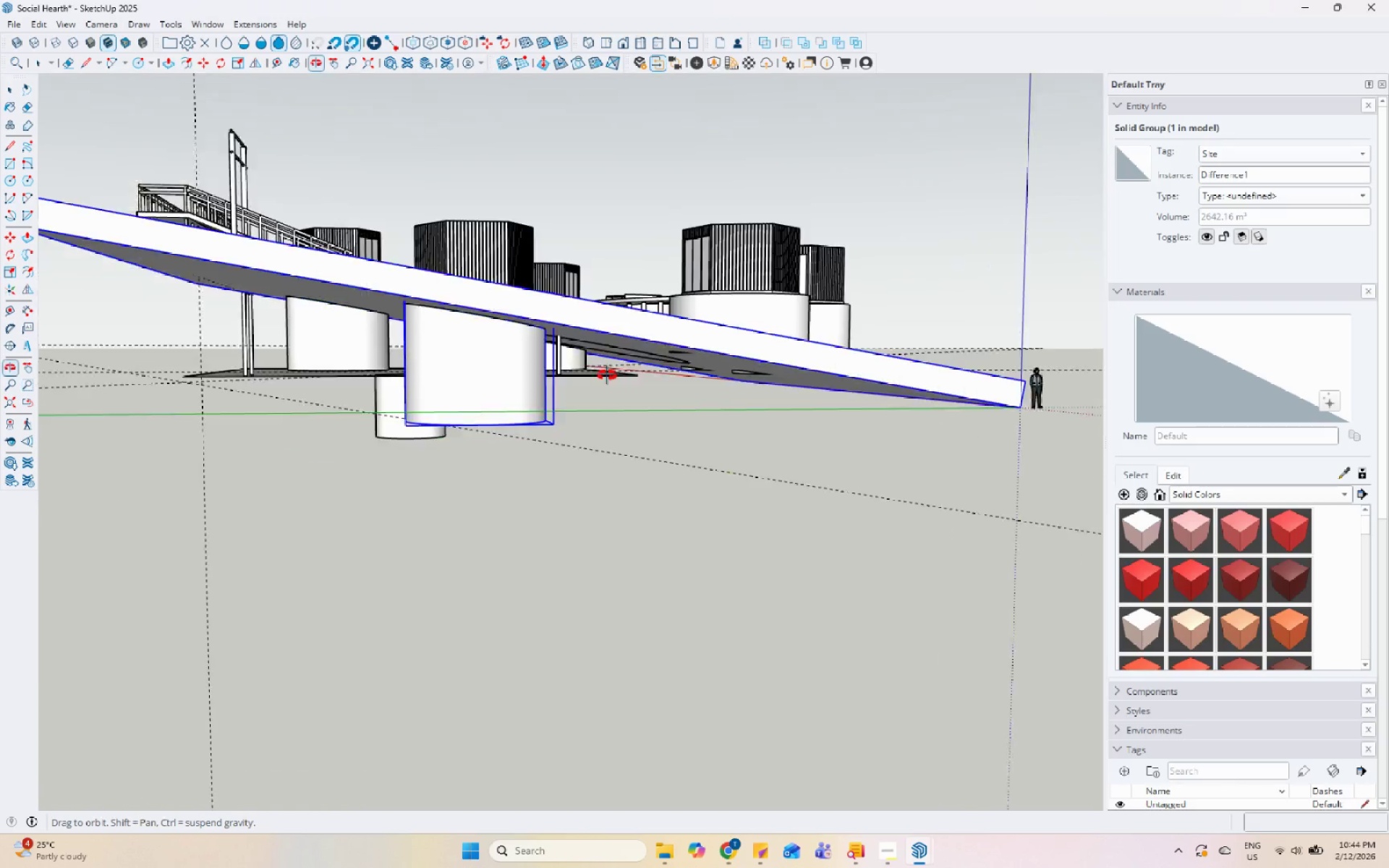 
key(Space)
 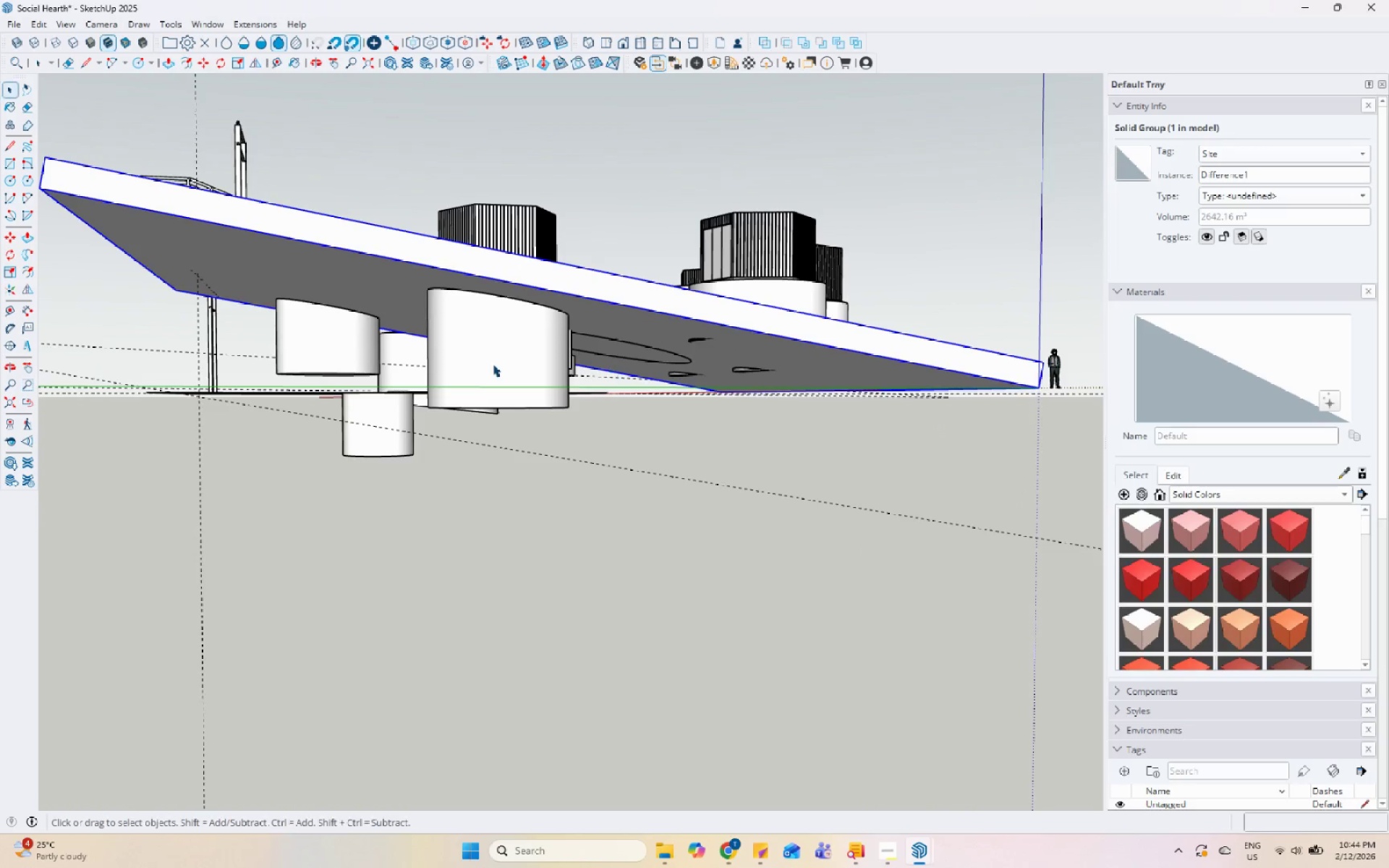 
left_click([493, 363])
 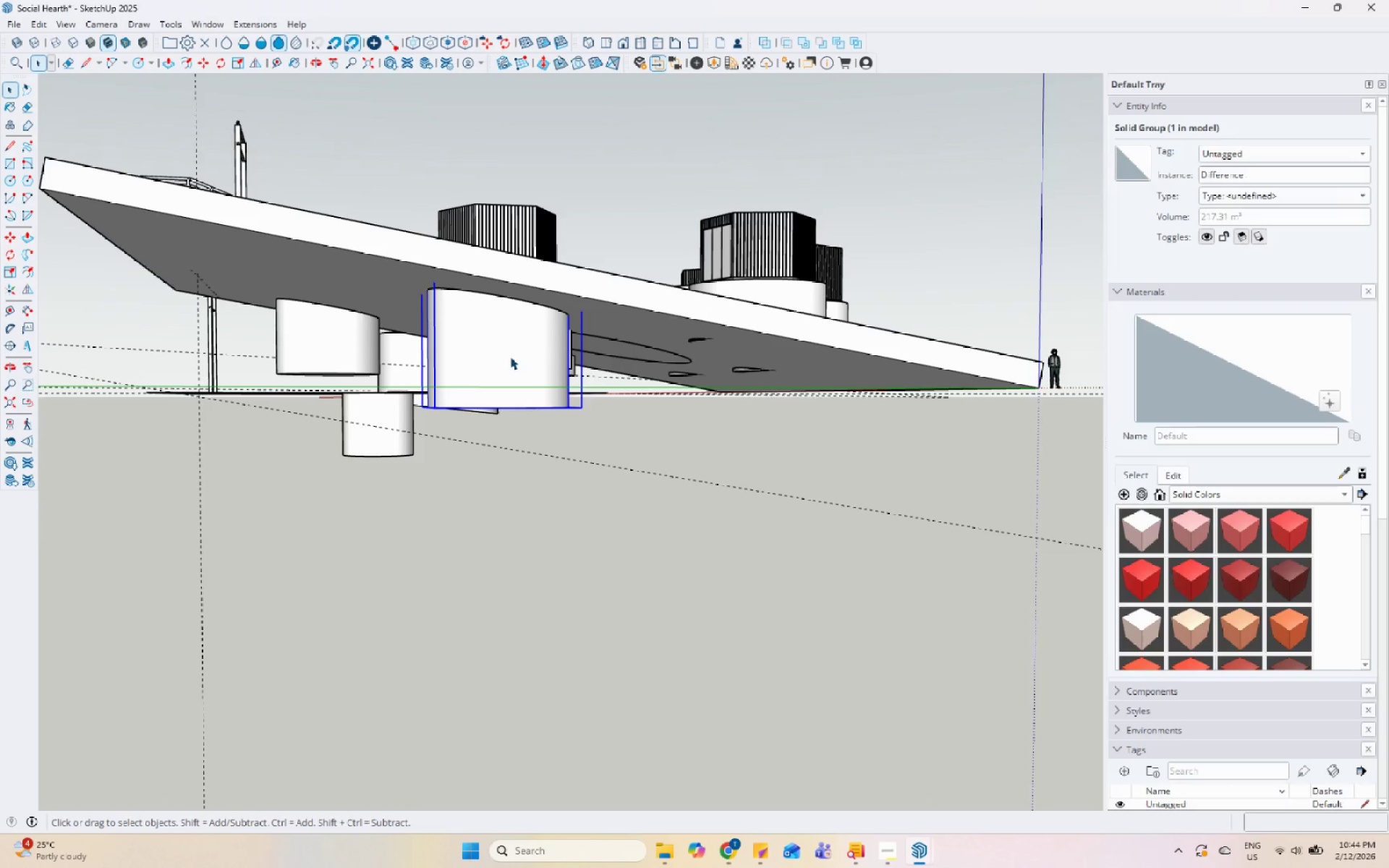 
double_click([510, 357])
 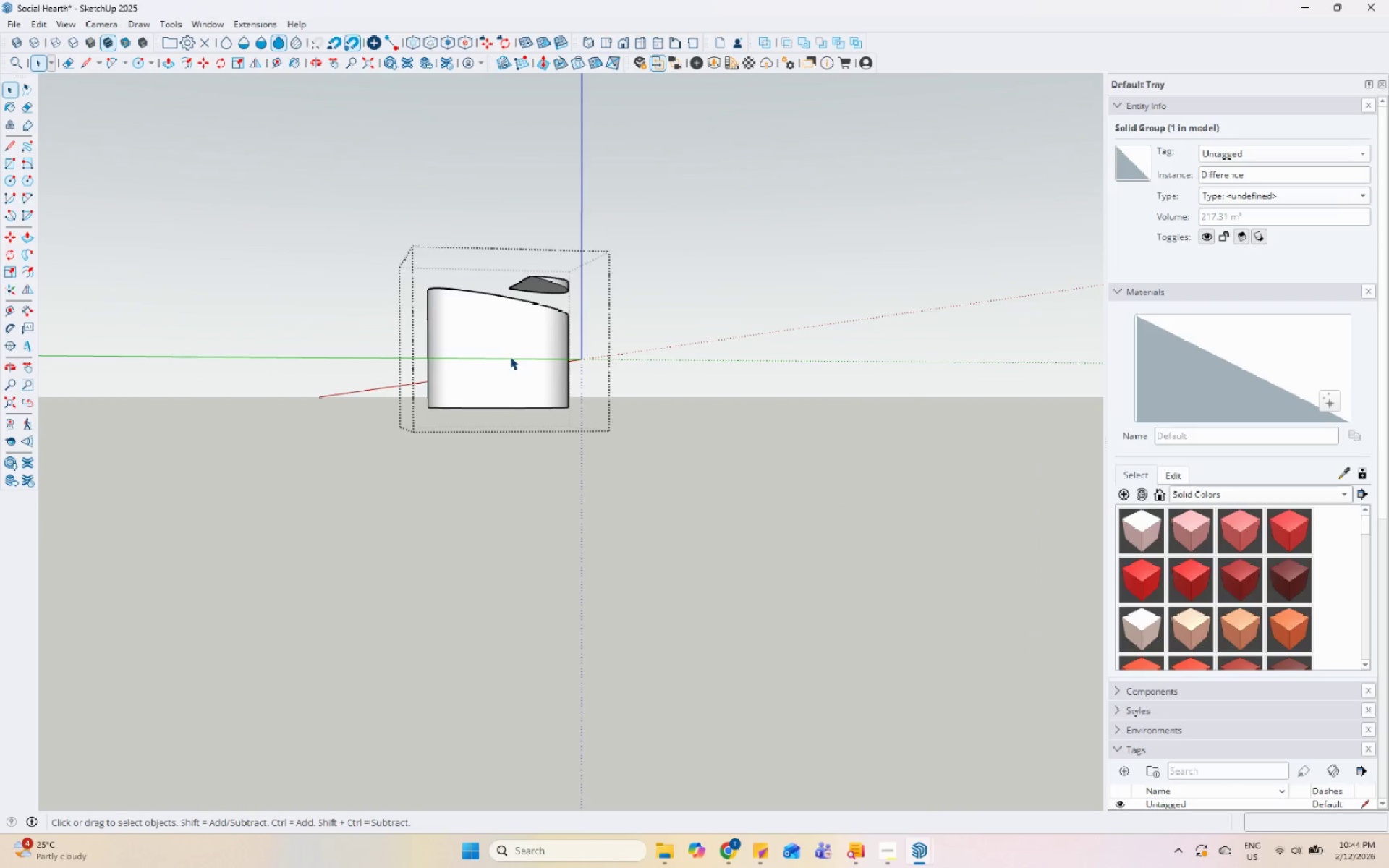 
triple_click([510, 357])
 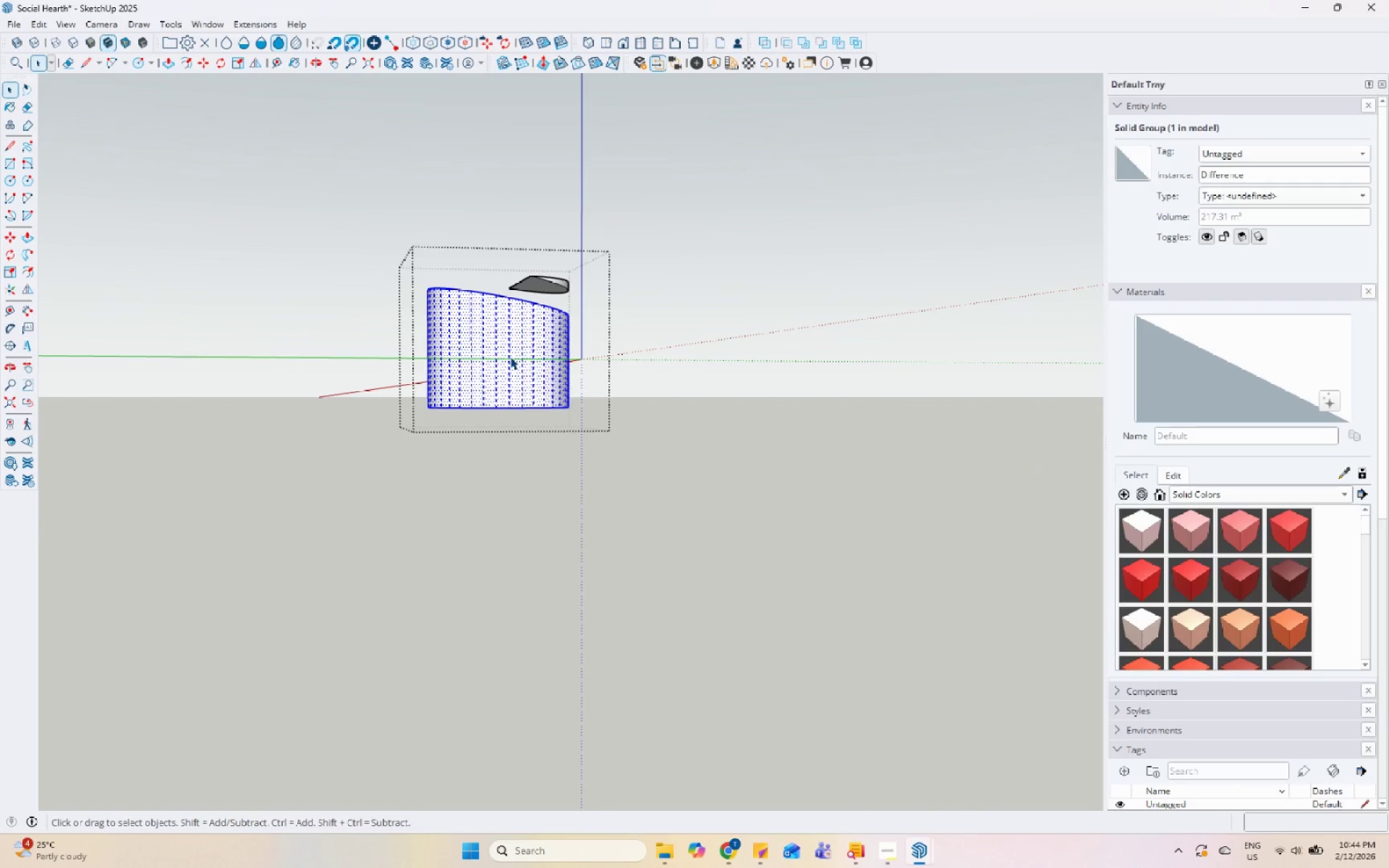 
right_click([510, 357])
 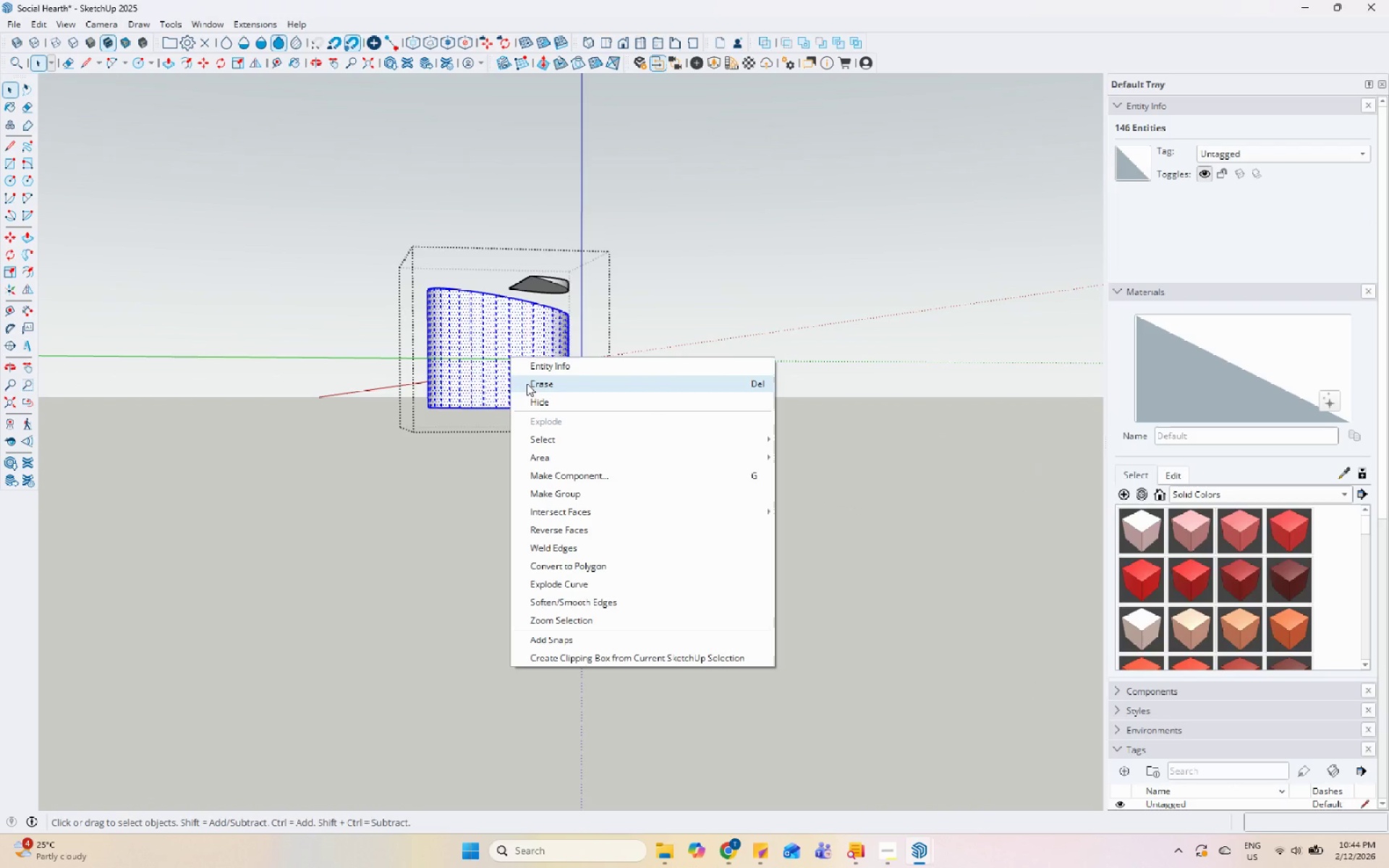 
left_click([527, 383])
 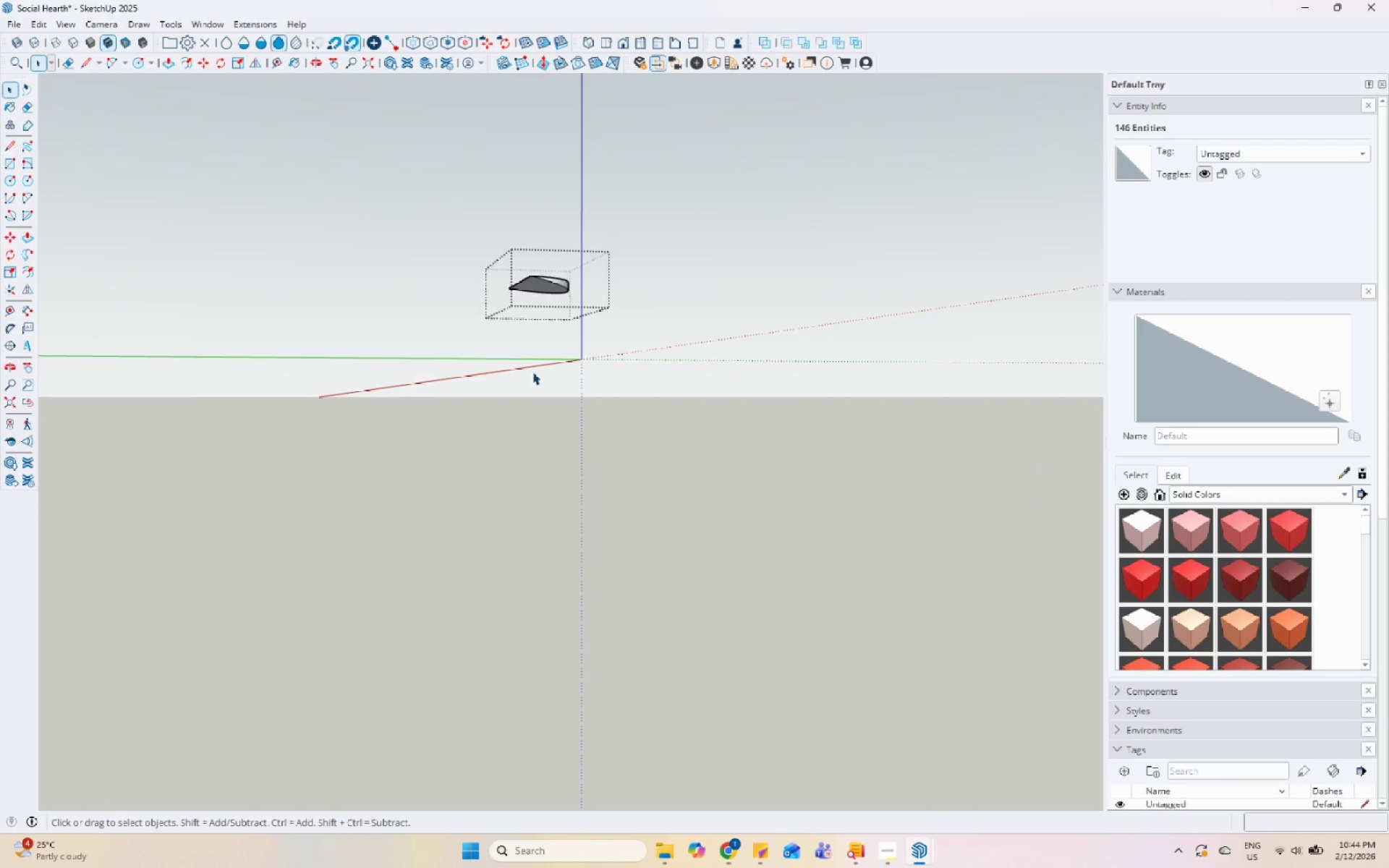 
key(Escape)
 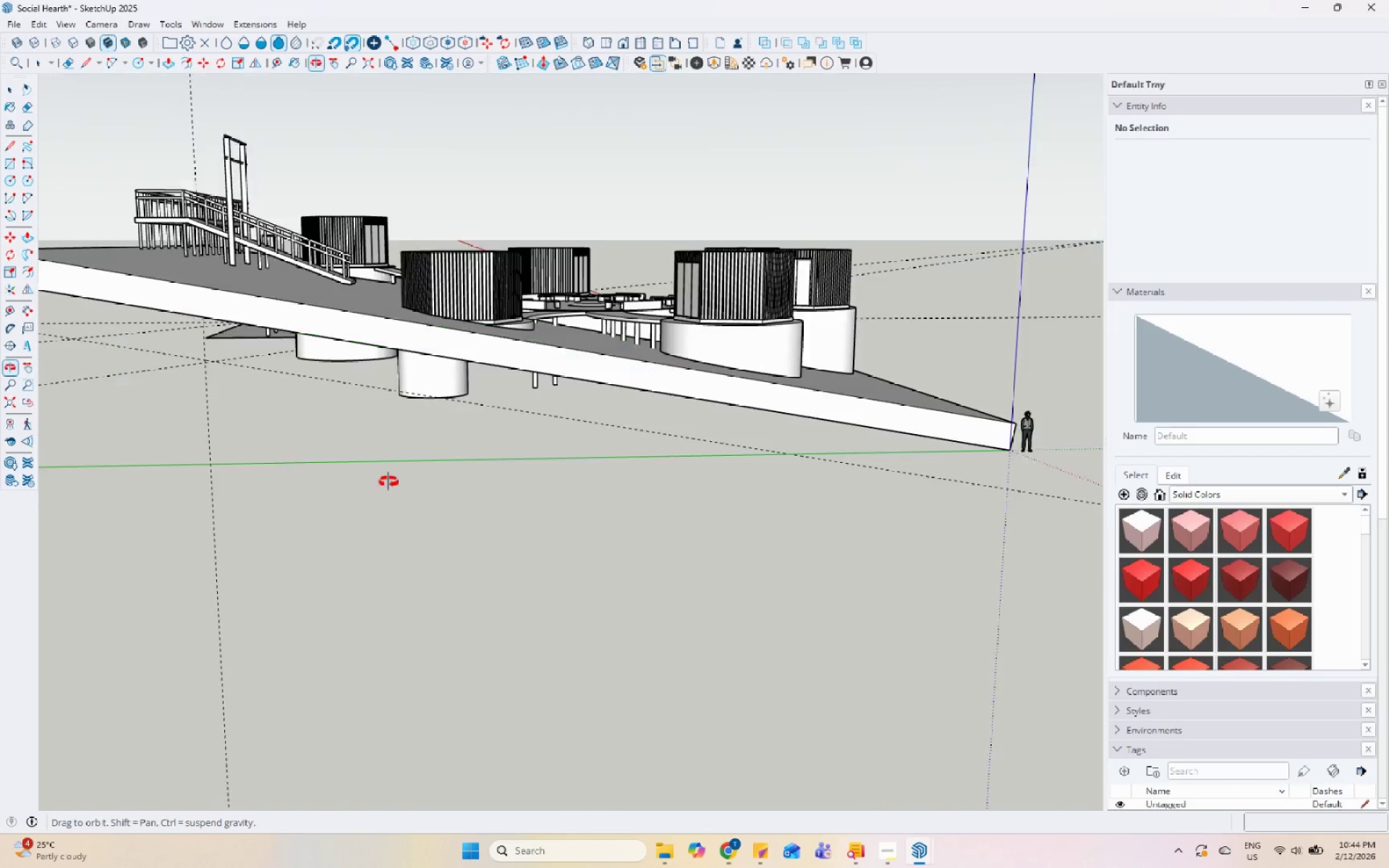 
left_click([498, 493])
 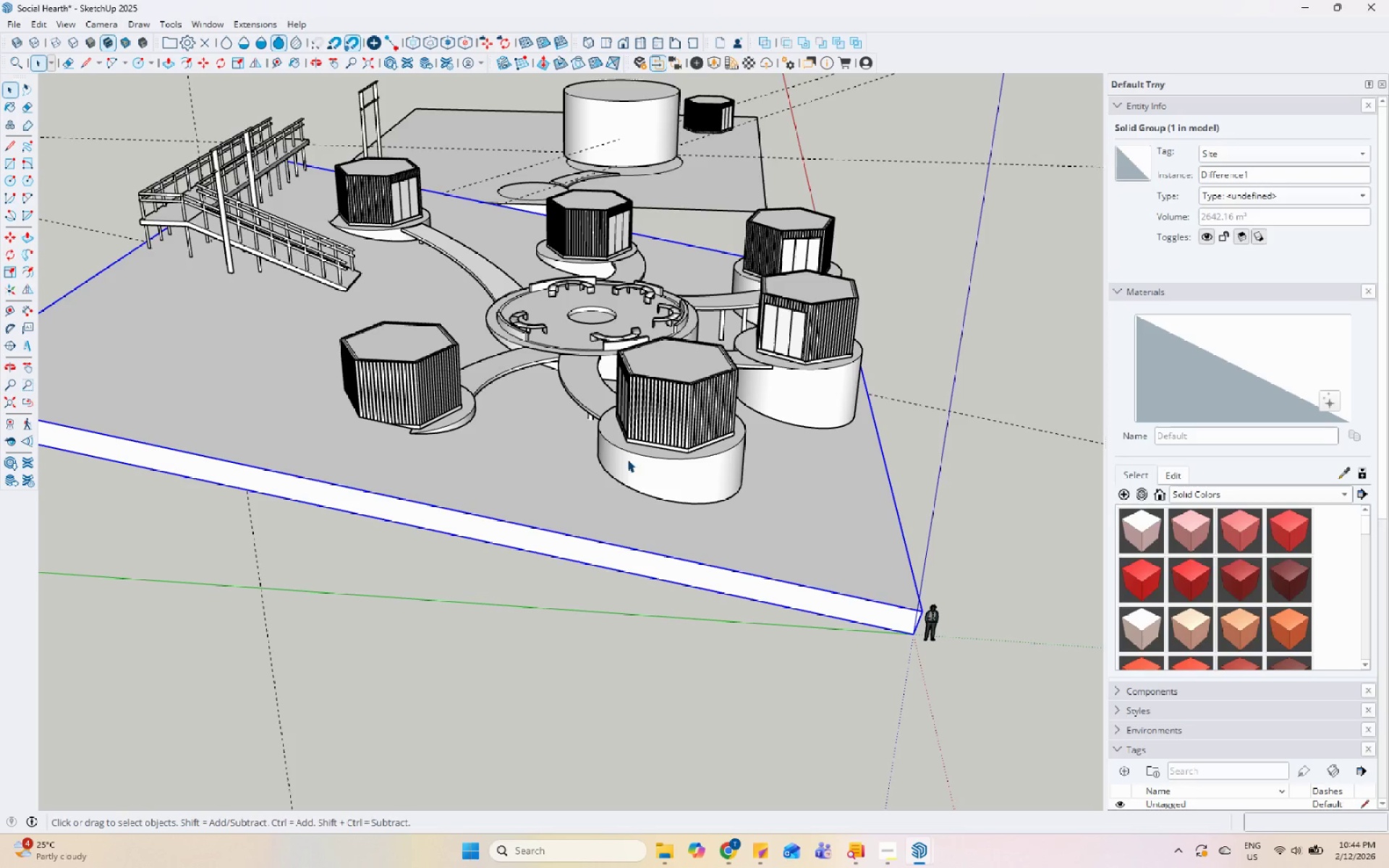 
scroll: coordinate [500, 401], scroll_direction: up, amount: 13.0
 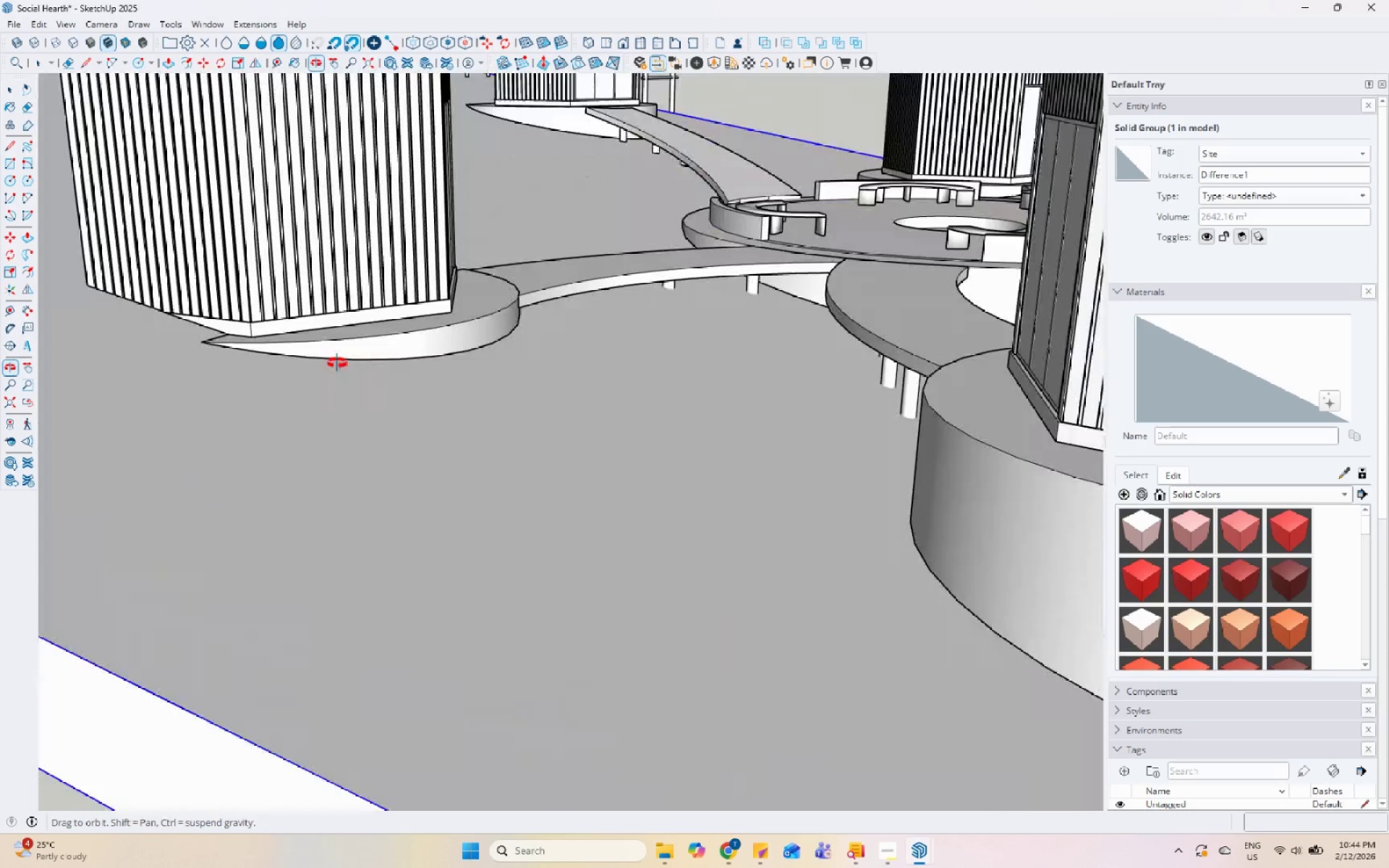 
scroll: coordinate [290, 397], scroll_direction: down, amount: 8.0
 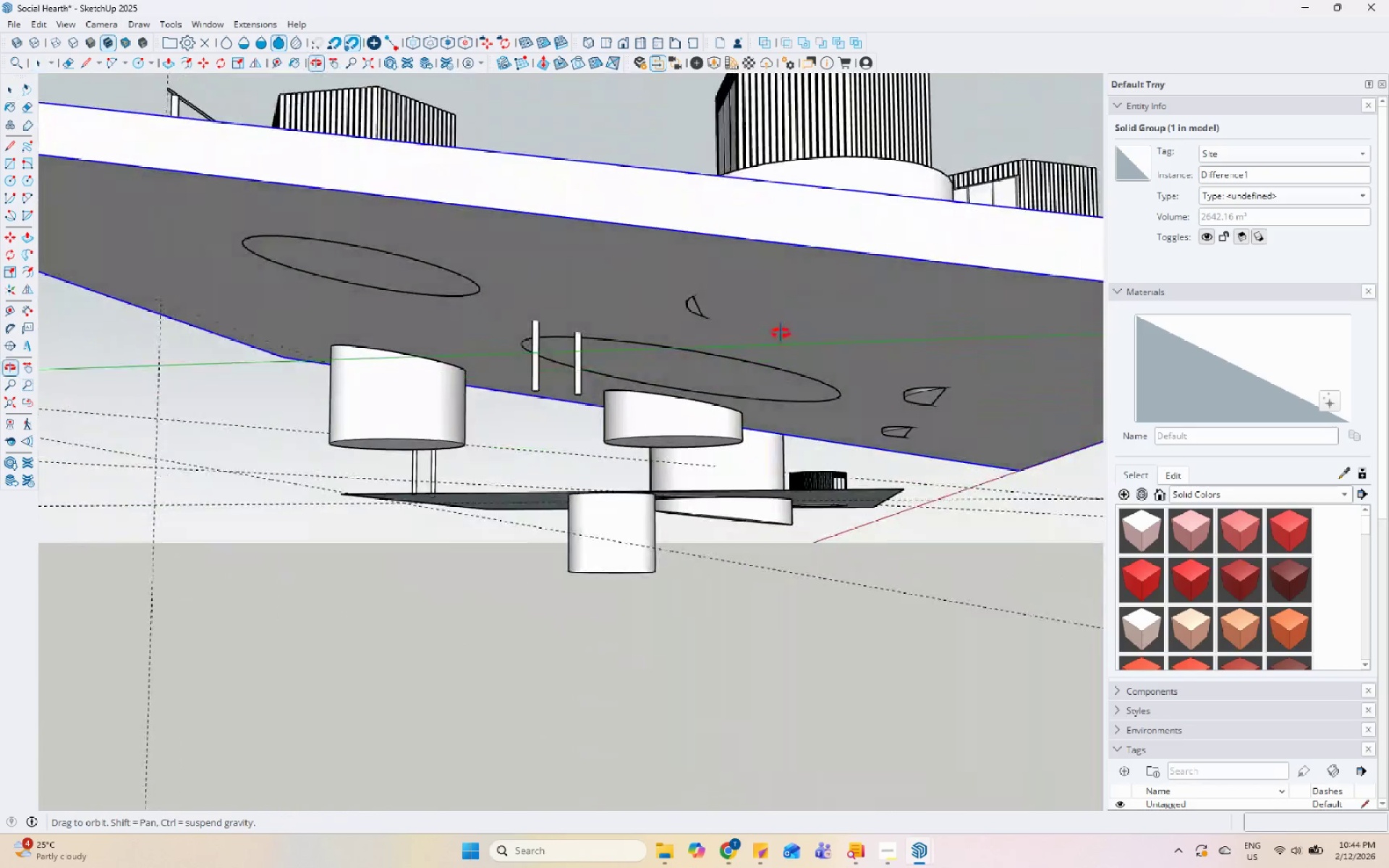 
left_click([684, 265])
 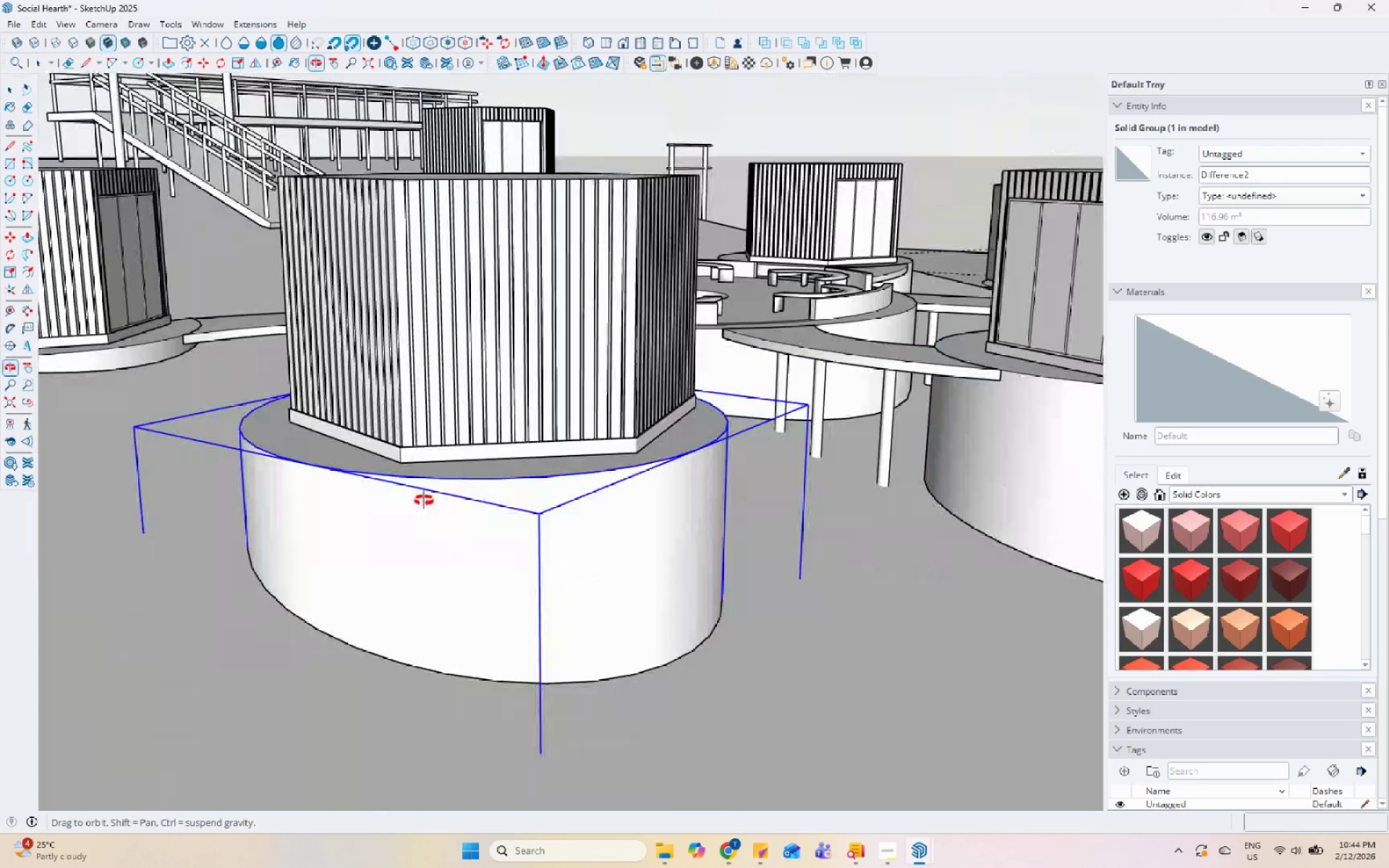 
scroll: coordinate [759, 295], scroll_direction: up, amount: 5.0
 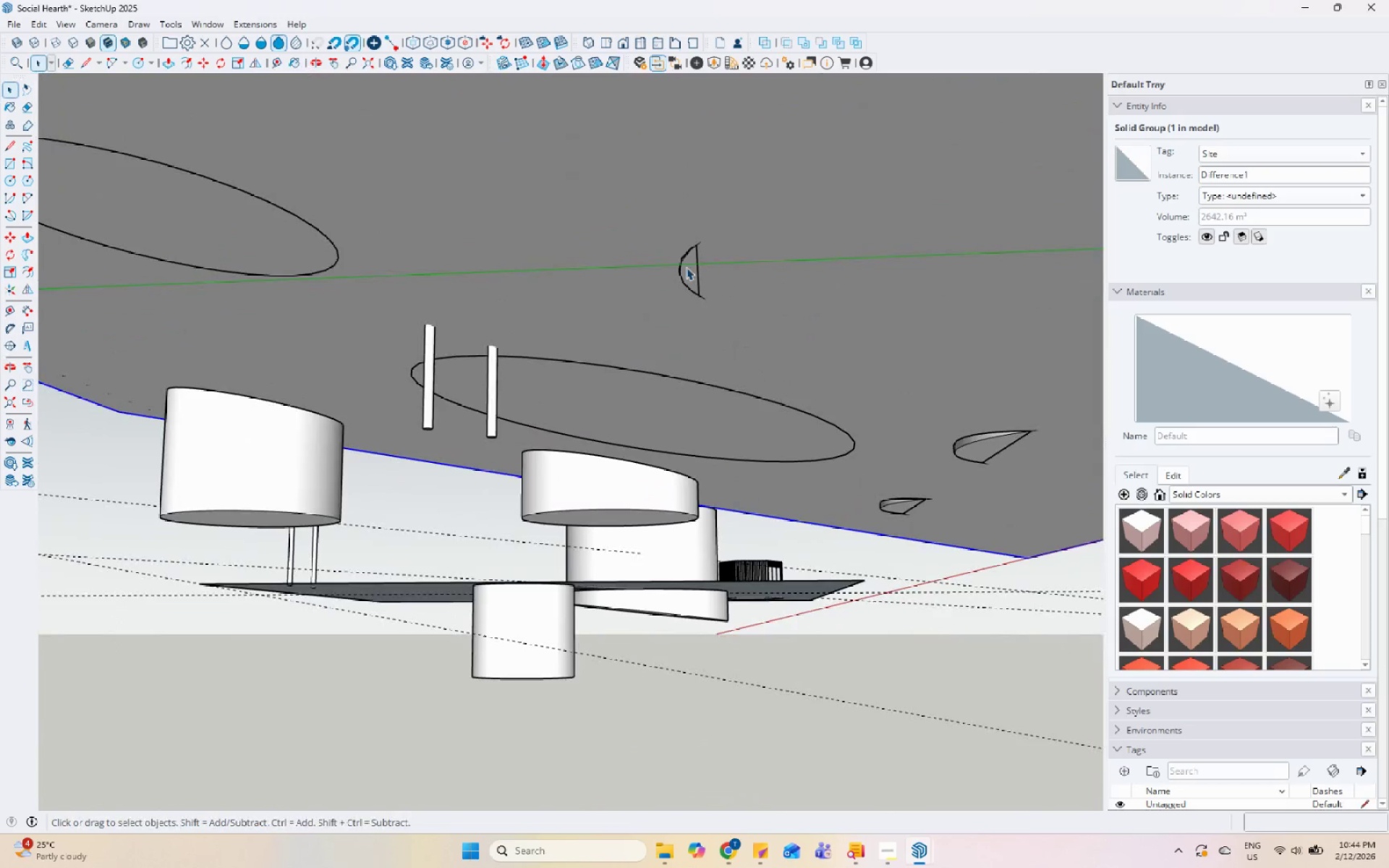 
scroll: coordinate [285, 446], scroll_direction: down, amount: 6.0
 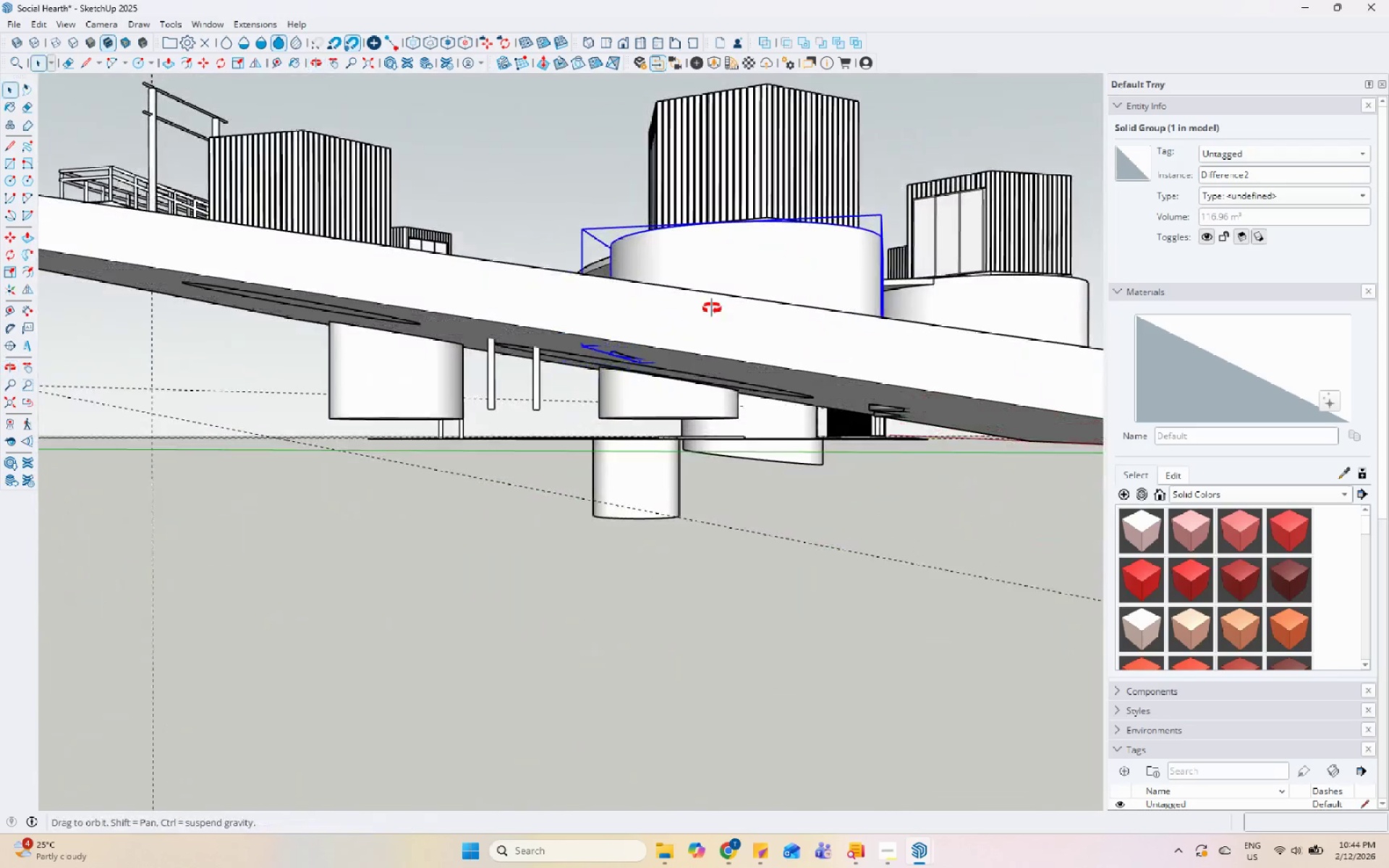 
left_click([637, 328])
 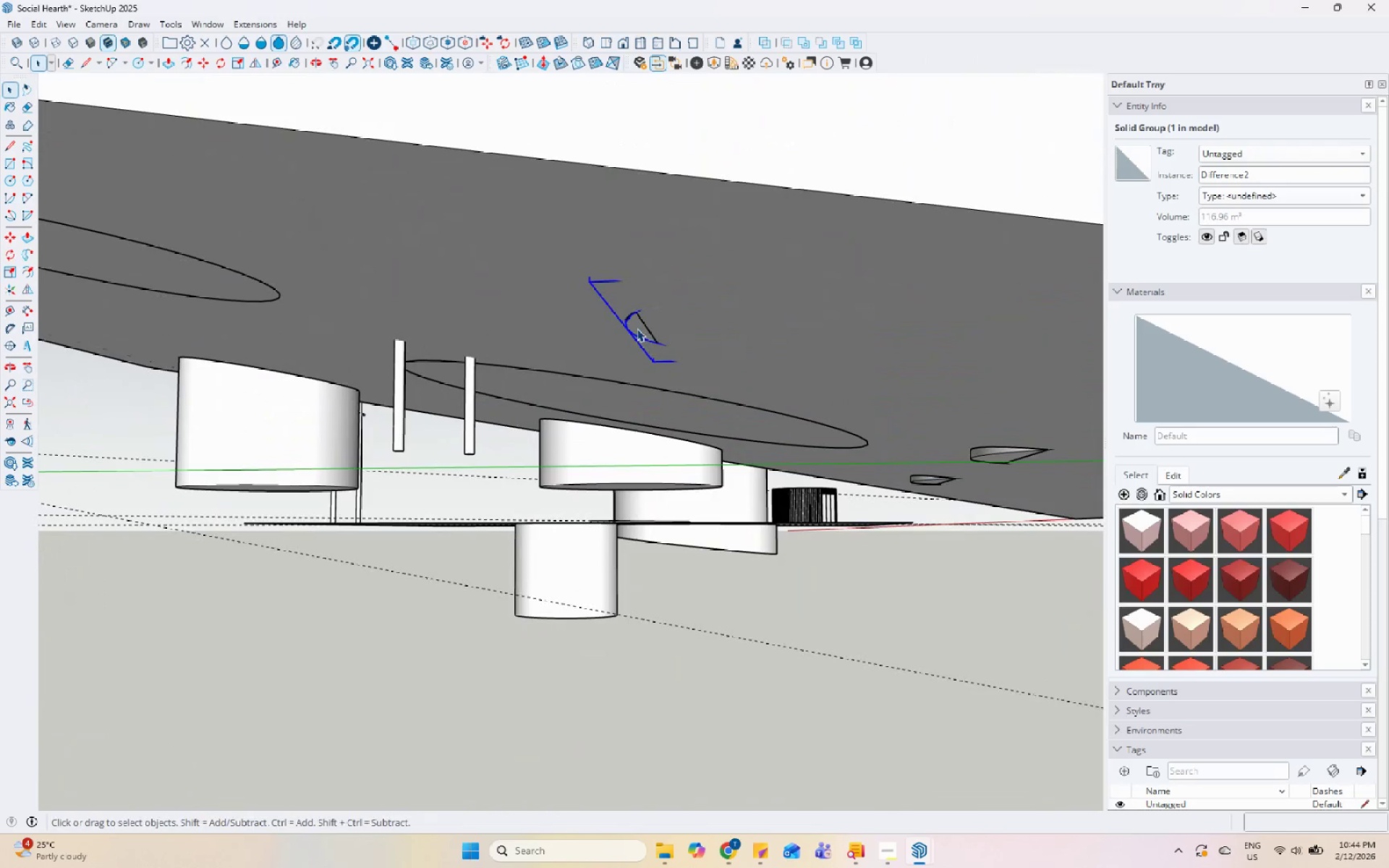 
scroll: coordinate [629, 357], scroll_direction: up, amount: 5.0
 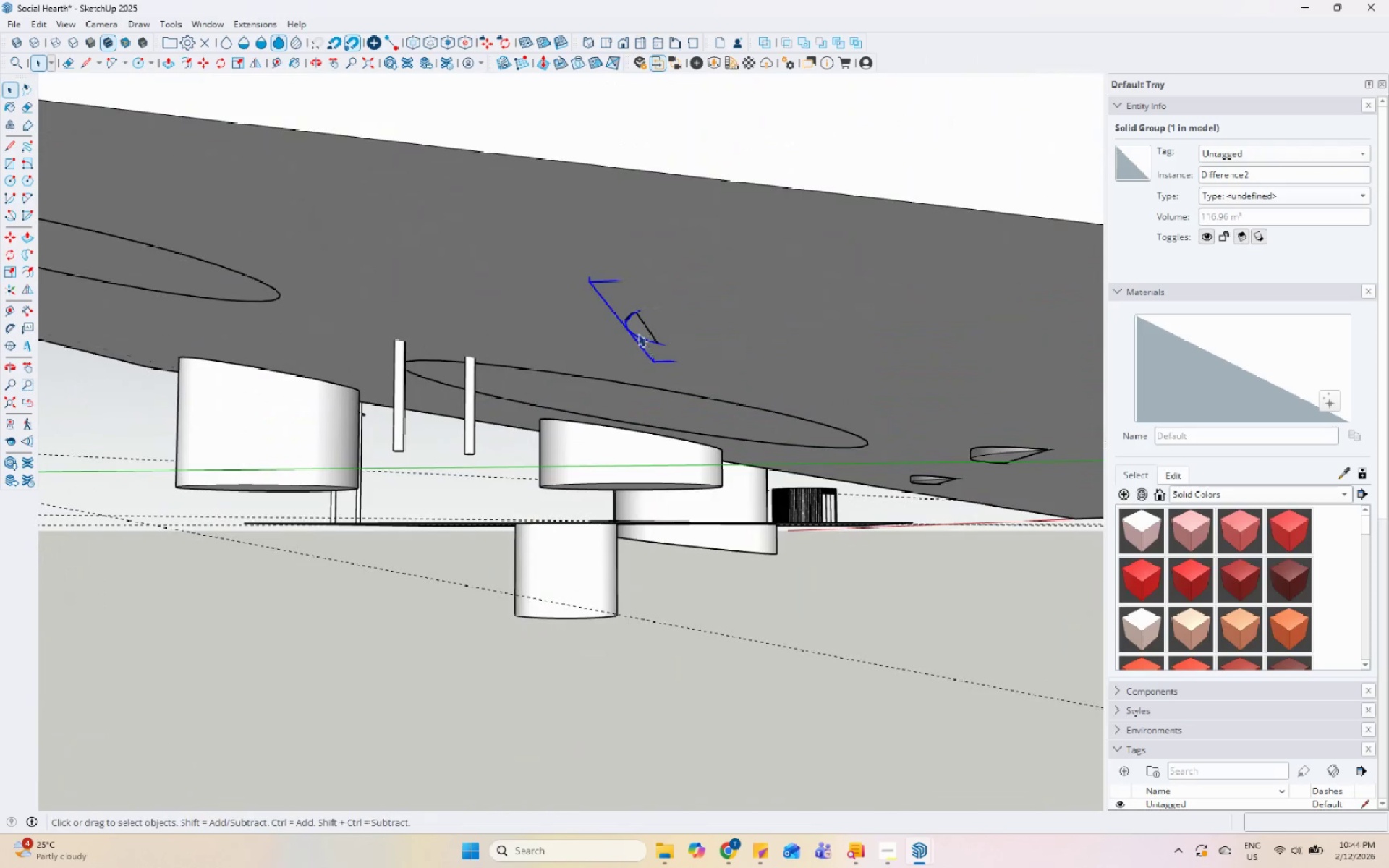 
double_click([637, 328])
 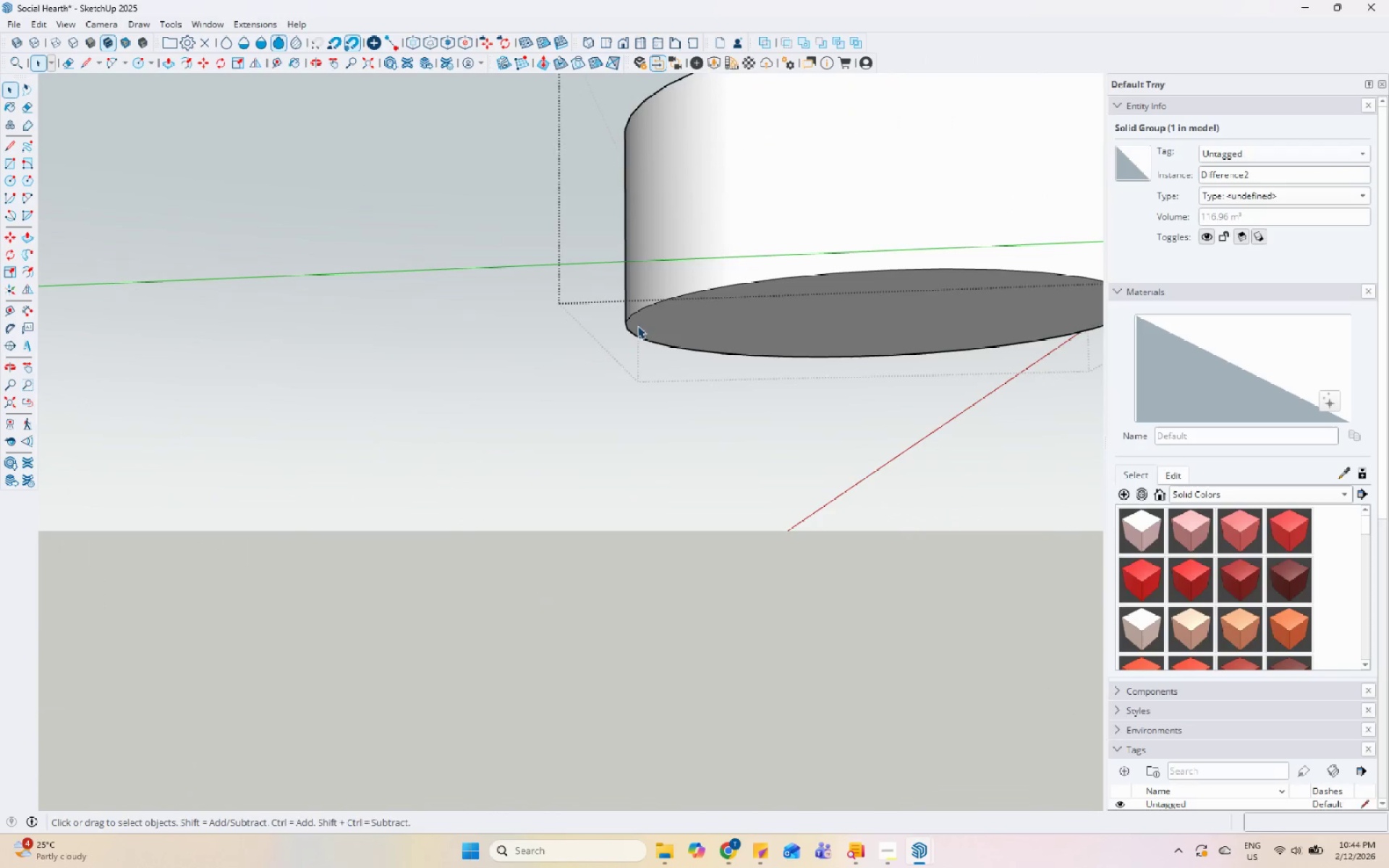 
triple_click([637, 325])
 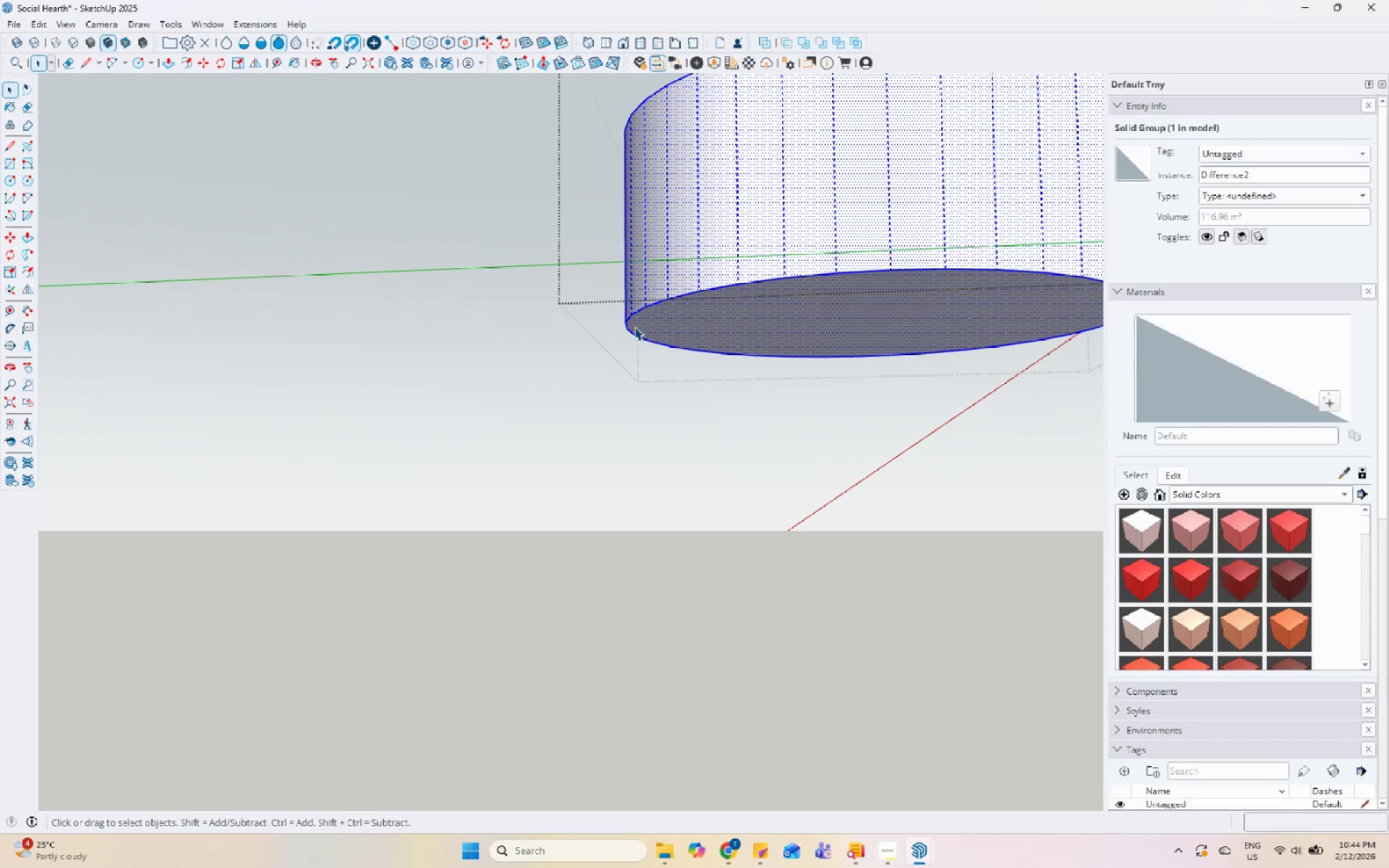 
left_click([655, 314])
 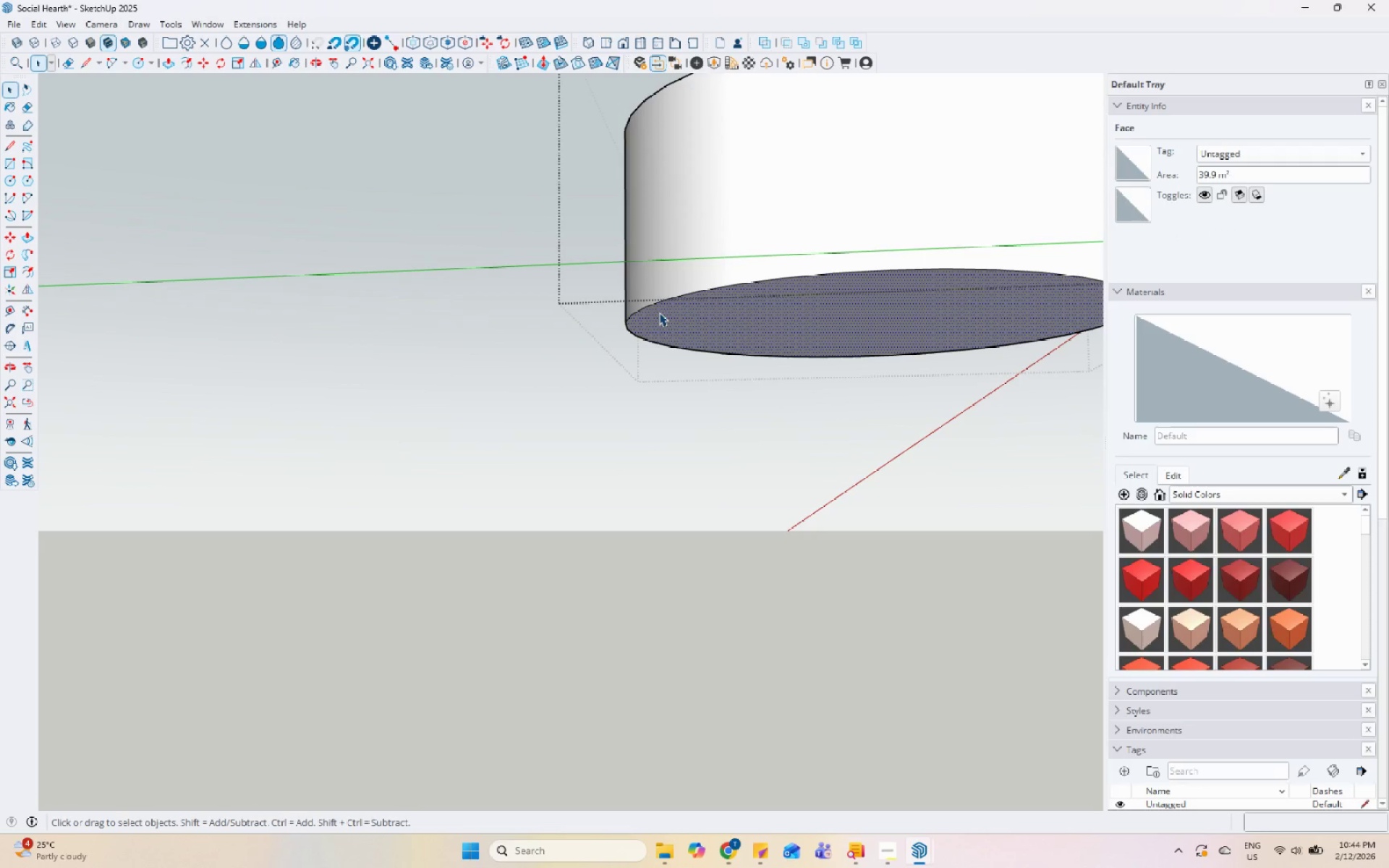 
key(P)
 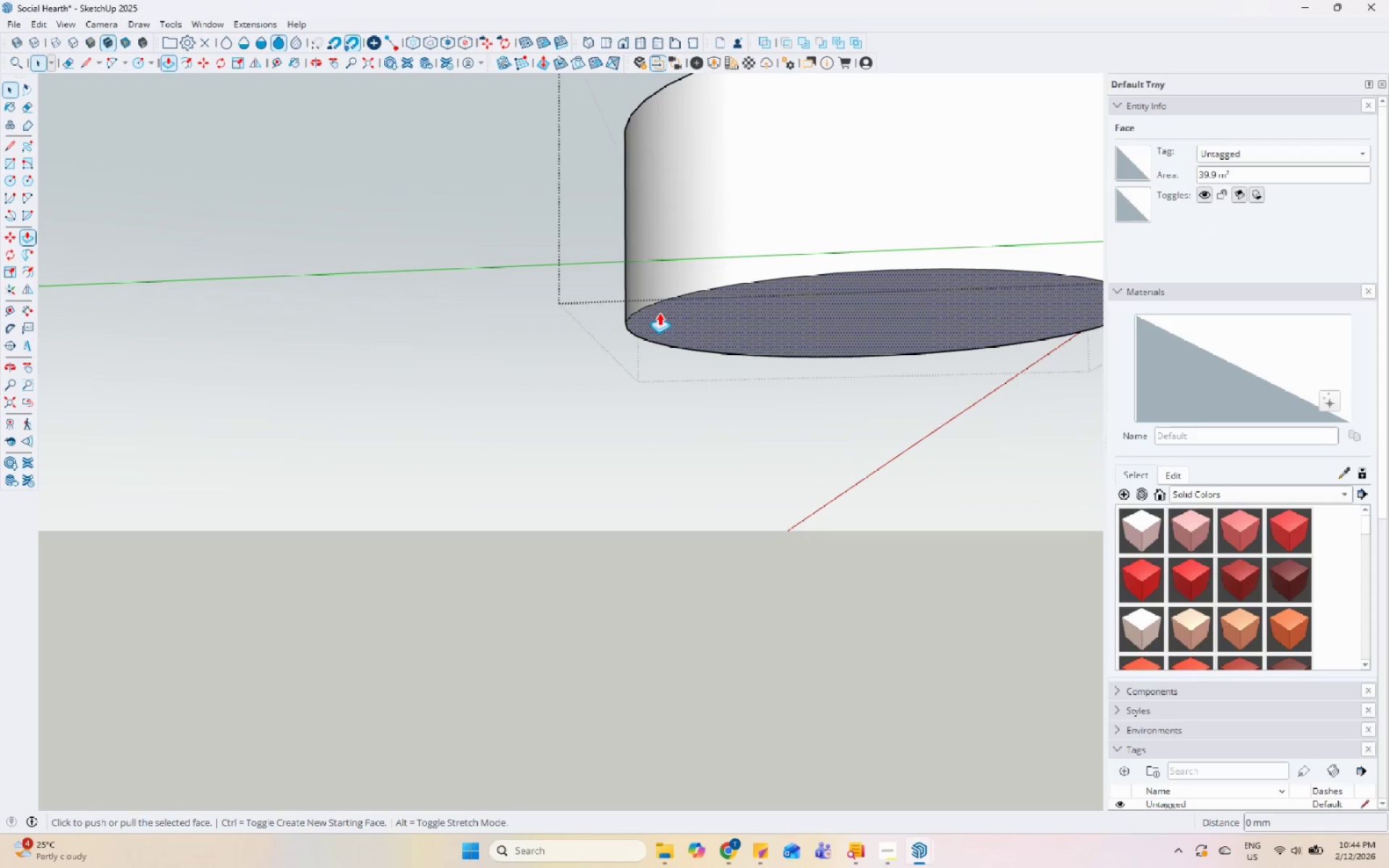 
left_click([659, 312])
 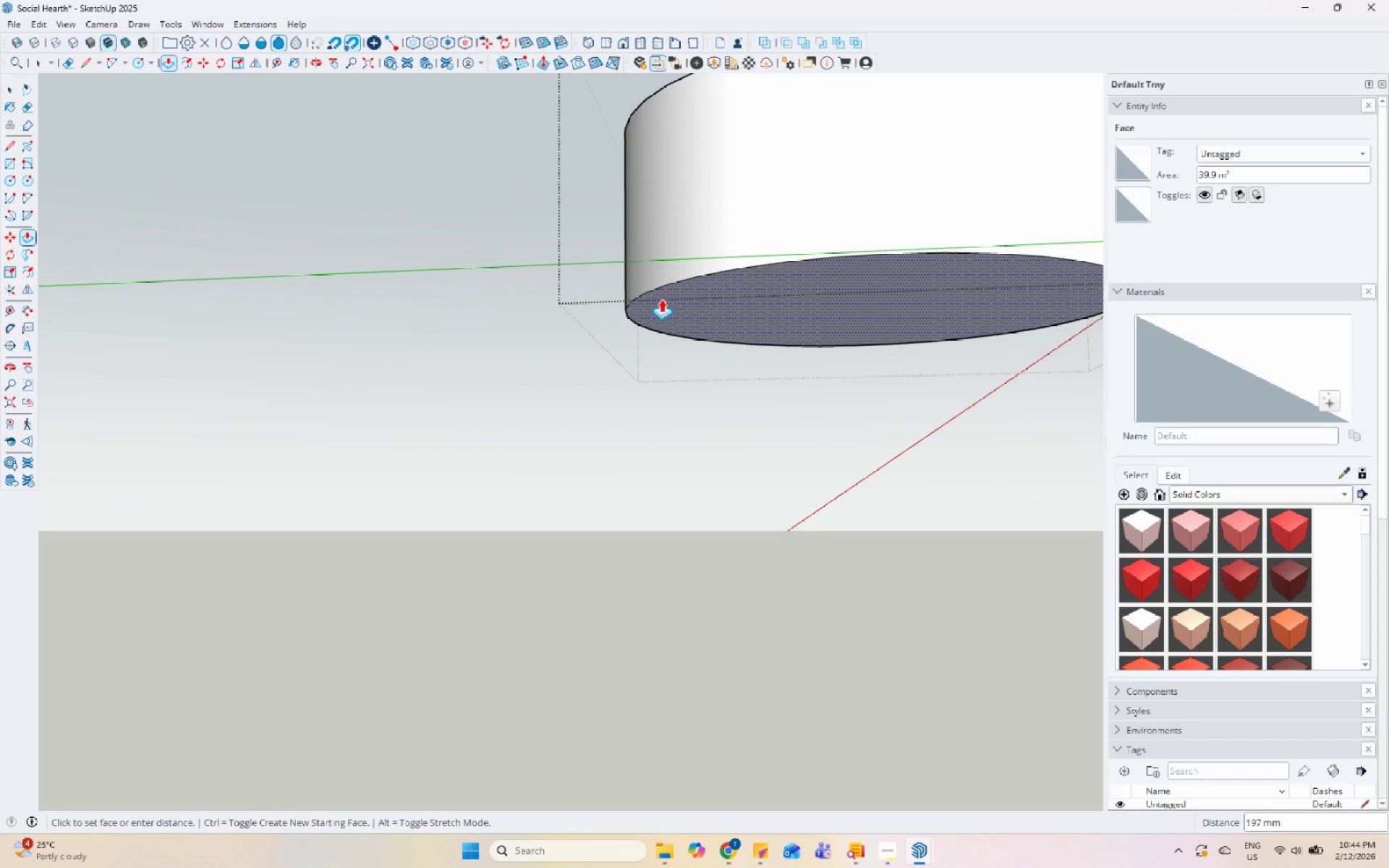 
left_click([661, 299])
 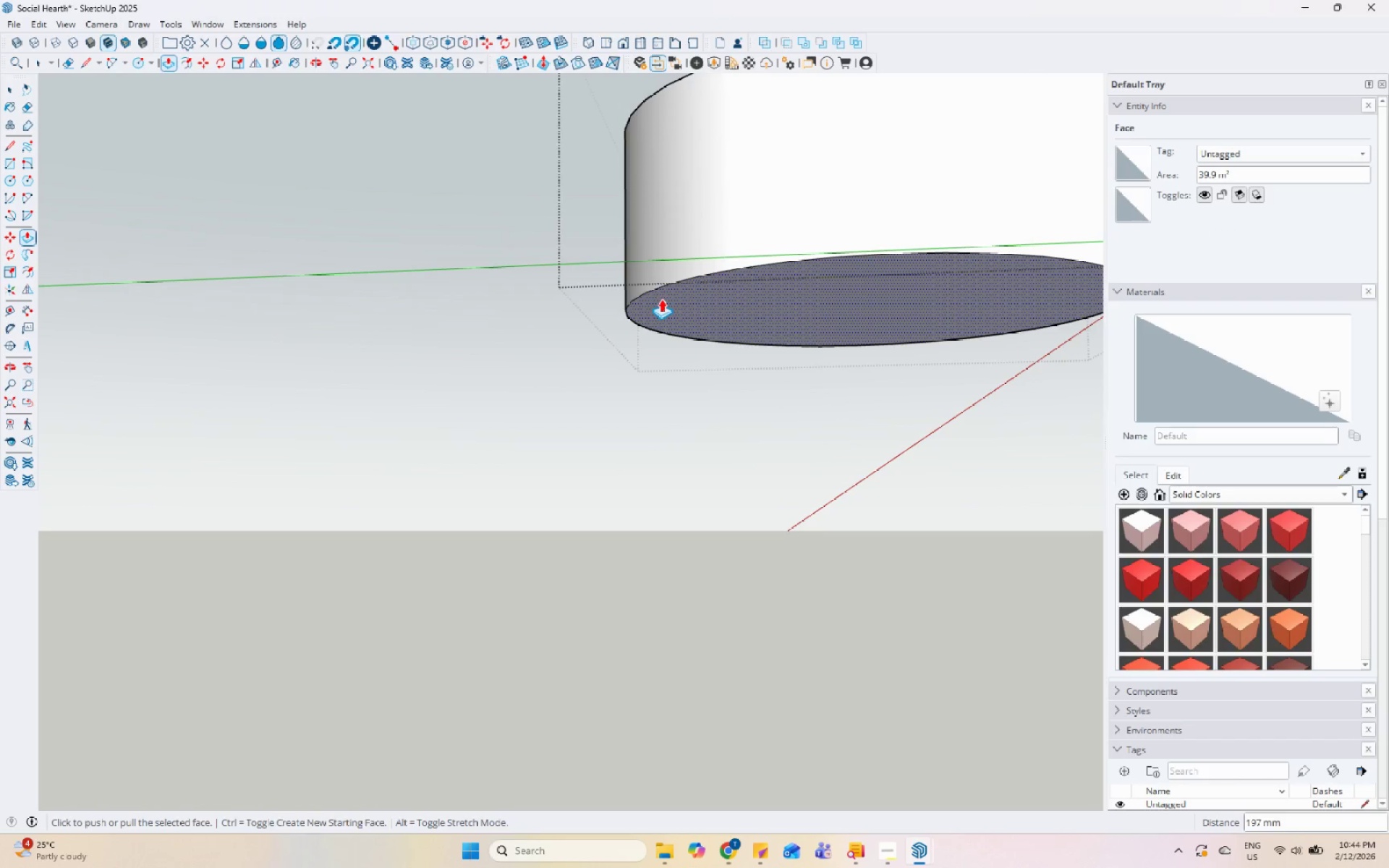 
key(Space)
 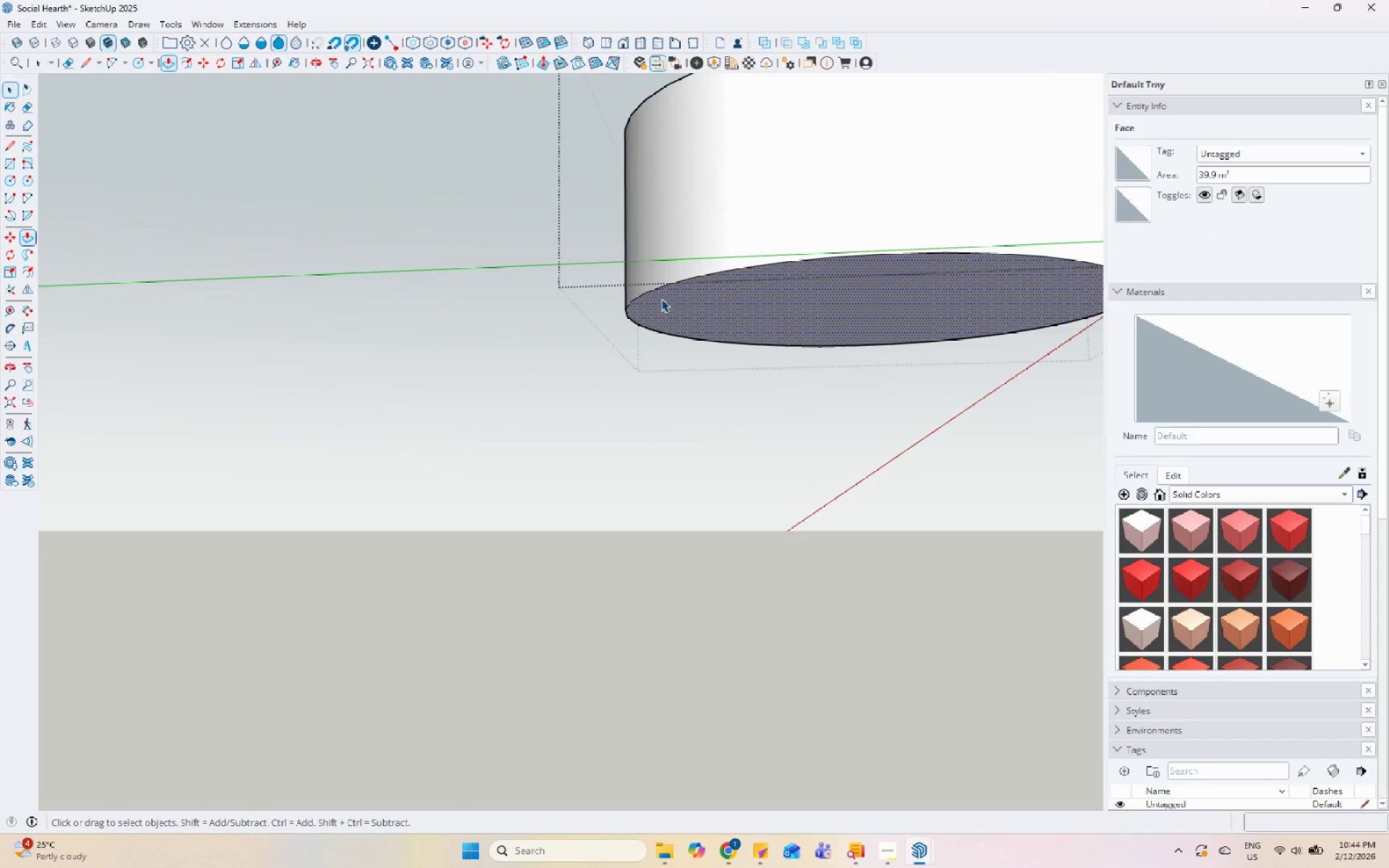 
key(Escape)
 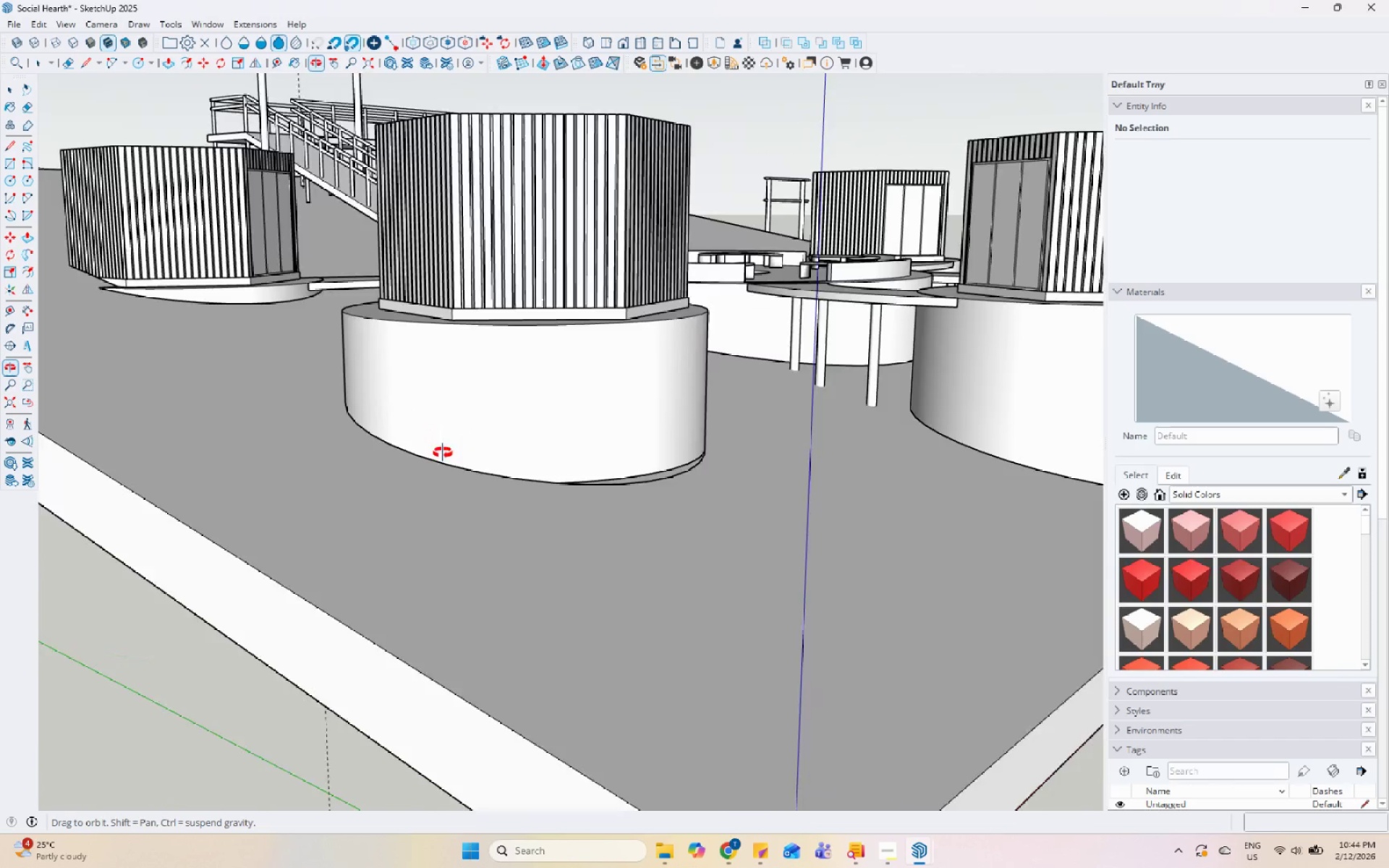 
scroll: coordinate [304, 457], scroll_direction: down, amount: 11.0
 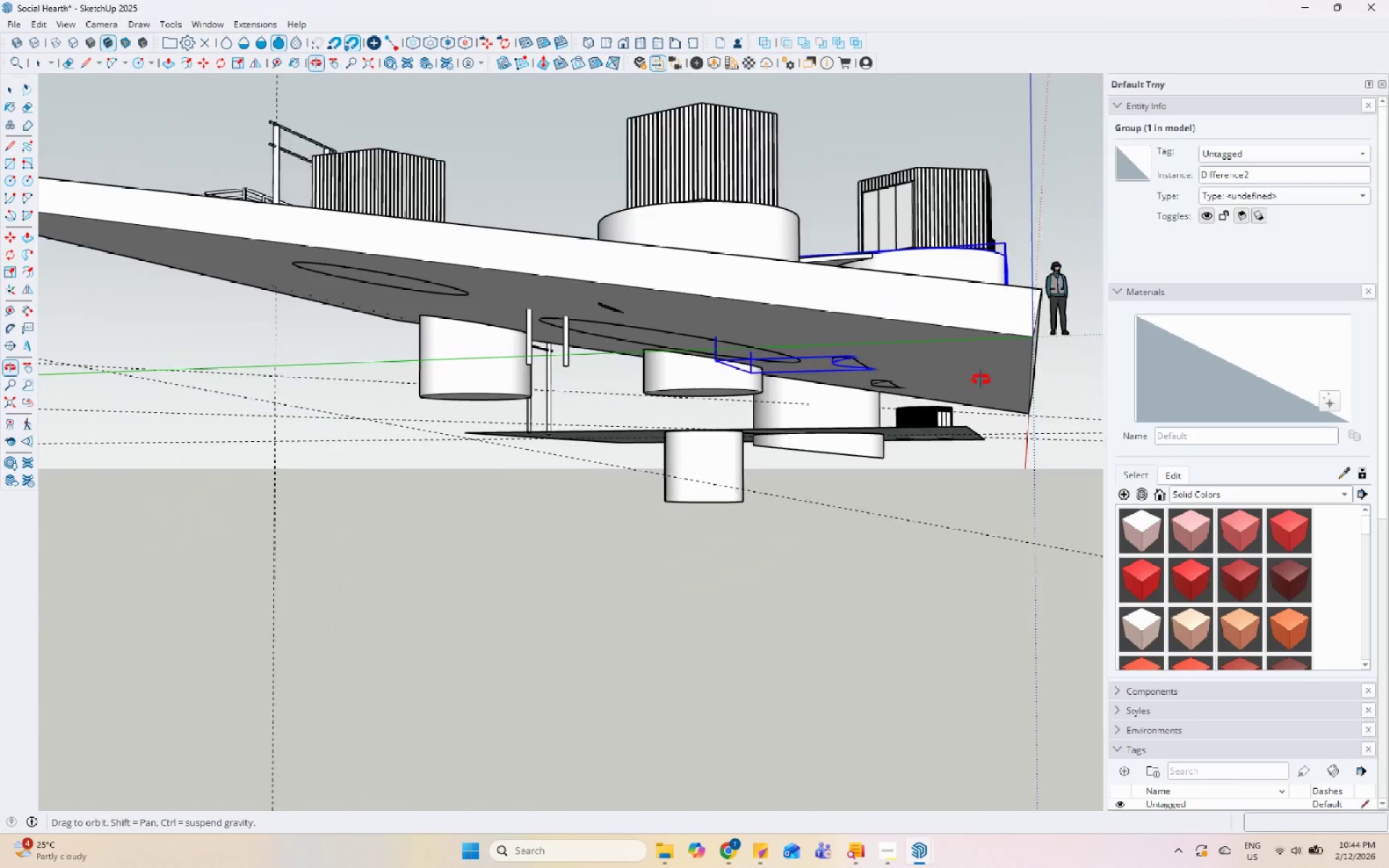 
scroll: coordinate [872, 477], scroll_direction: up, amount: 6.0
 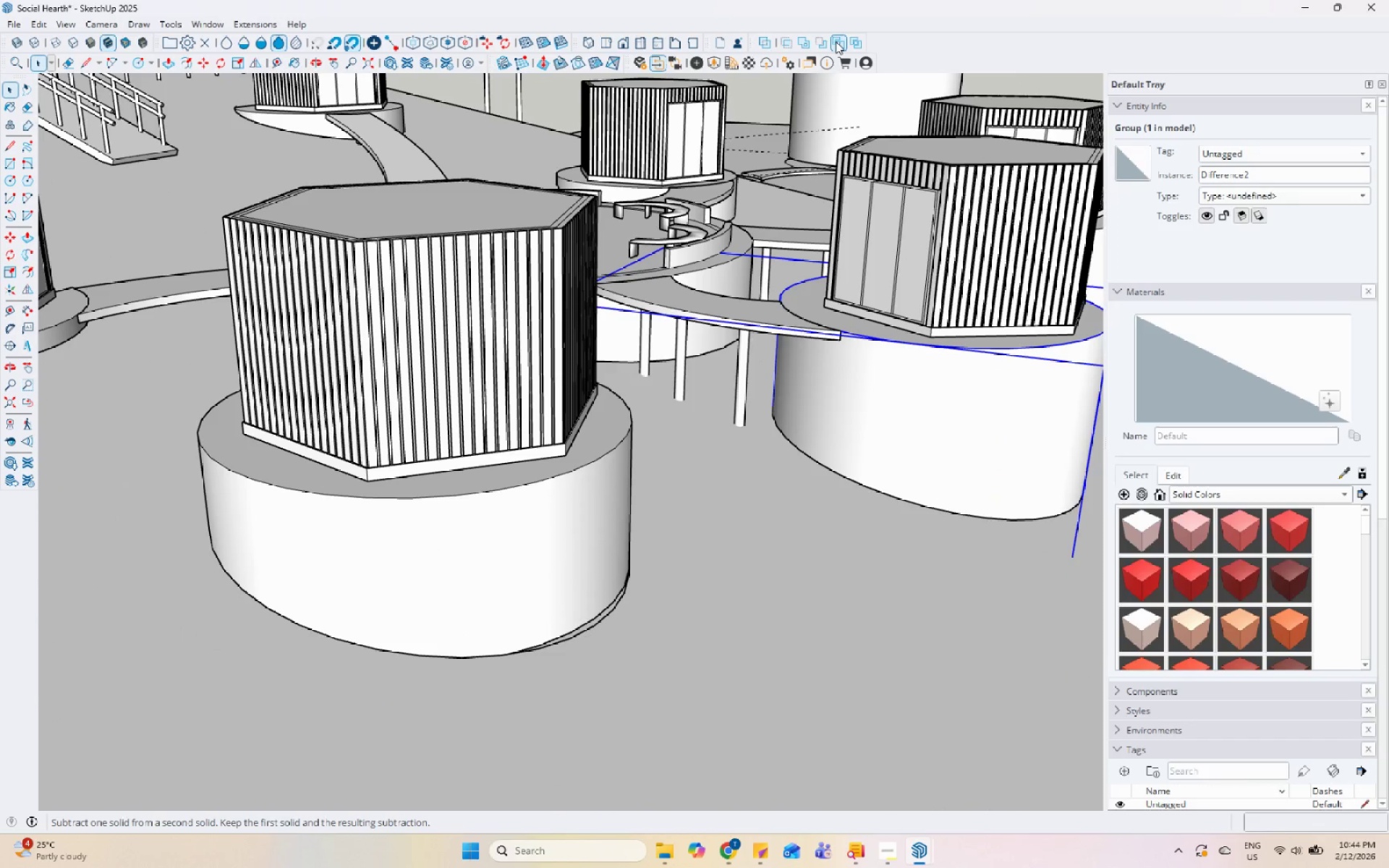 
left_click([836, 41])
 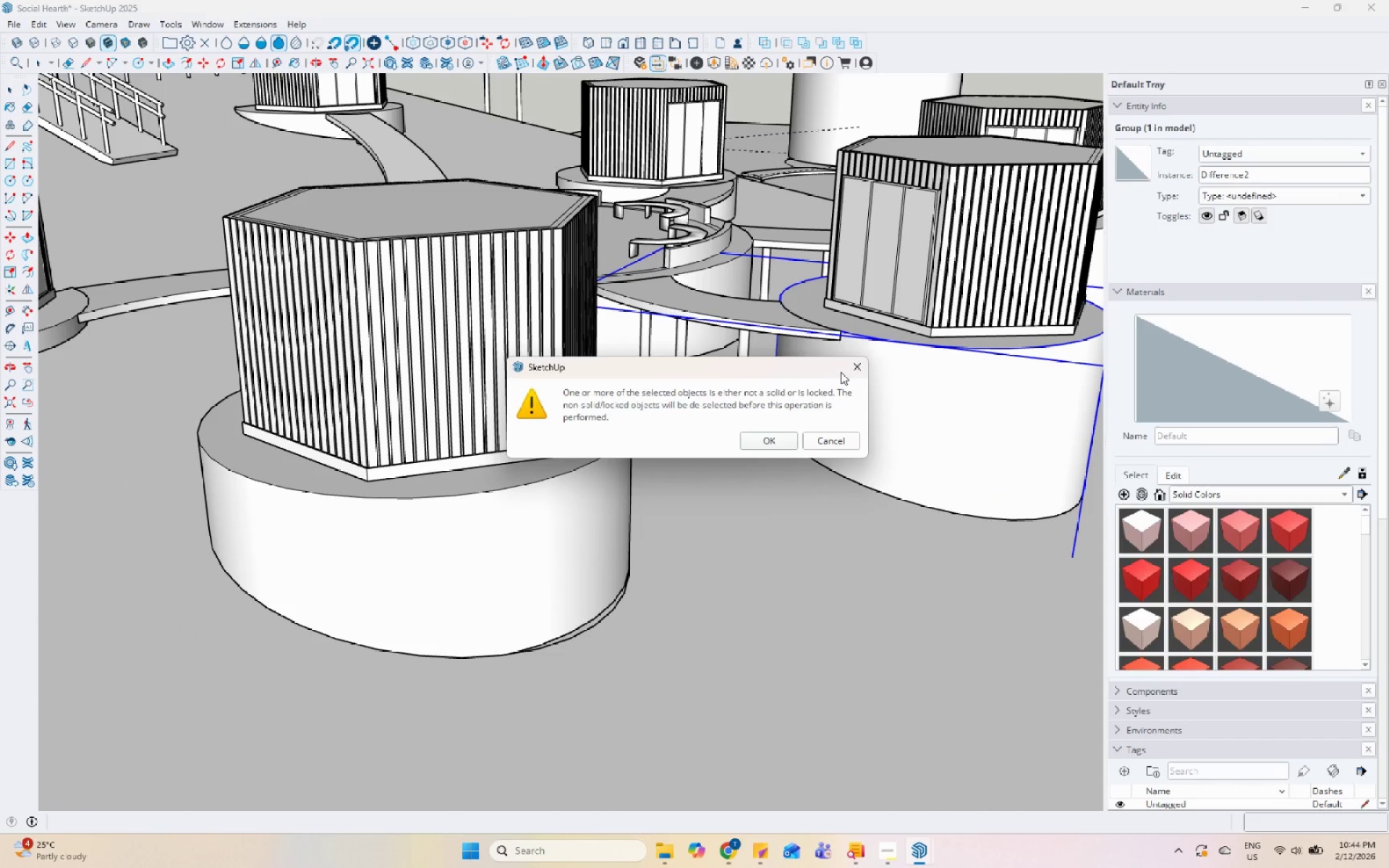 
double_click([847, 369])
 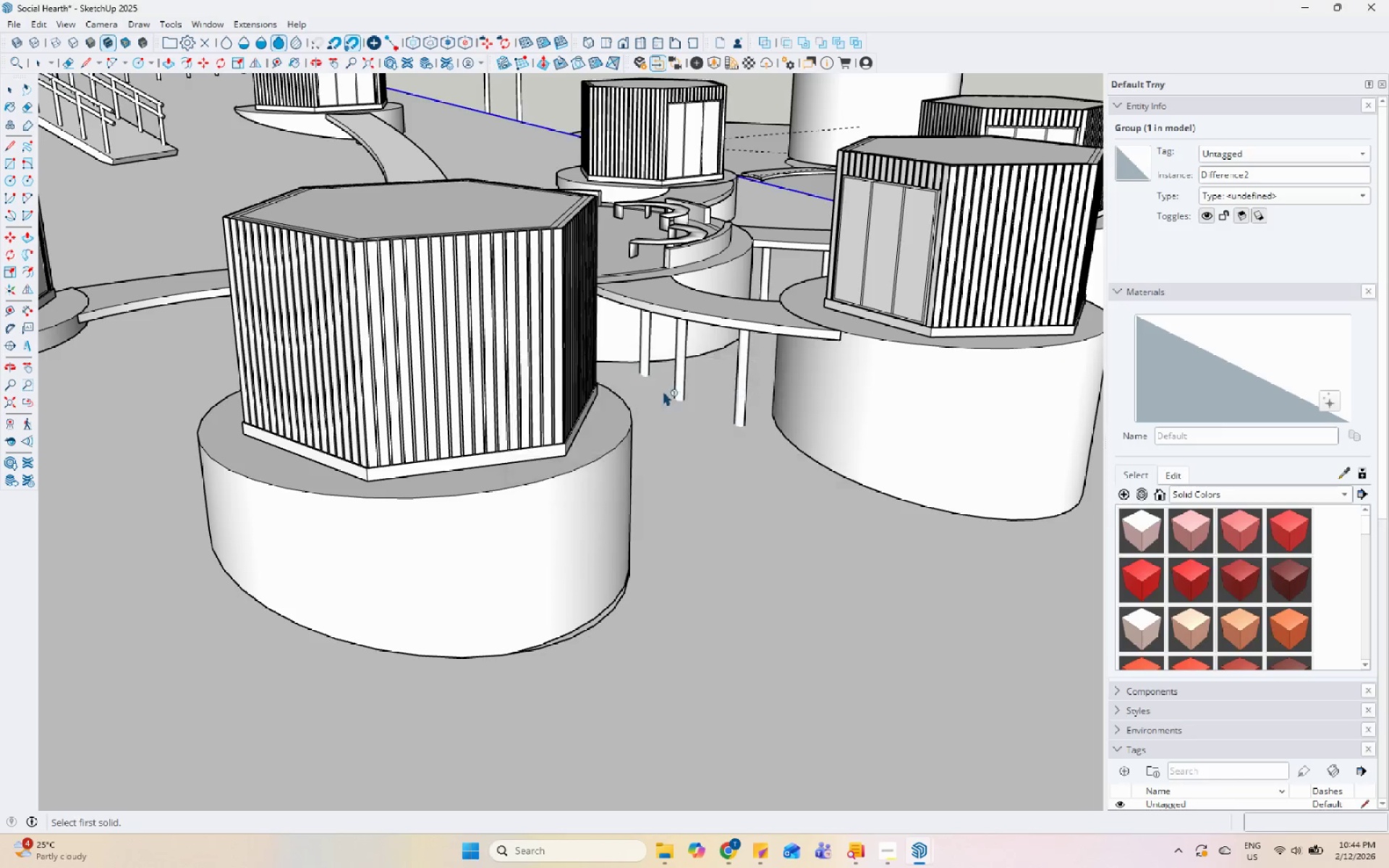 
left_click([801, 407])
 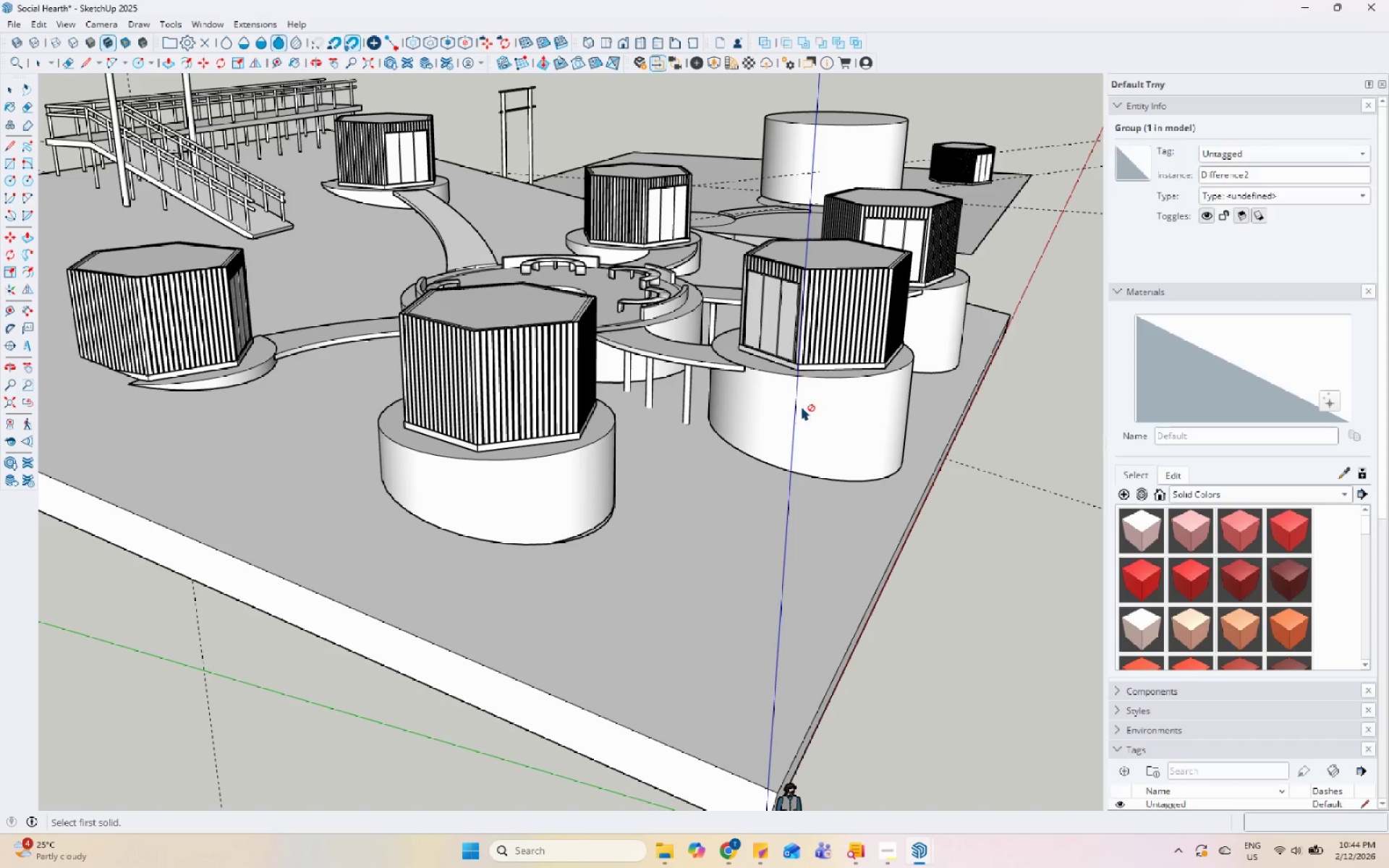 
scroll: coordinate [585, 425], scroll_direction: down, amount: 7.0
 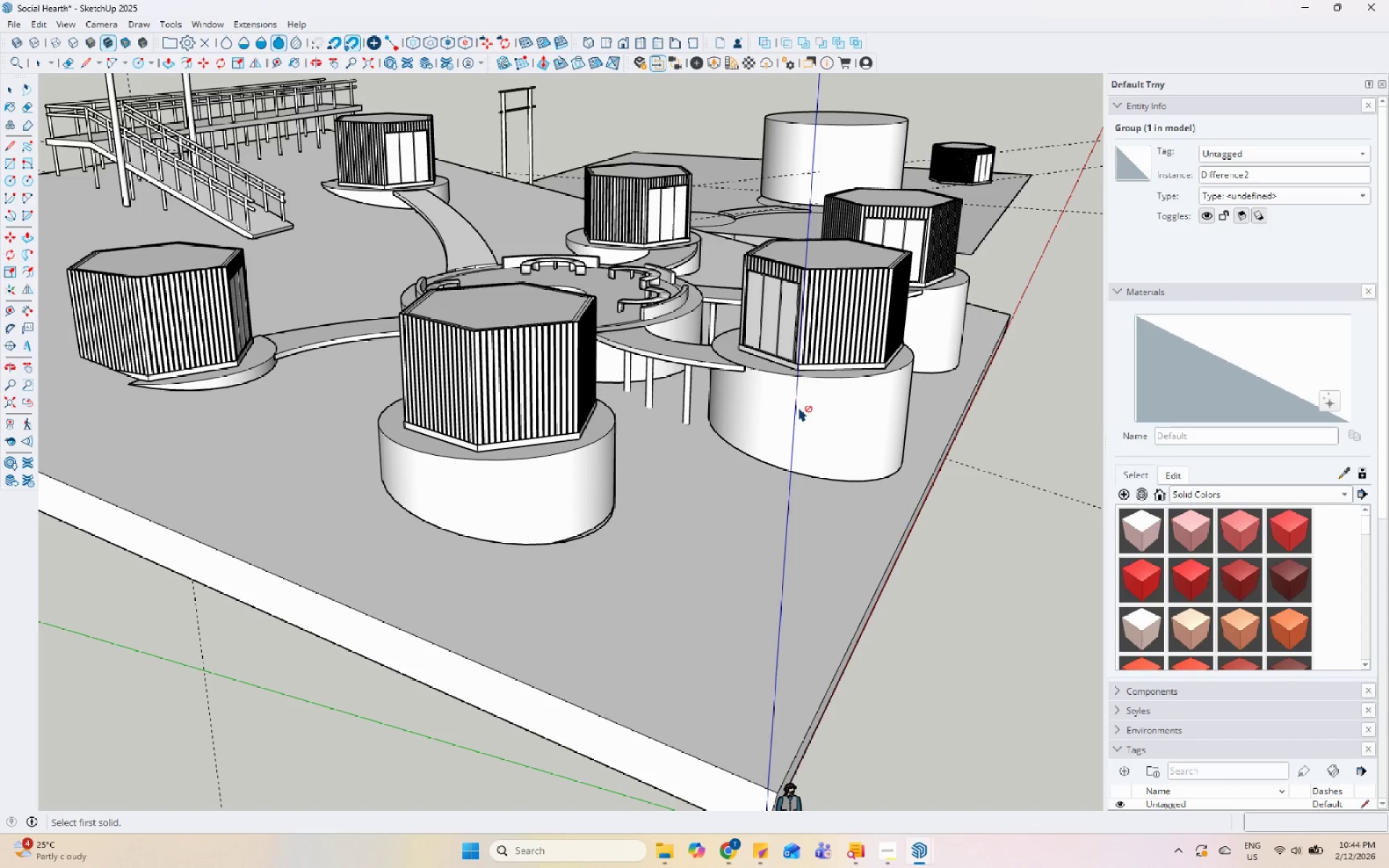 
key(Space)
 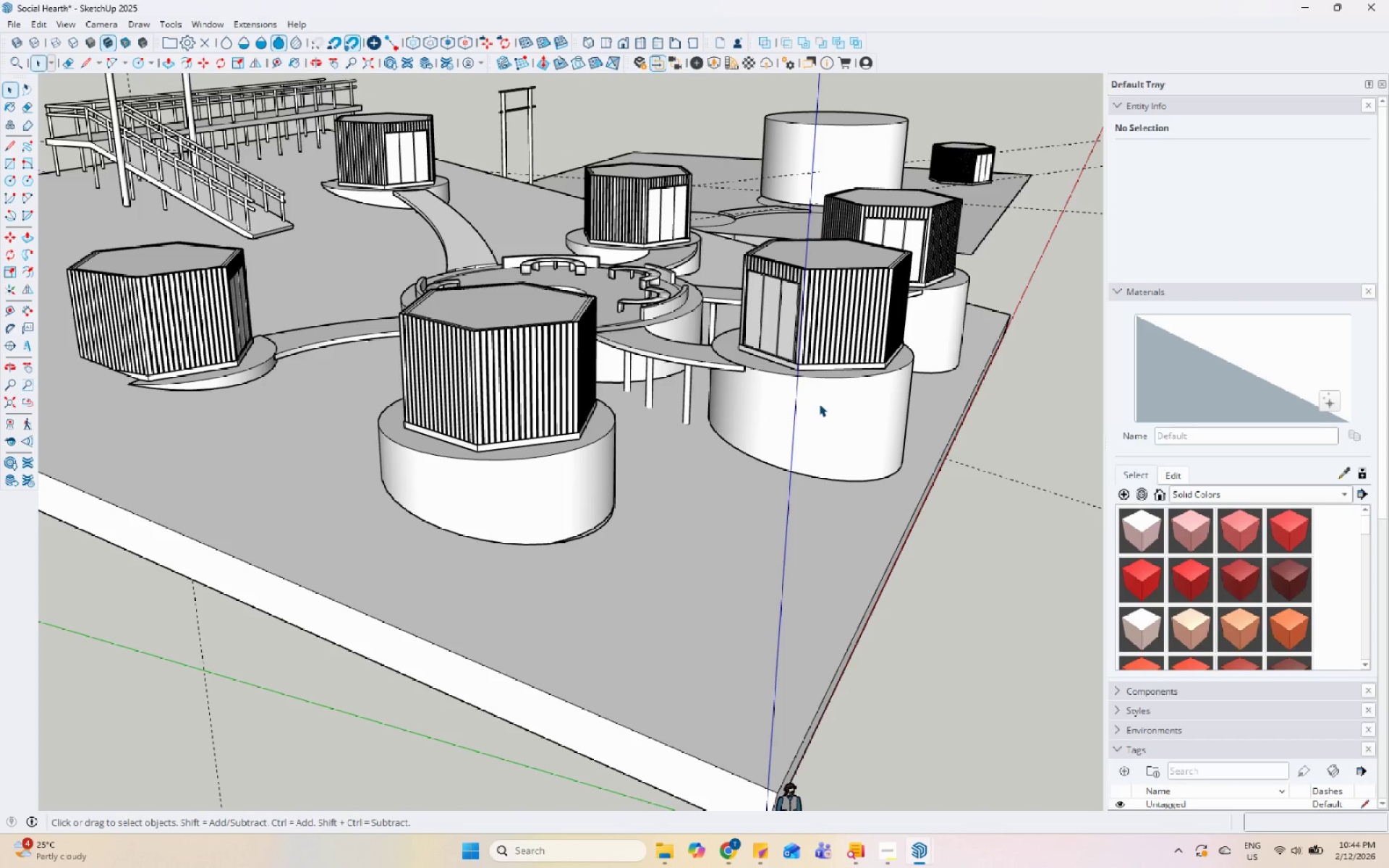 
left_click([820, 404])
 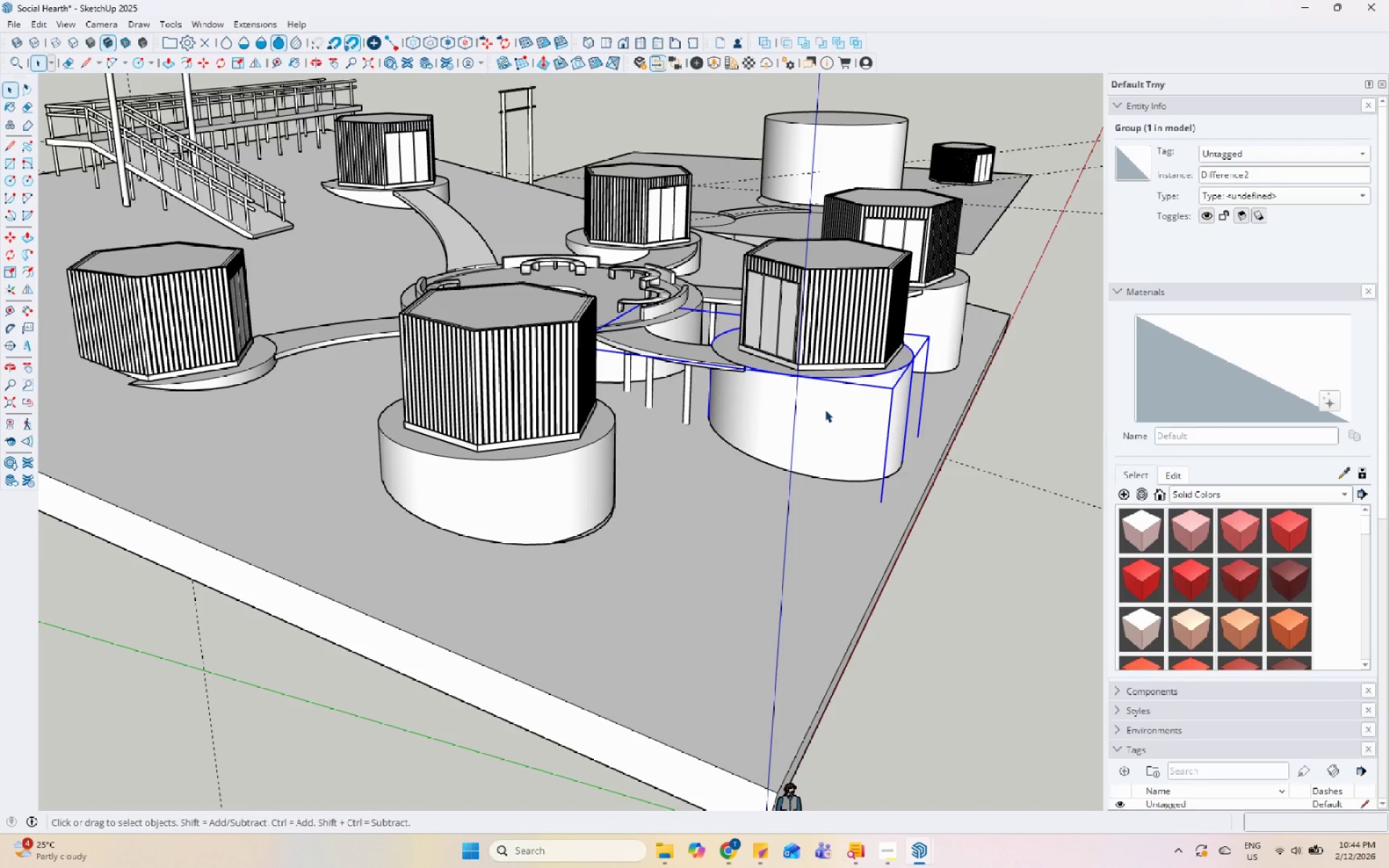 
double_click([868, 409])
 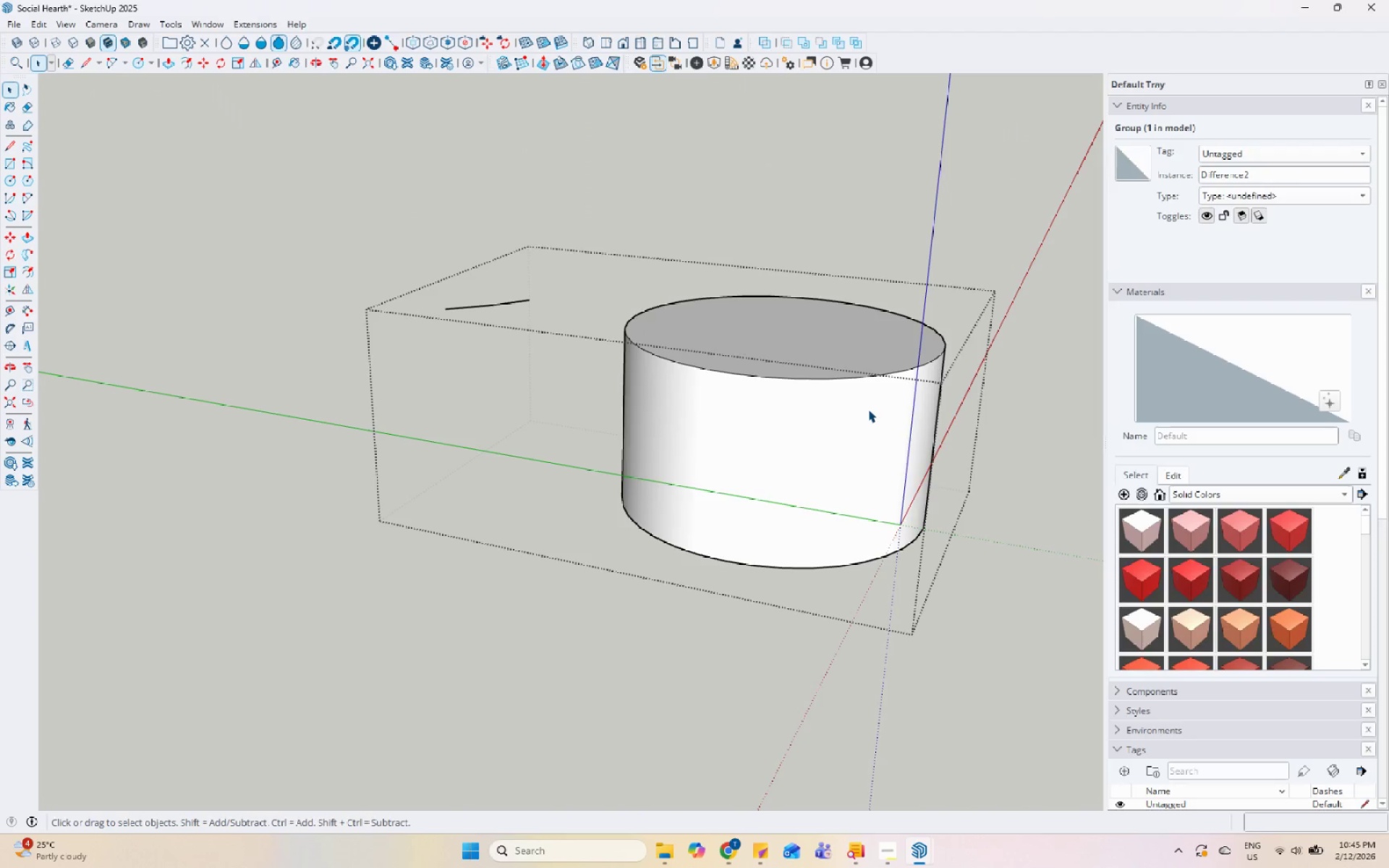 
scroll: coordinate [862, 375], scroll_direction: up, amount: 5.0
 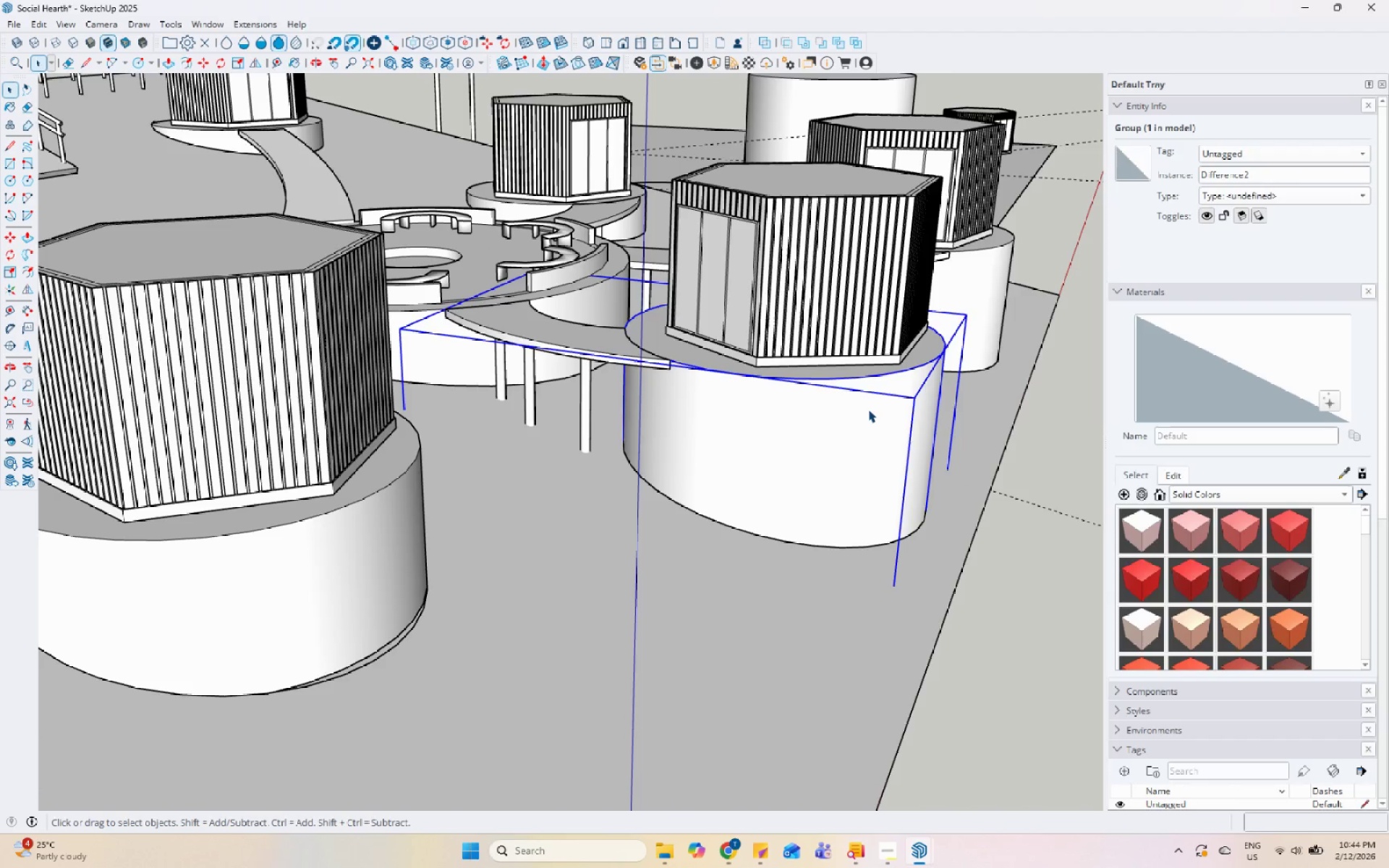 
triple_click([868, 409])
 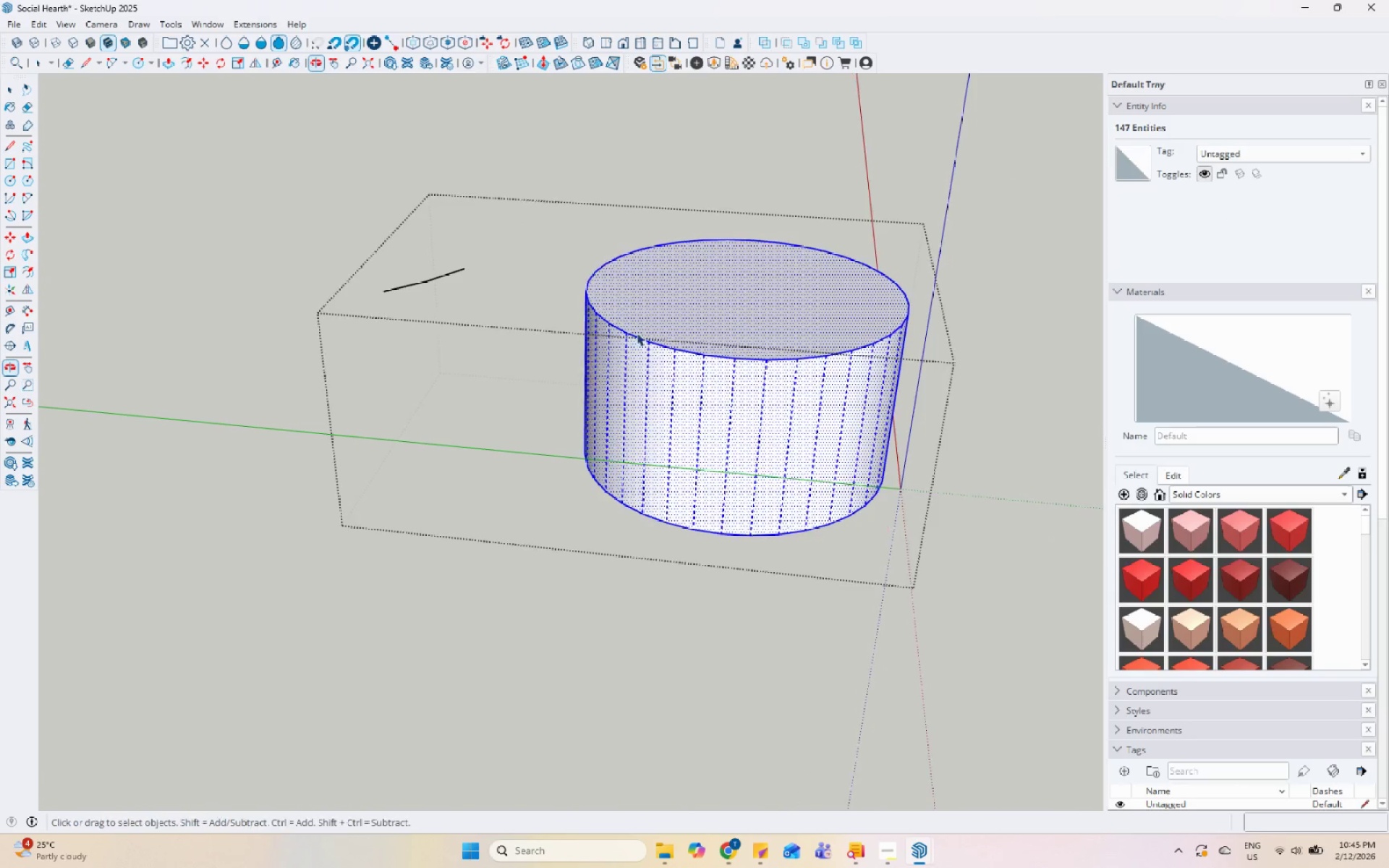 
left_click_drag(start_coordinate=[329, 221], to_coordinate=[558, 400])
 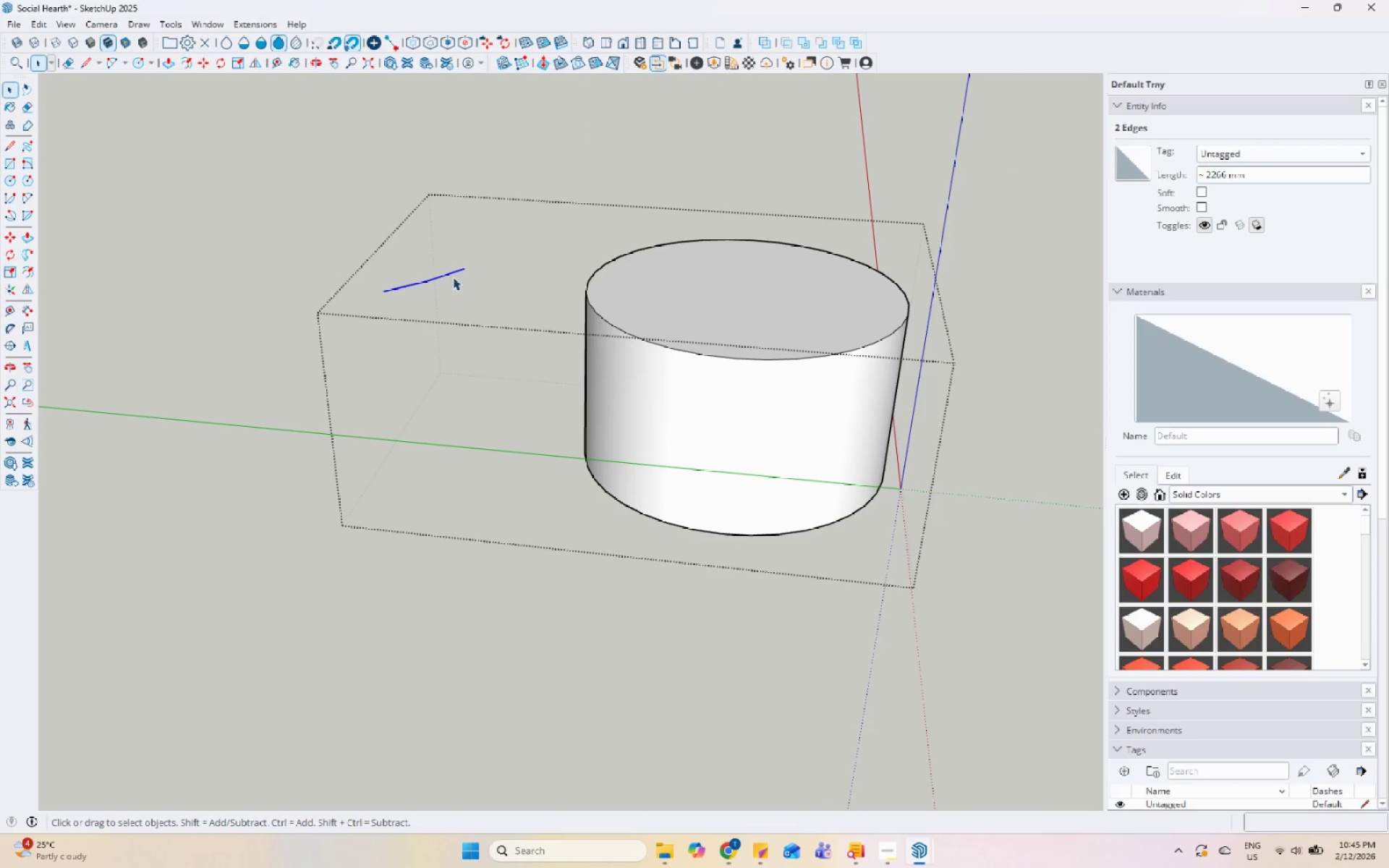 
right_click([451, 274])
 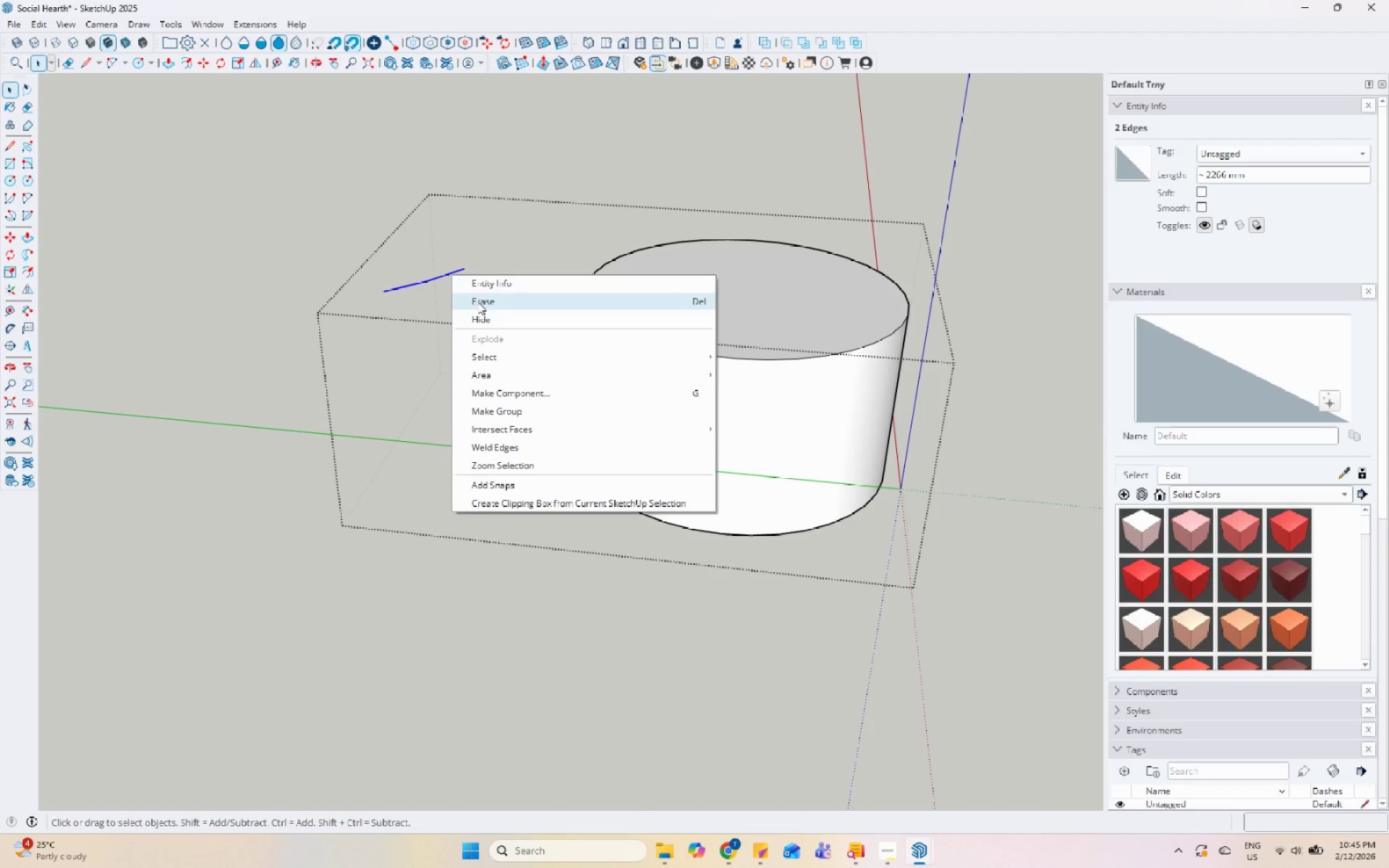 
left_click([477, 302])
 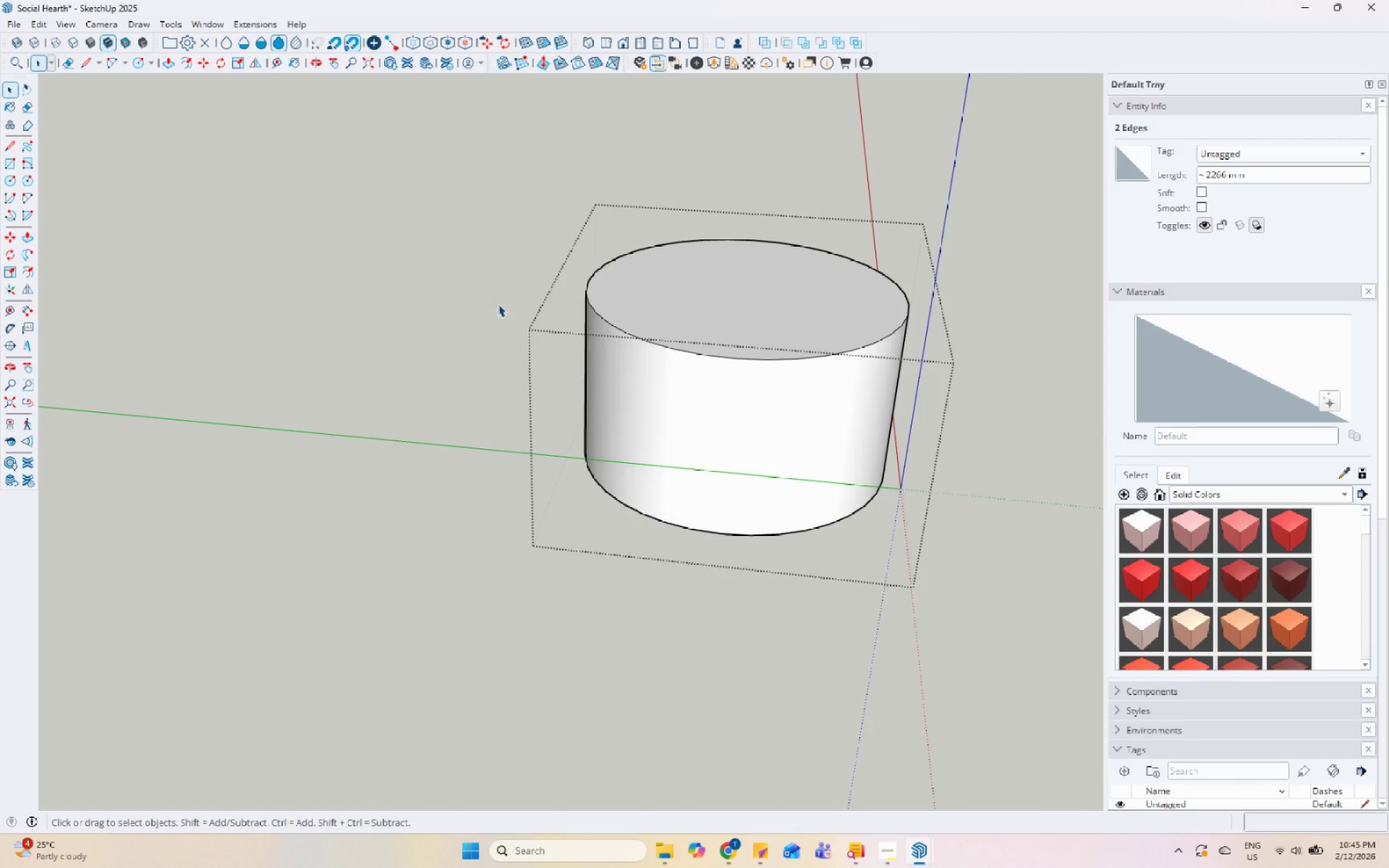 
key(Escape)
 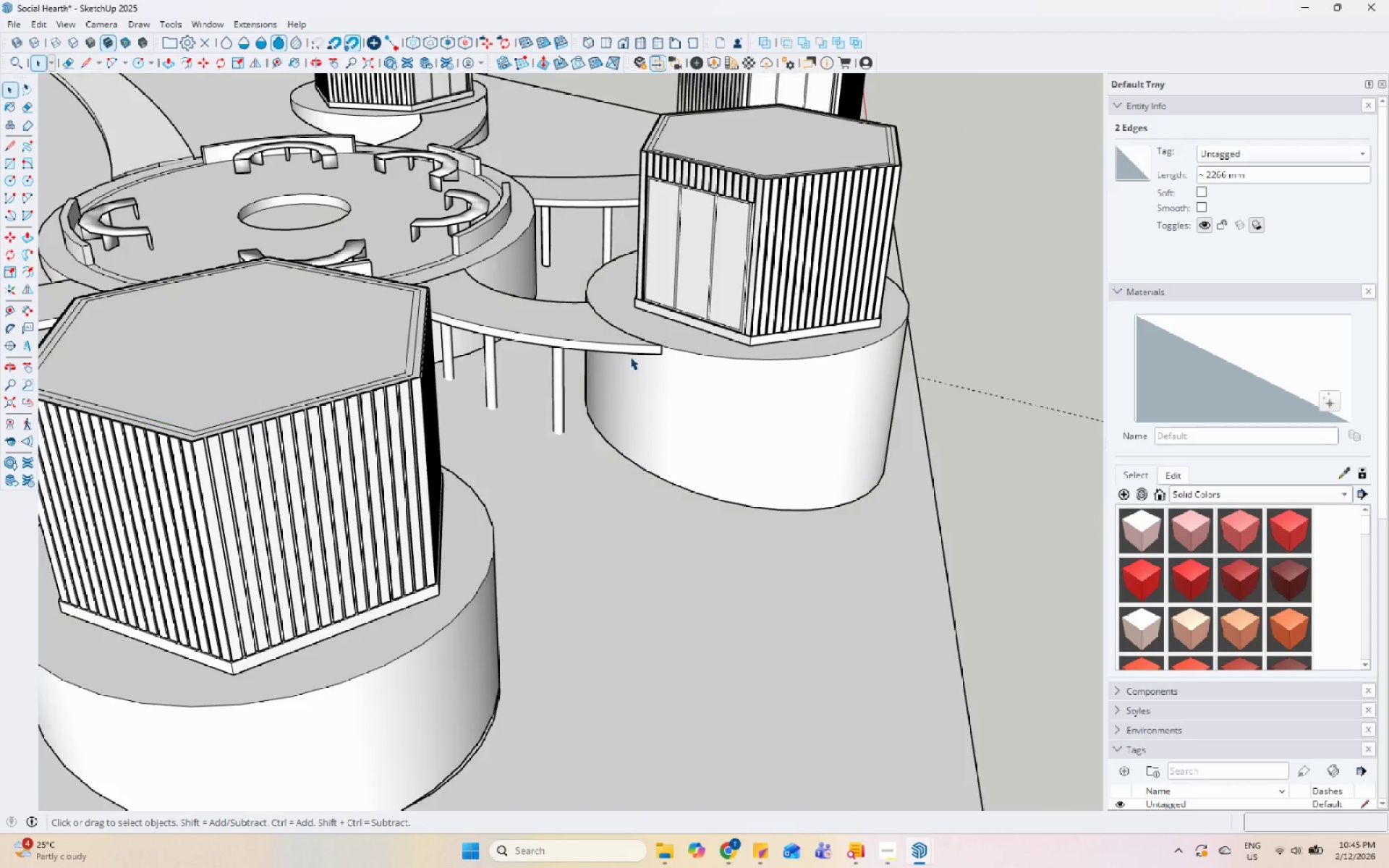 
double_click([632, 357])
 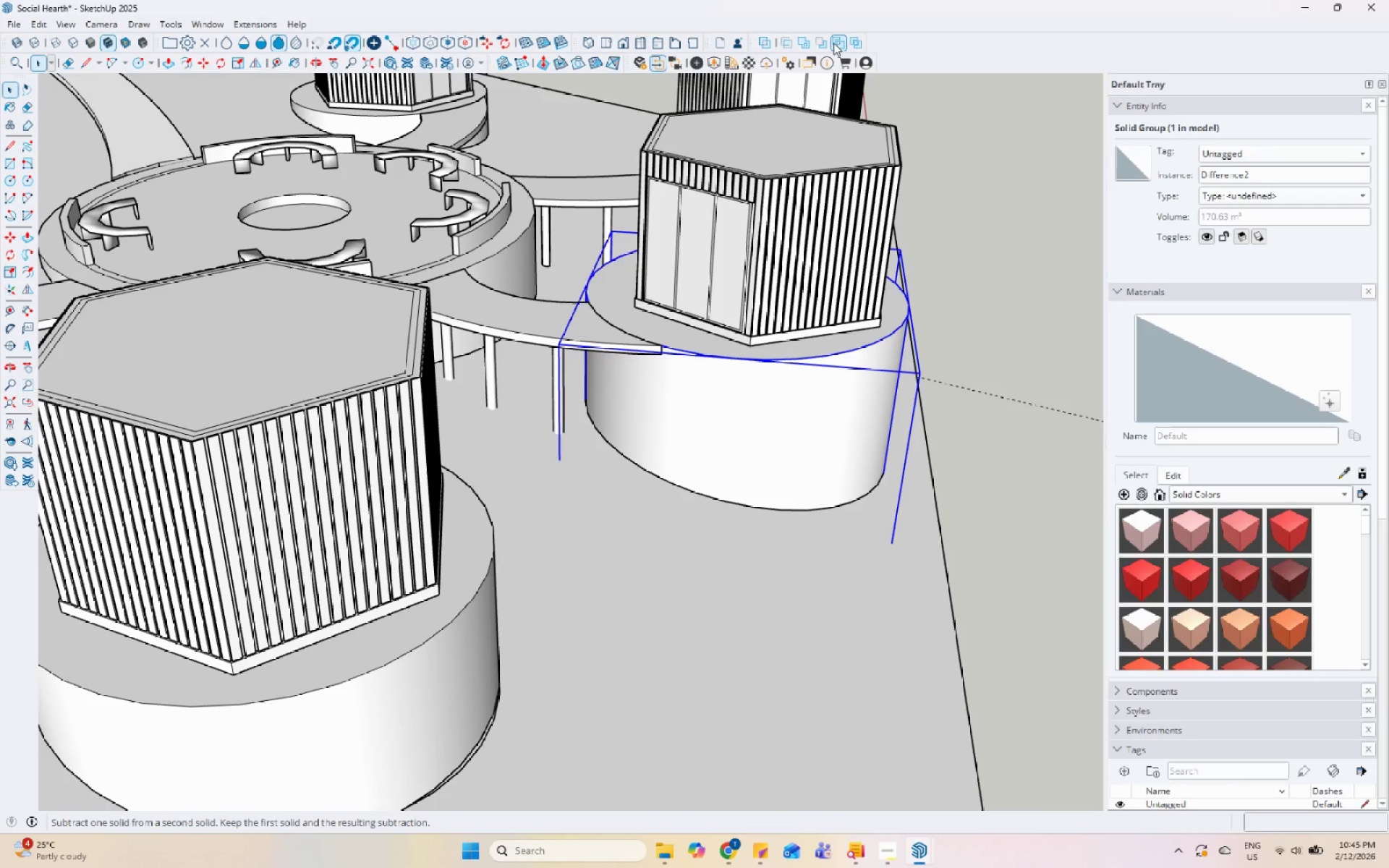 
left_click([930, 542])
 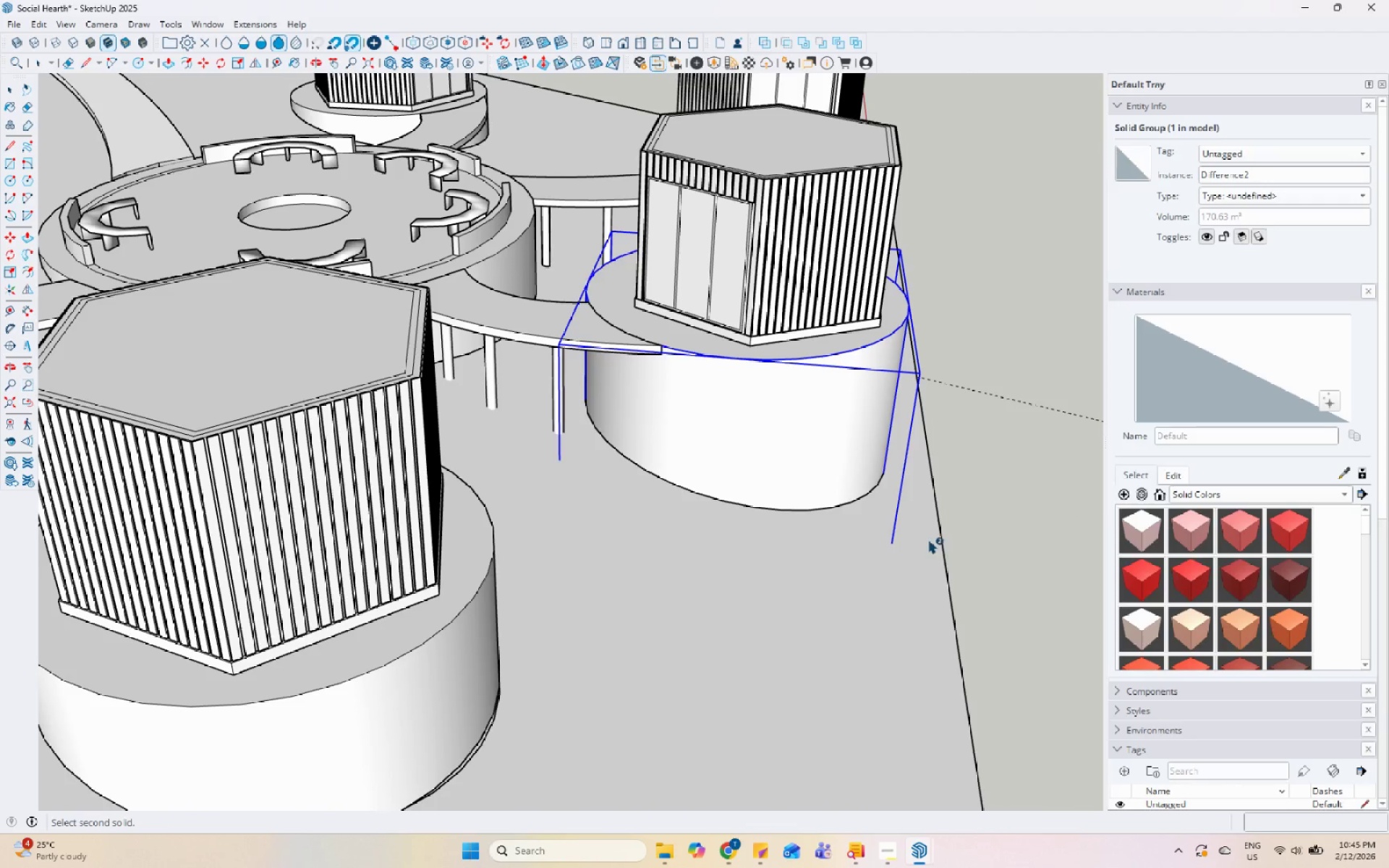 
scroll: coordinate [648, 436], scroll_direction: down, amount: 6.0
 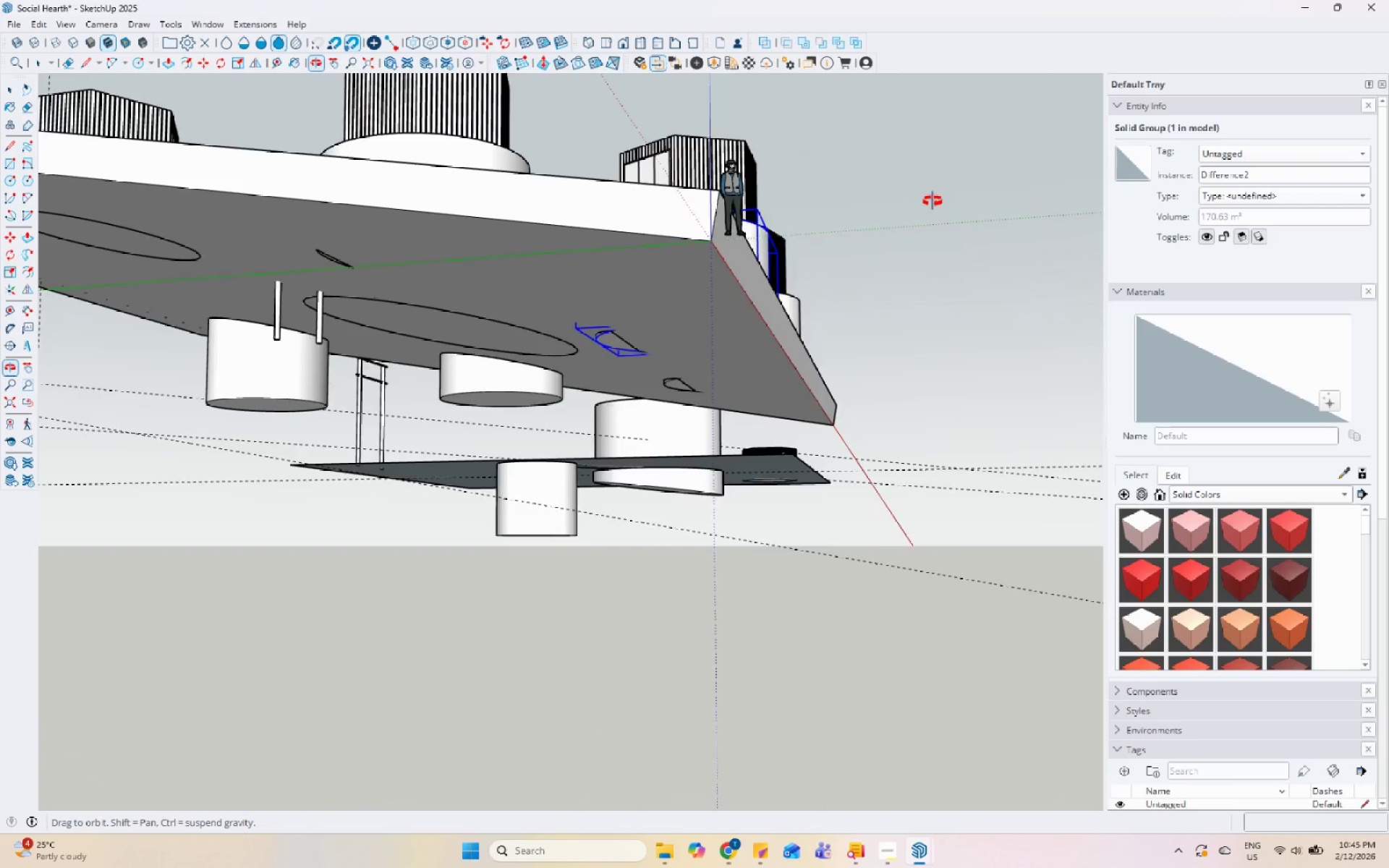 
key(Space)
 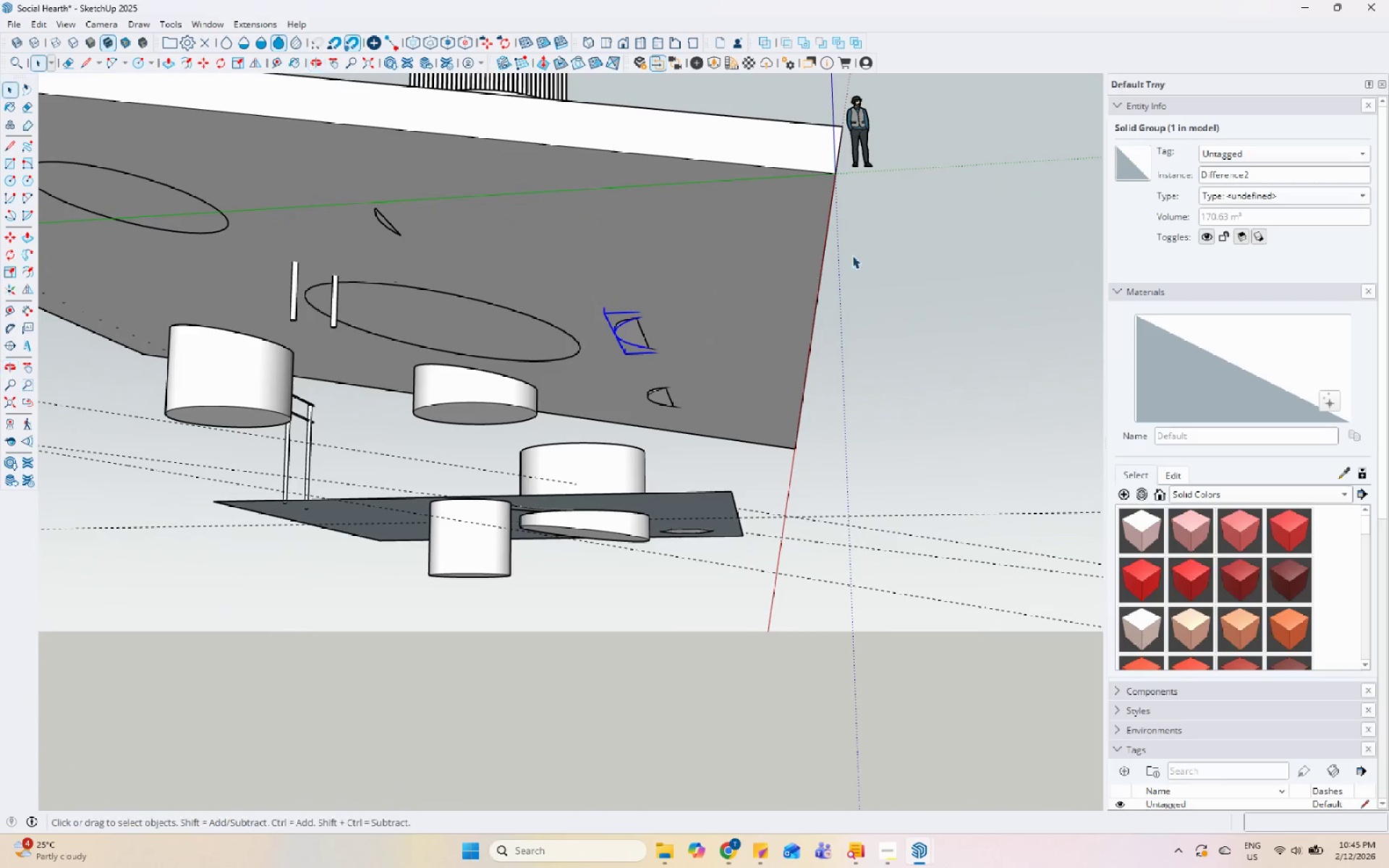 
left_click([611, 334])
 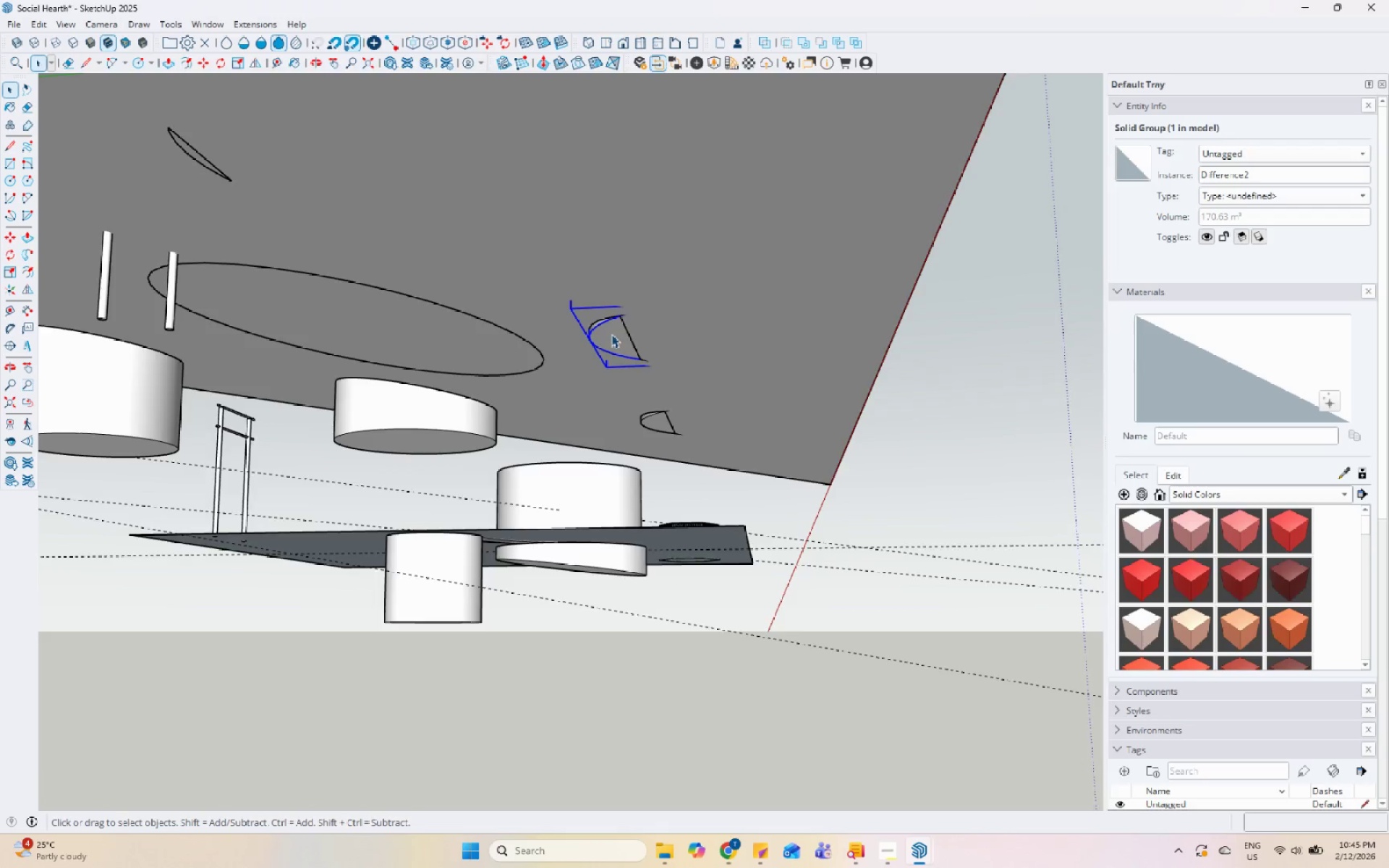 
scroll: coordinate [650, 330], scroll_direction: up, amount: 4.0
 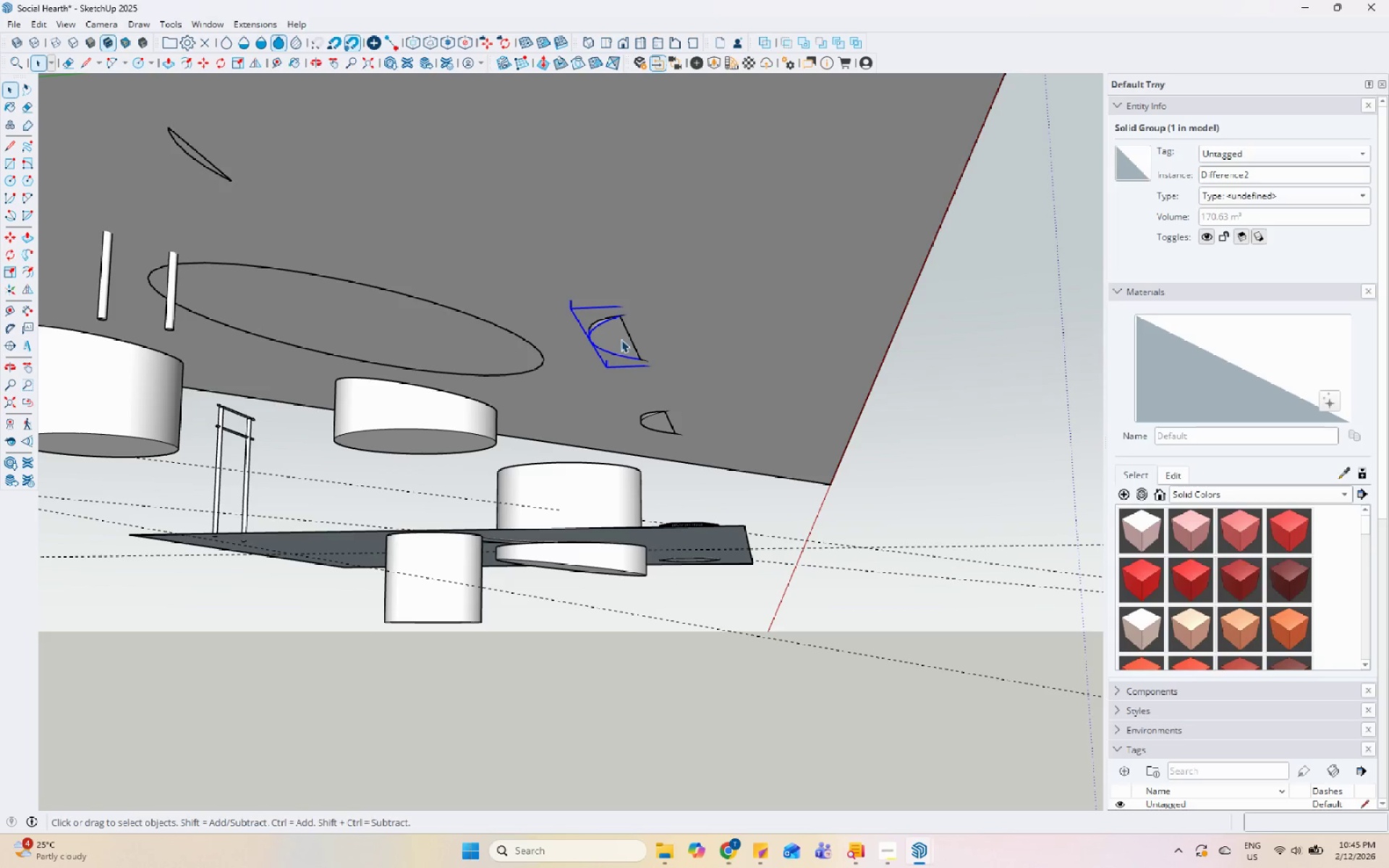 
double_click([611, 334])
 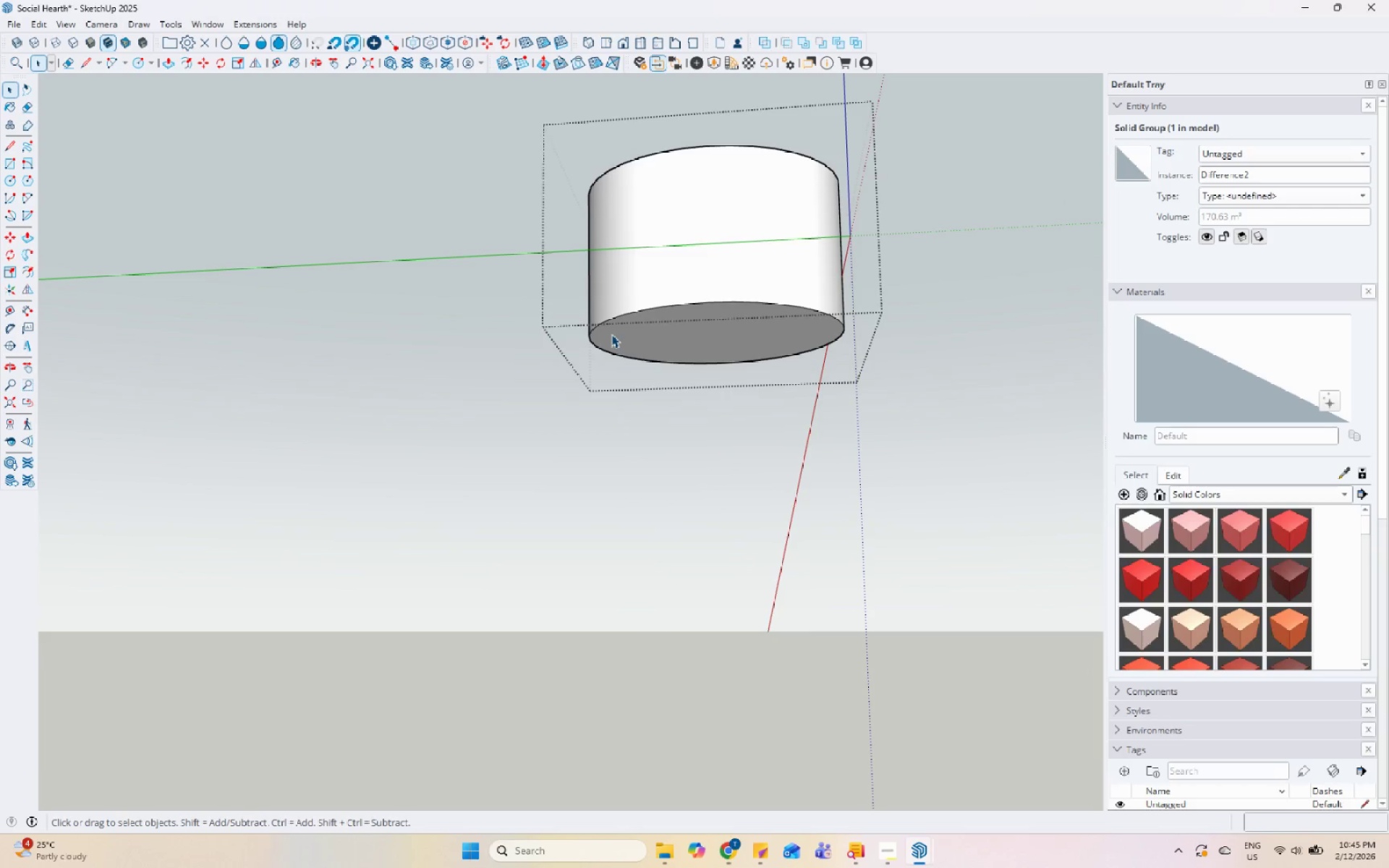 
triple_click([611, 333])
 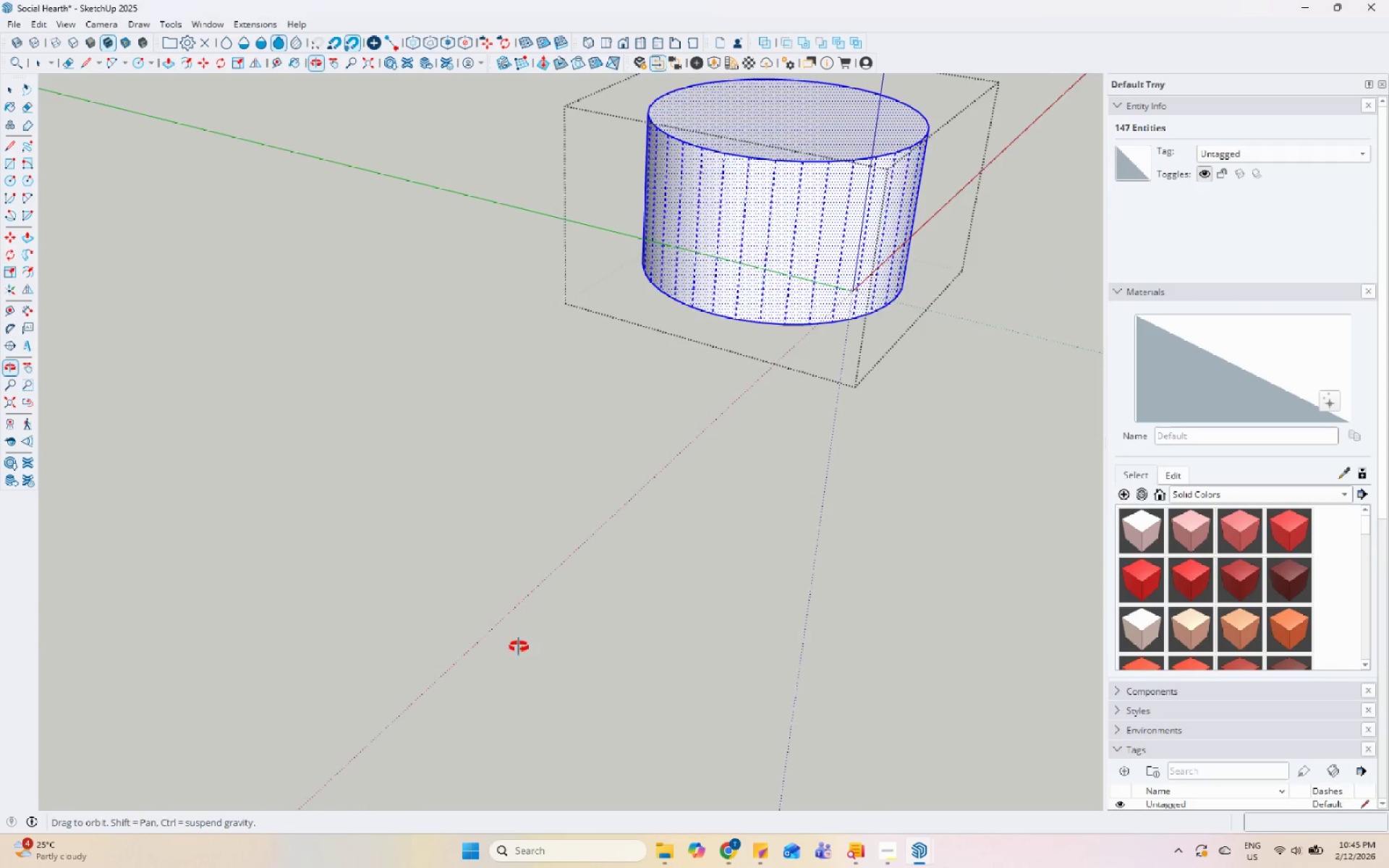 
key(Escape)
 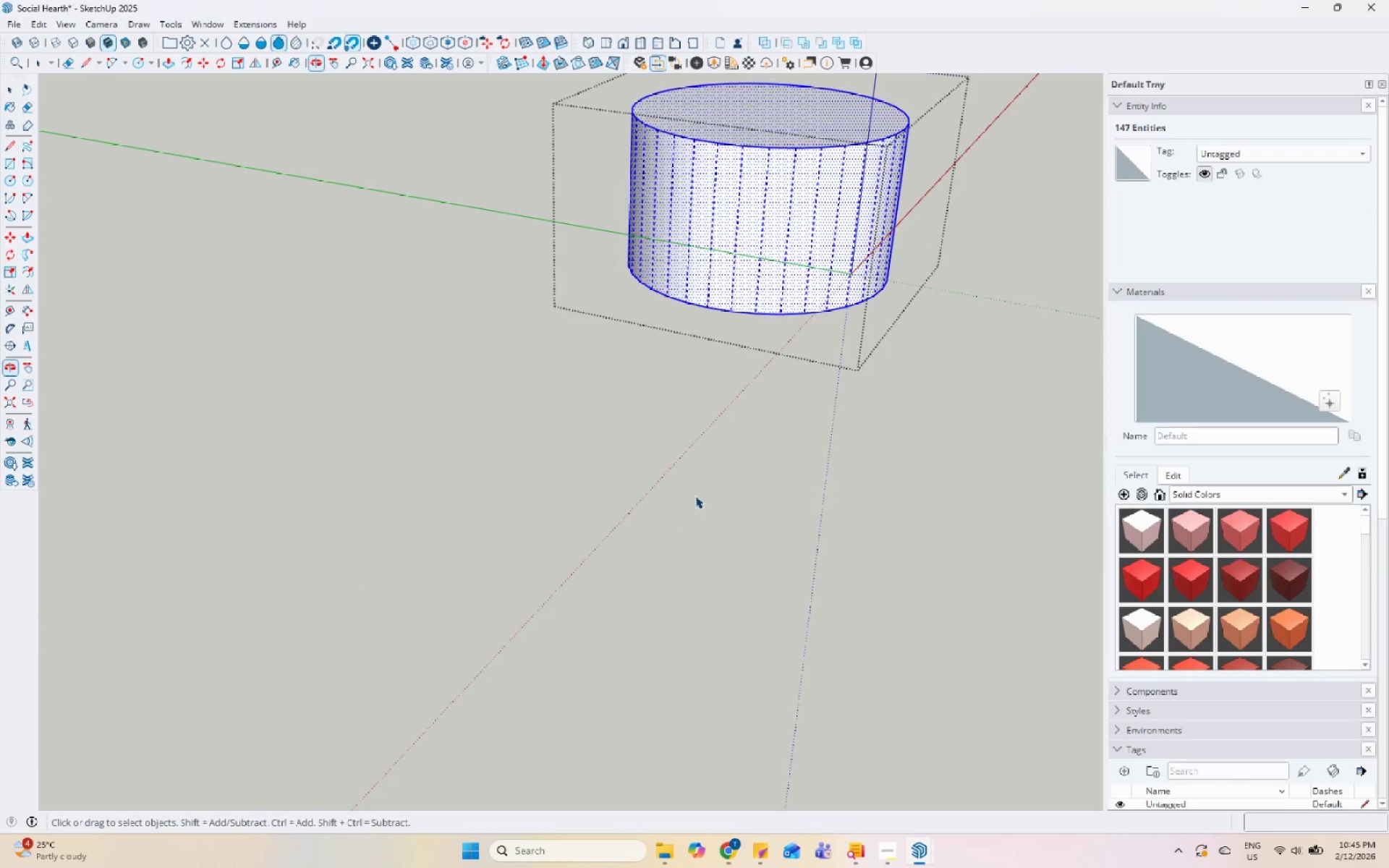 
left_click([813, 292])
 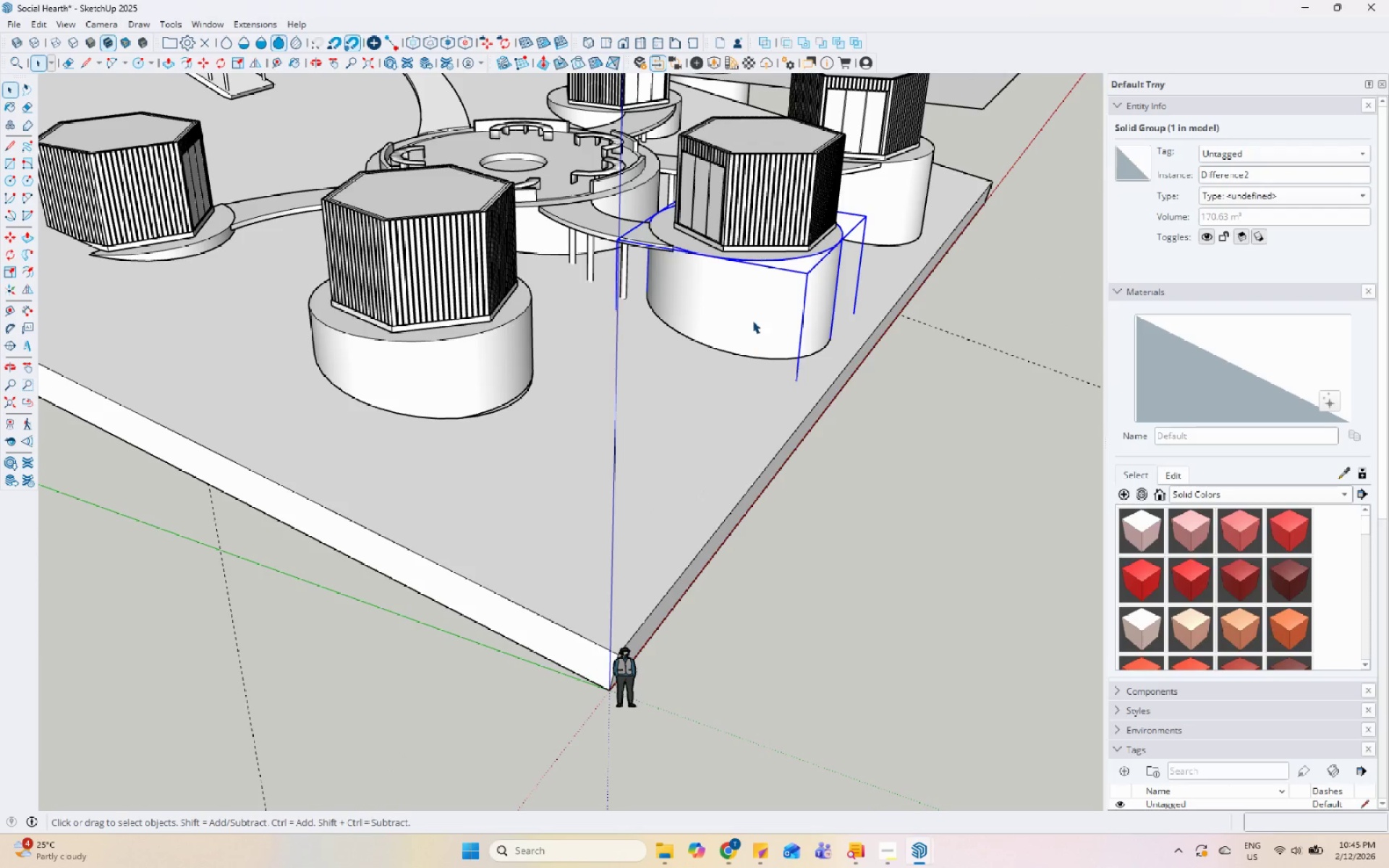 
scroll: coordinate [689, 499], scroll_direction: down, amount: 5.0
 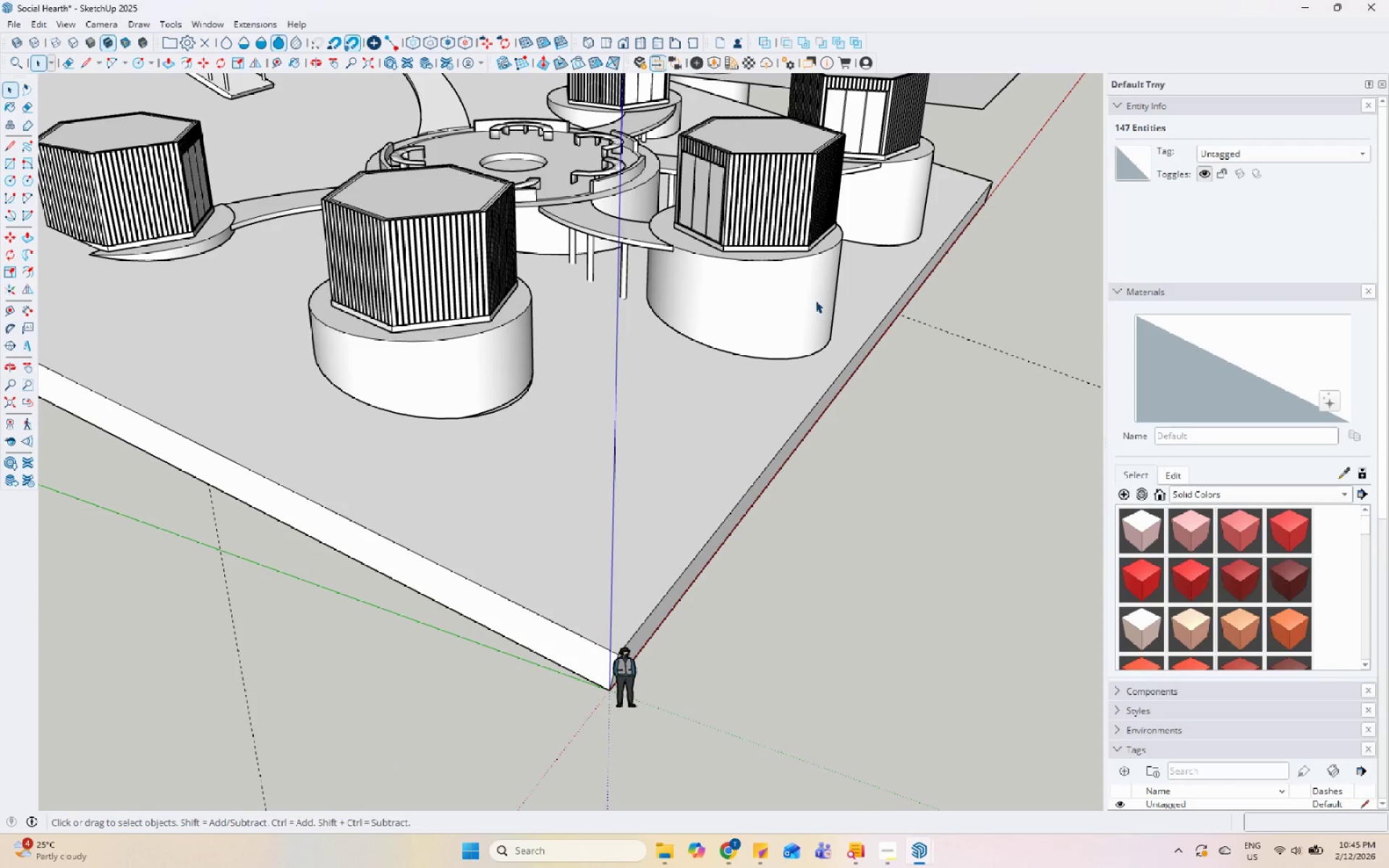 
left_click([596, 444])
 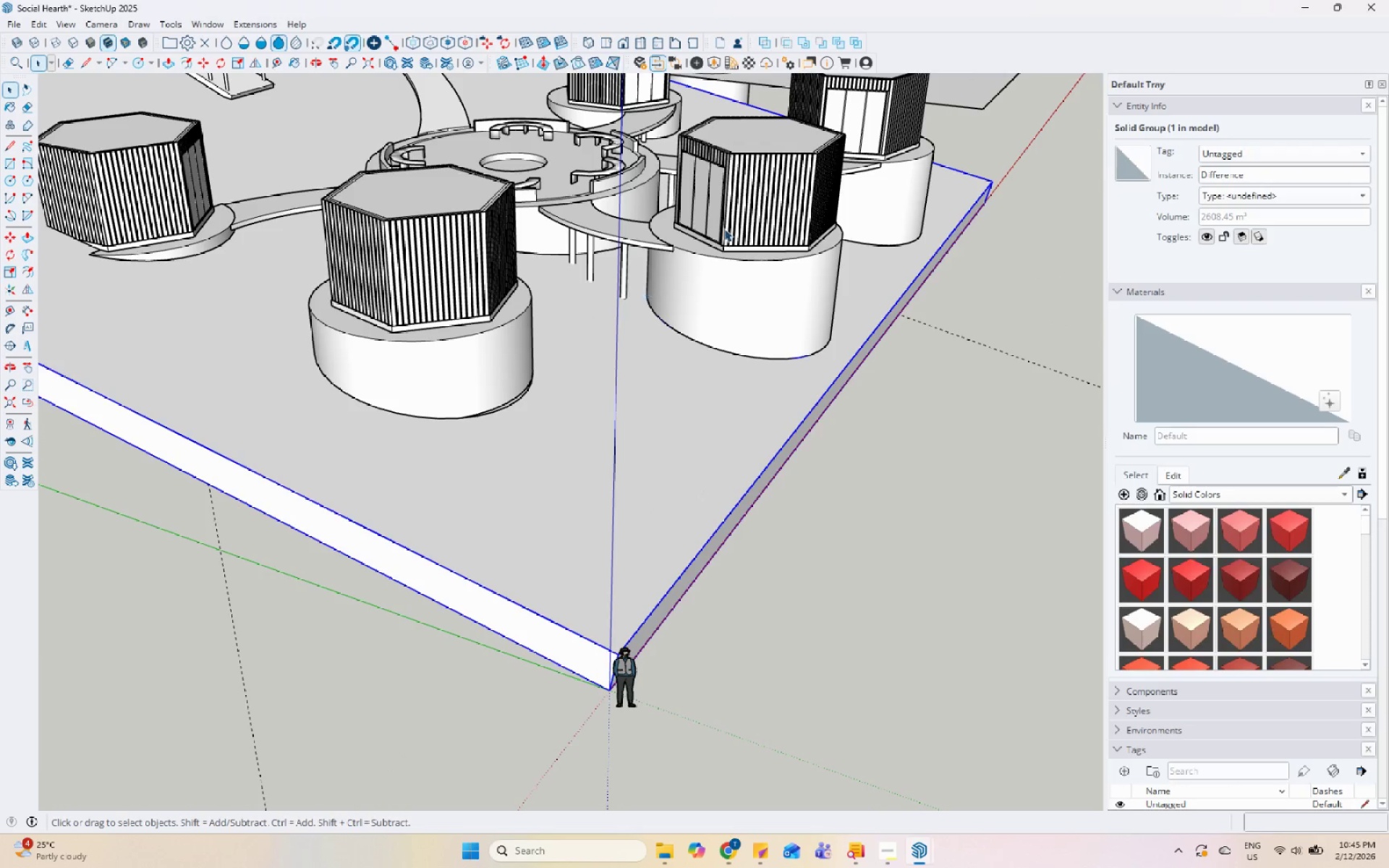 
left_click([713, 326])
 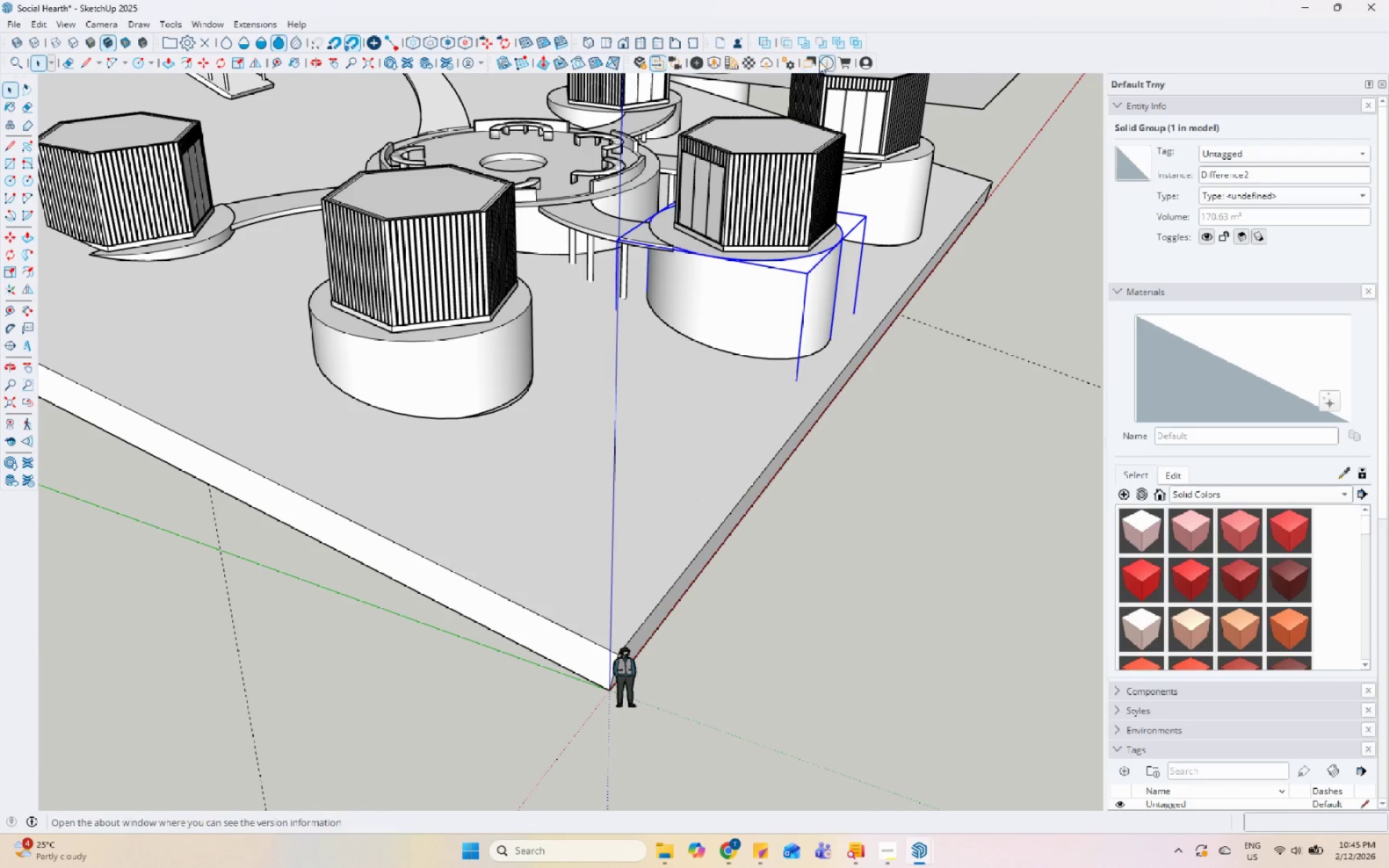 
left_click([838, 48])
 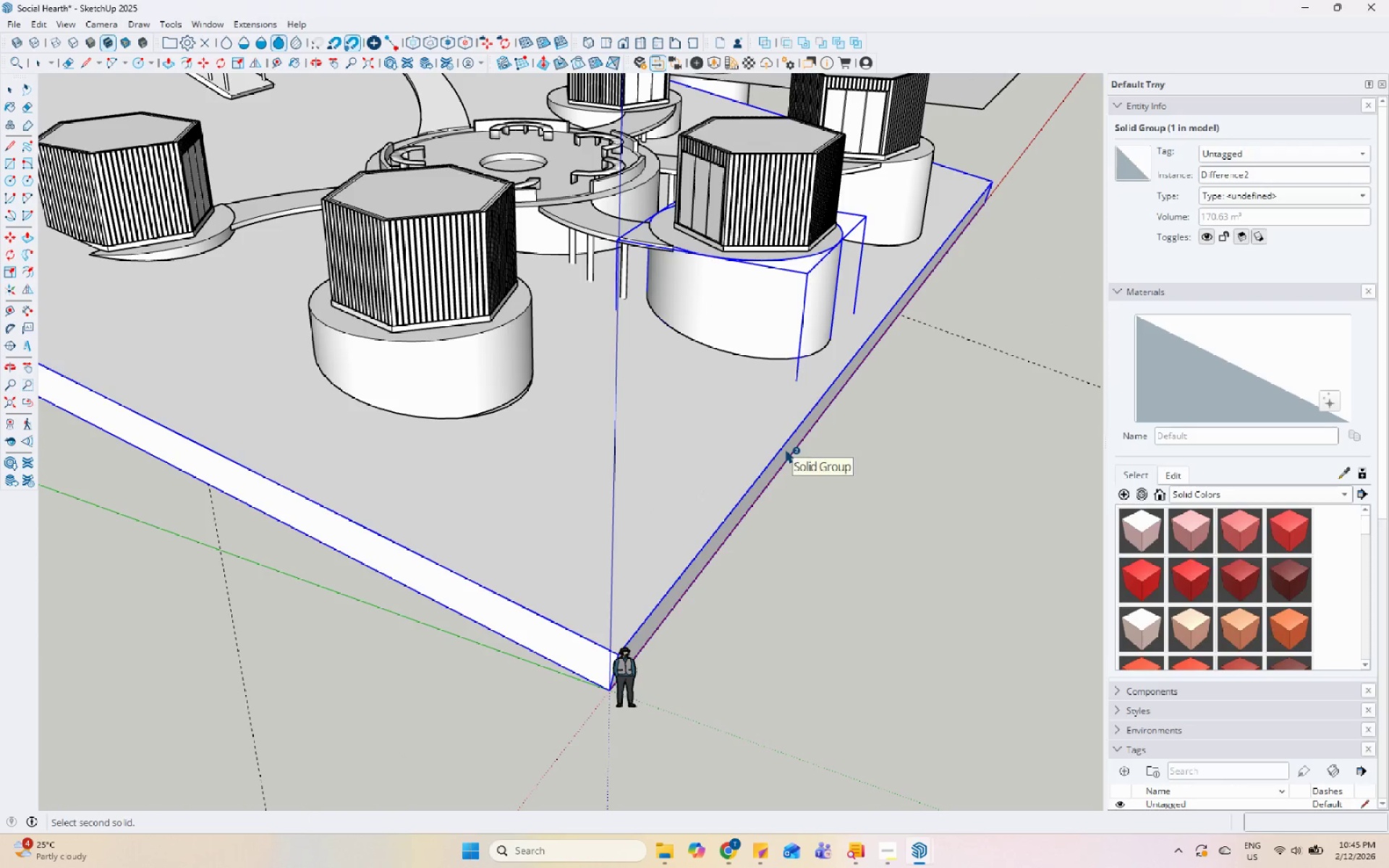 
left_click([785, 450])
 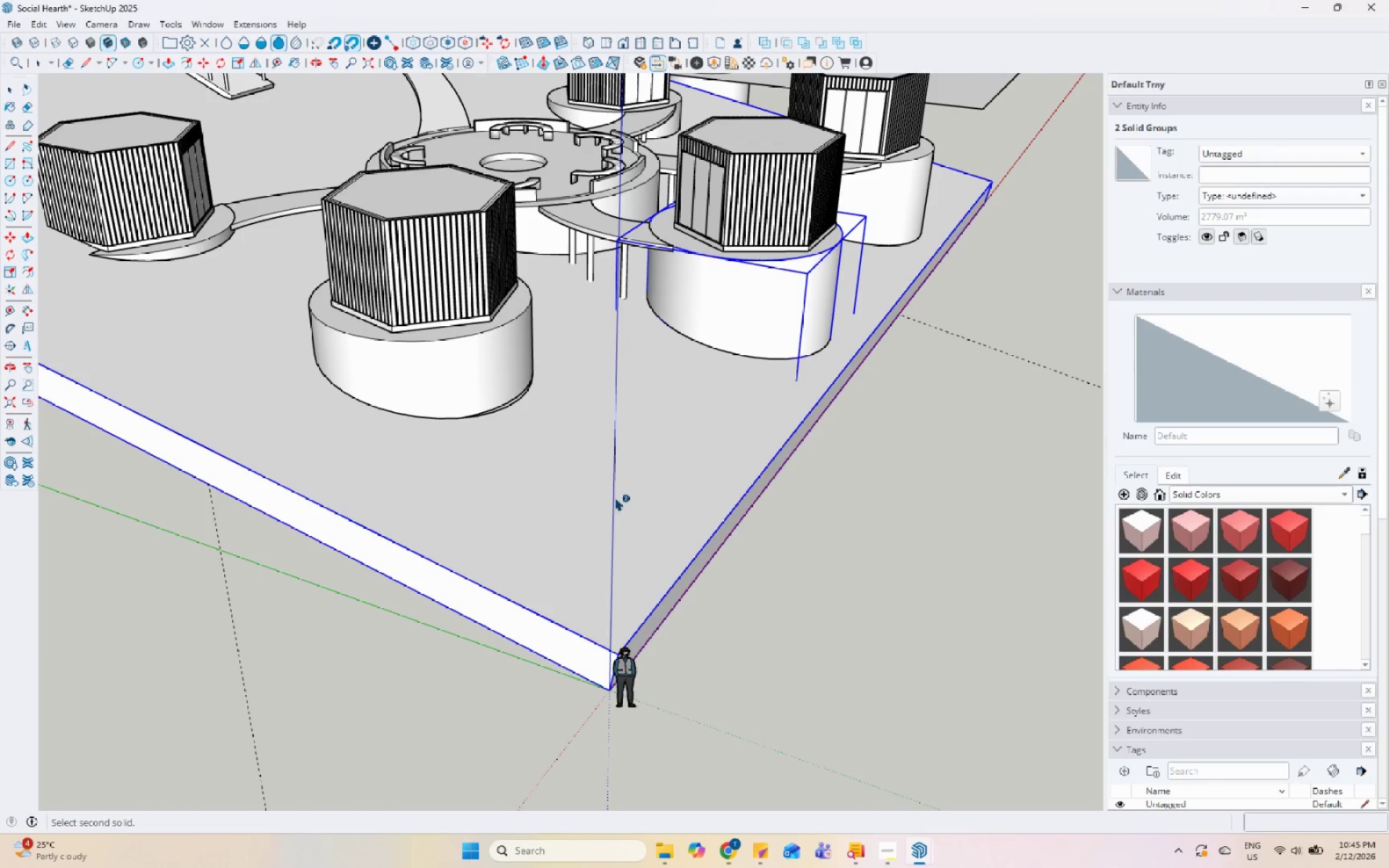 
key(Space)
 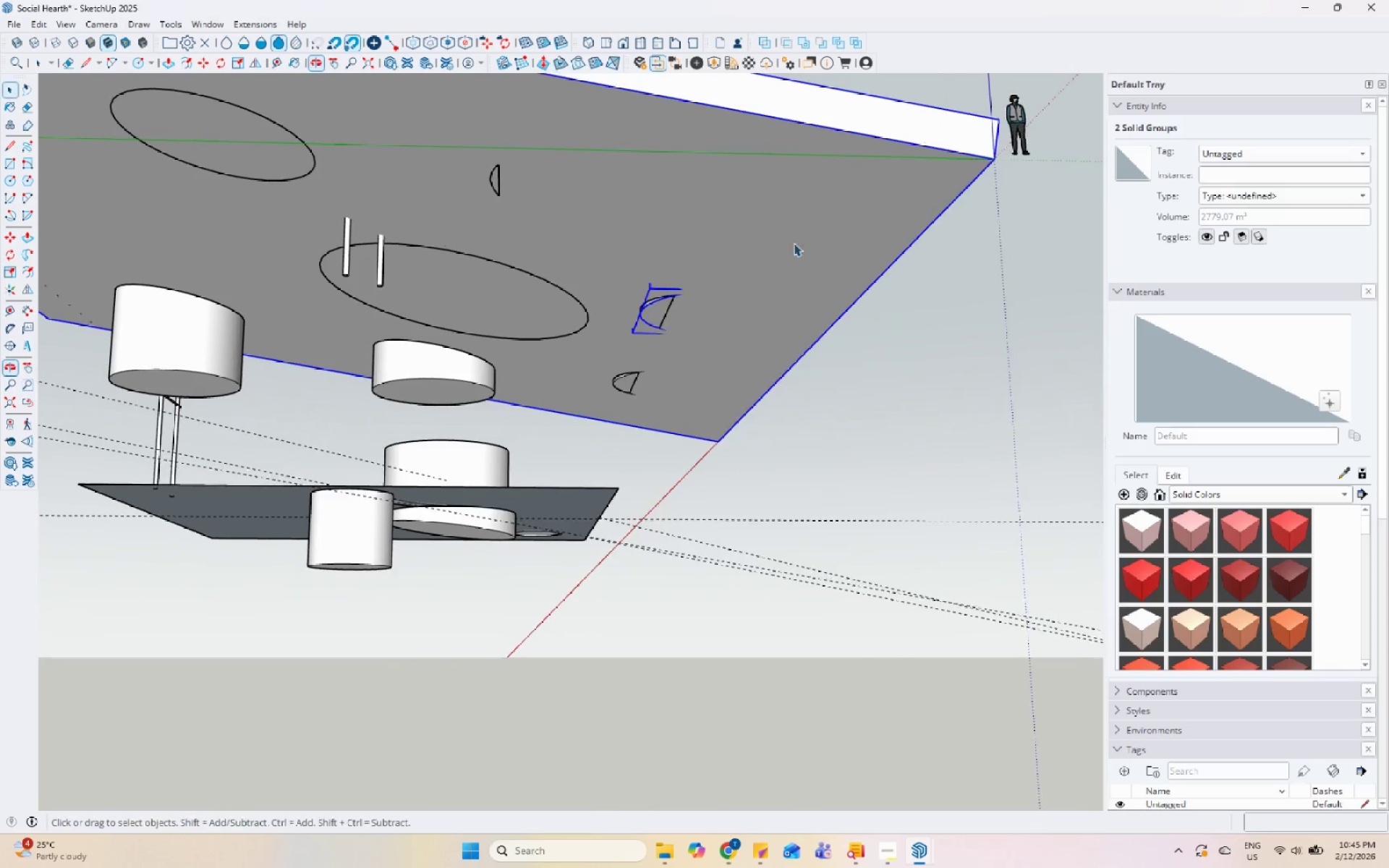 
scroll: coordinate [727, 278], scroll_direction: up, amount: 5.0
 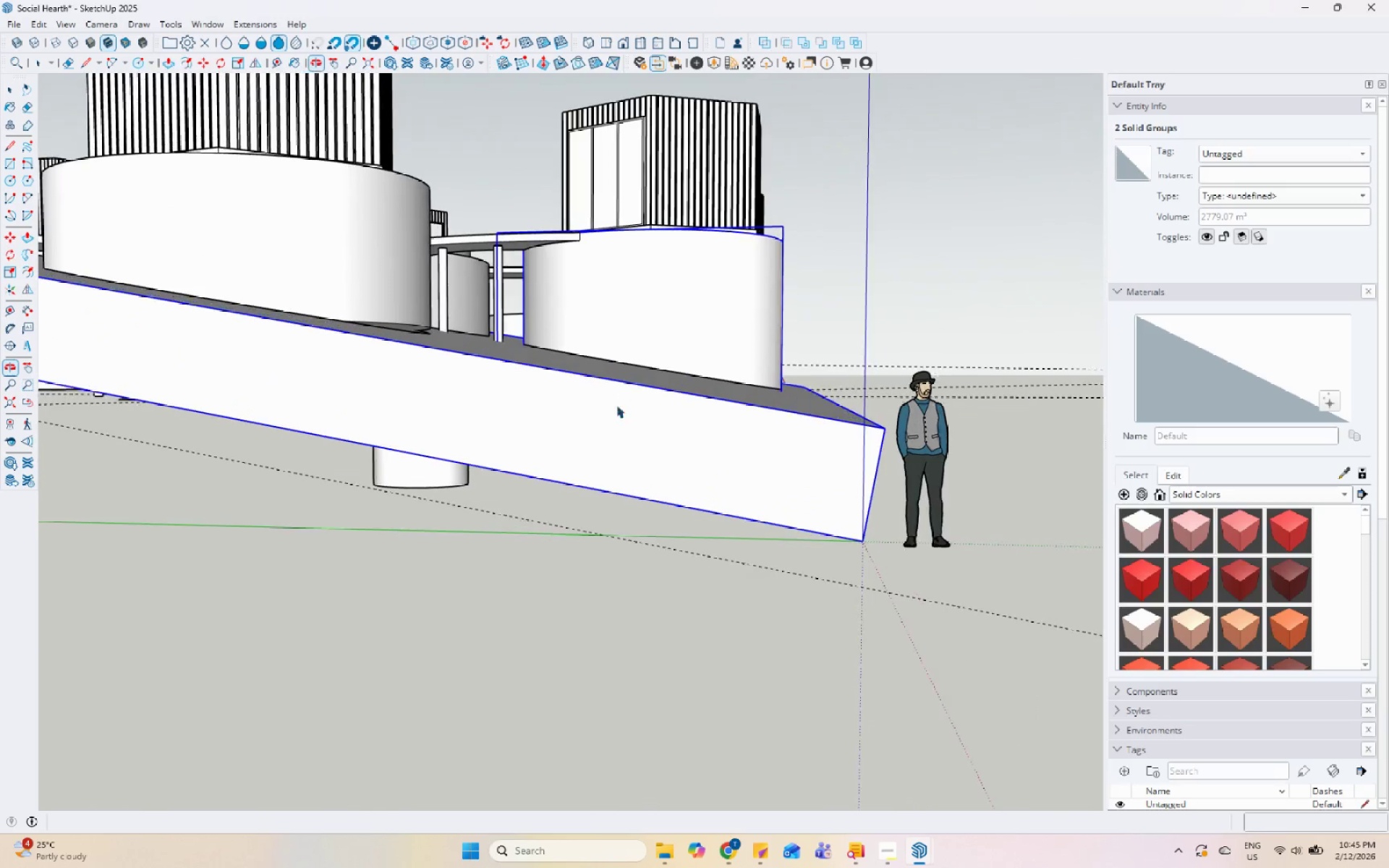 
double_click([674, 310])
 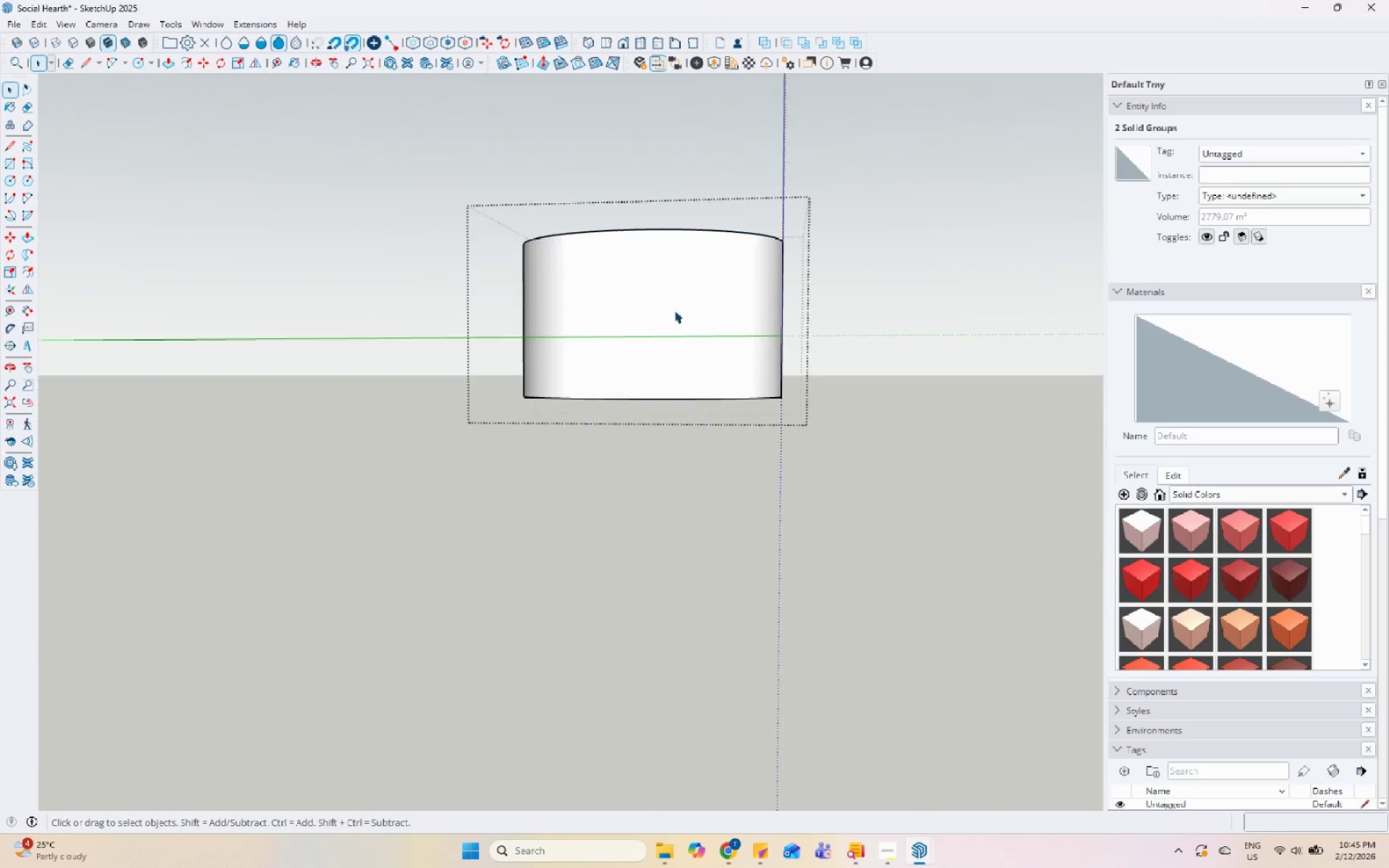 
triple_click([674, 310])
 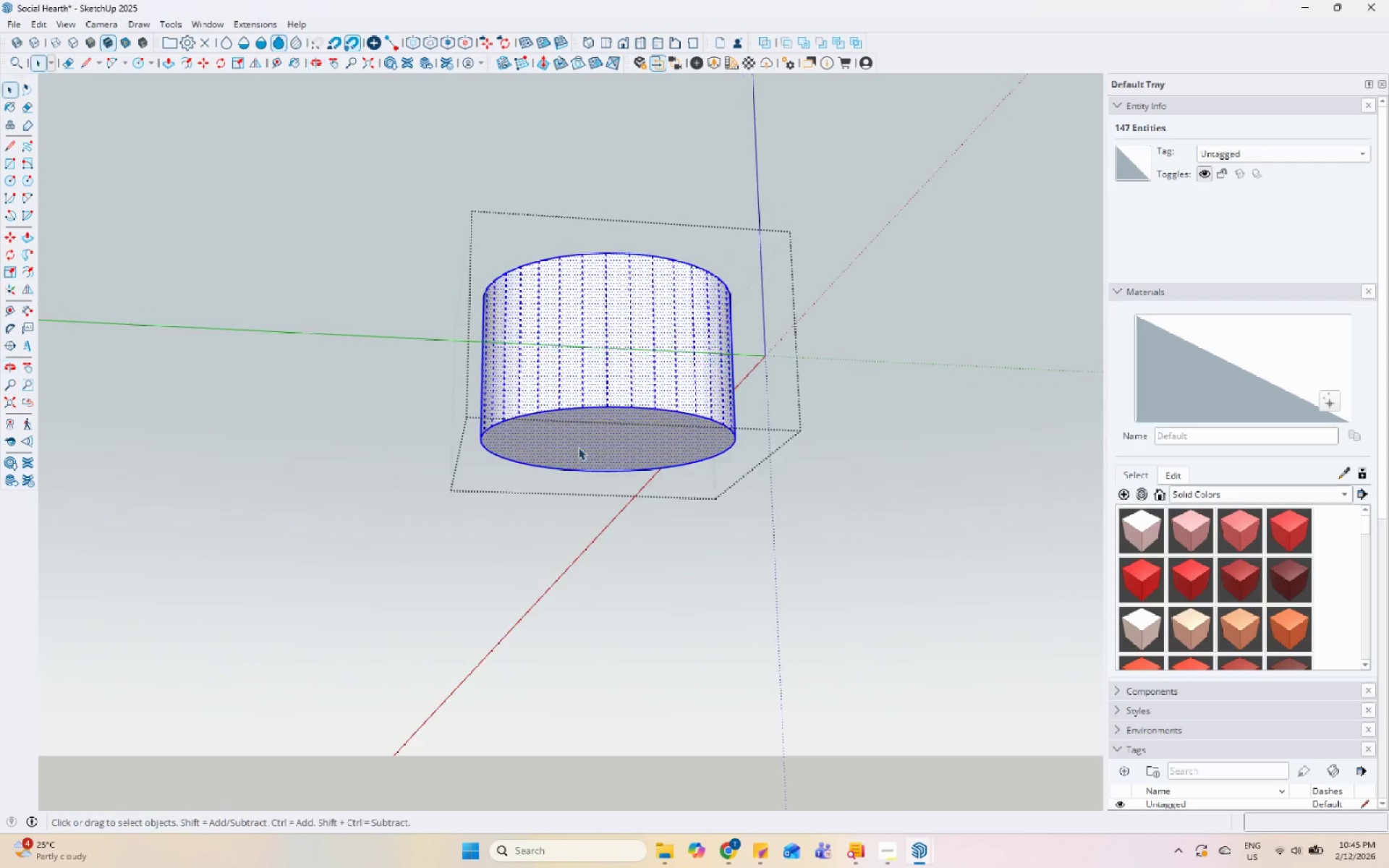 
double_click([581, 444])
 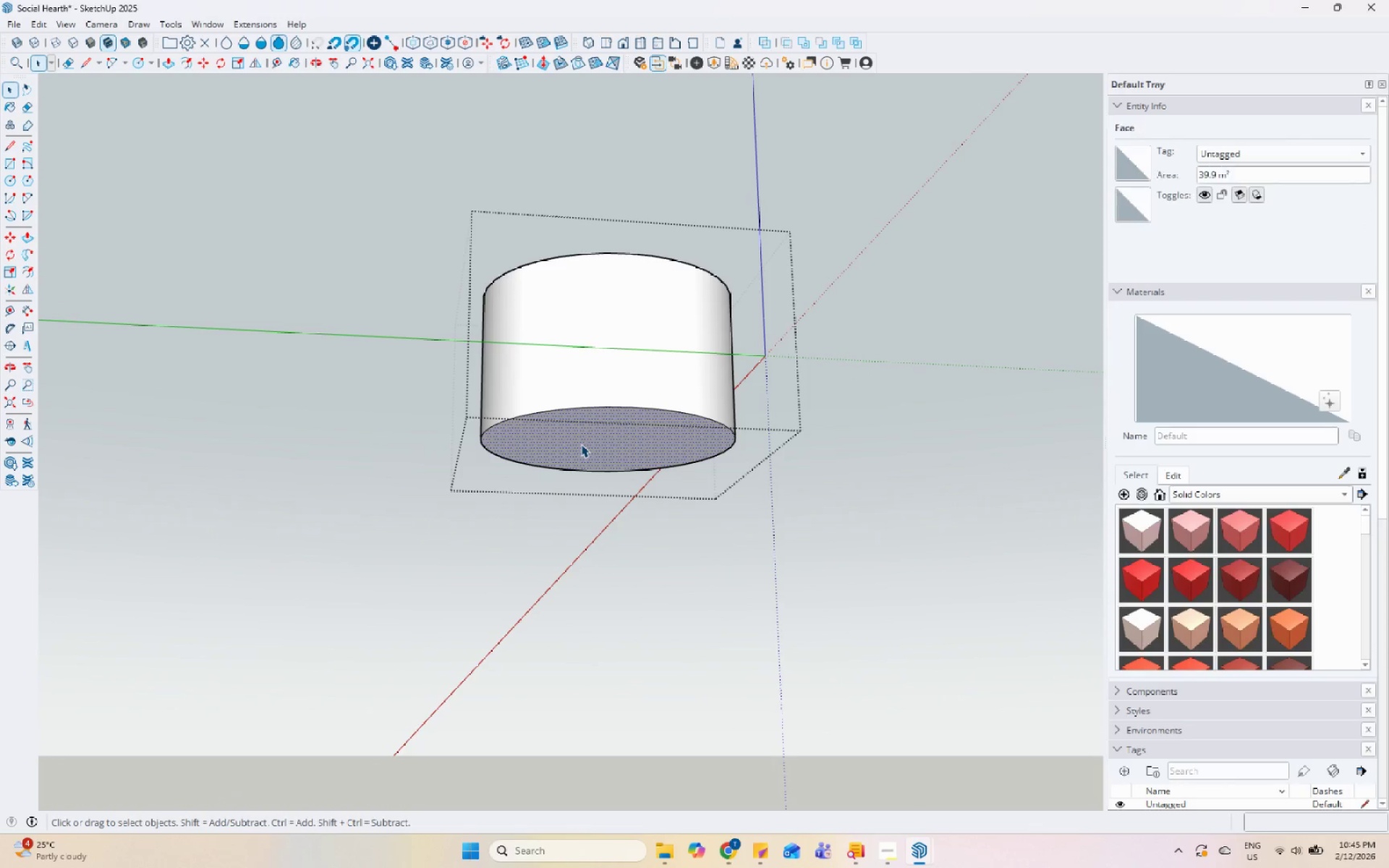 
key(P)
 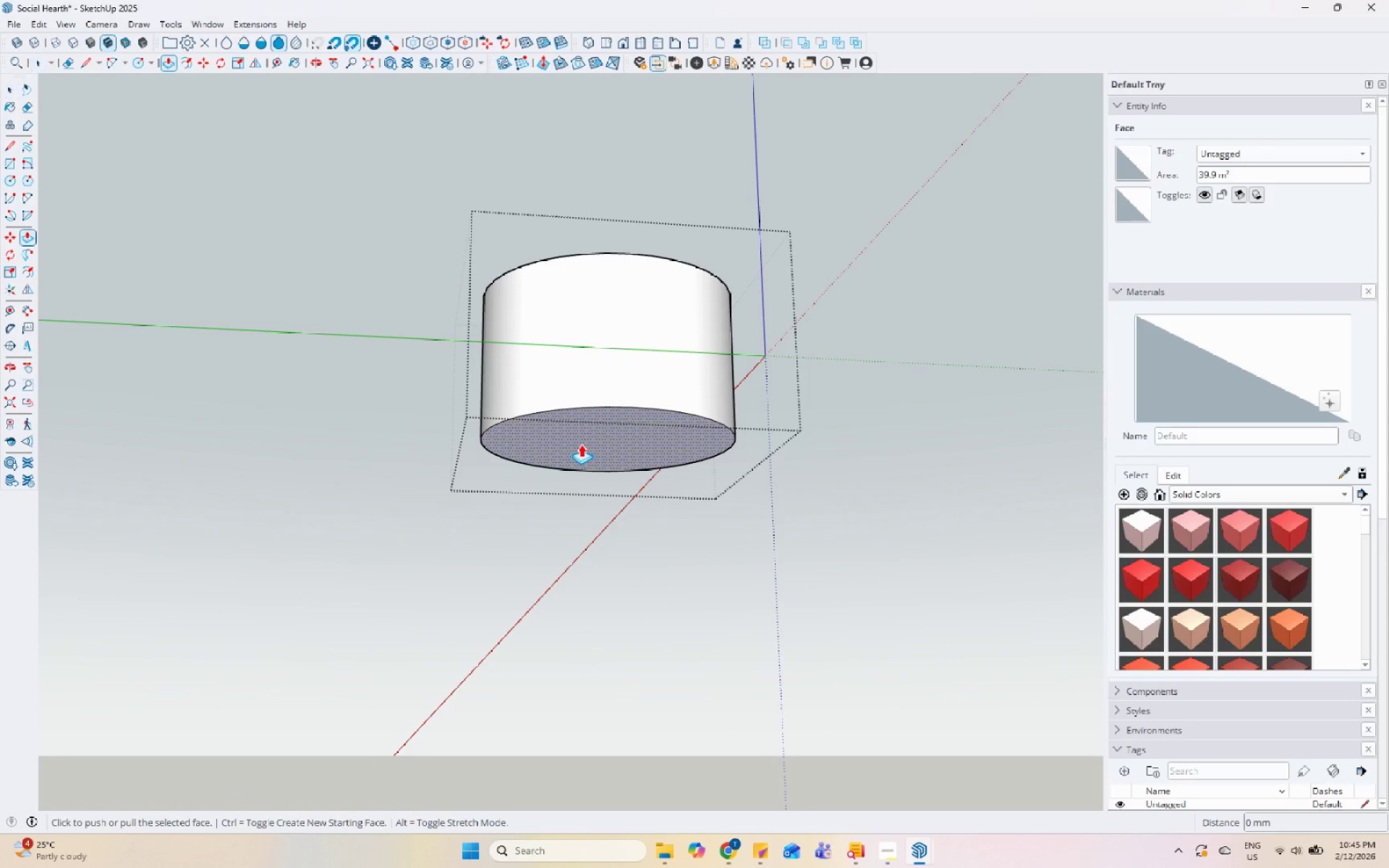 
left_click([581, 444])
 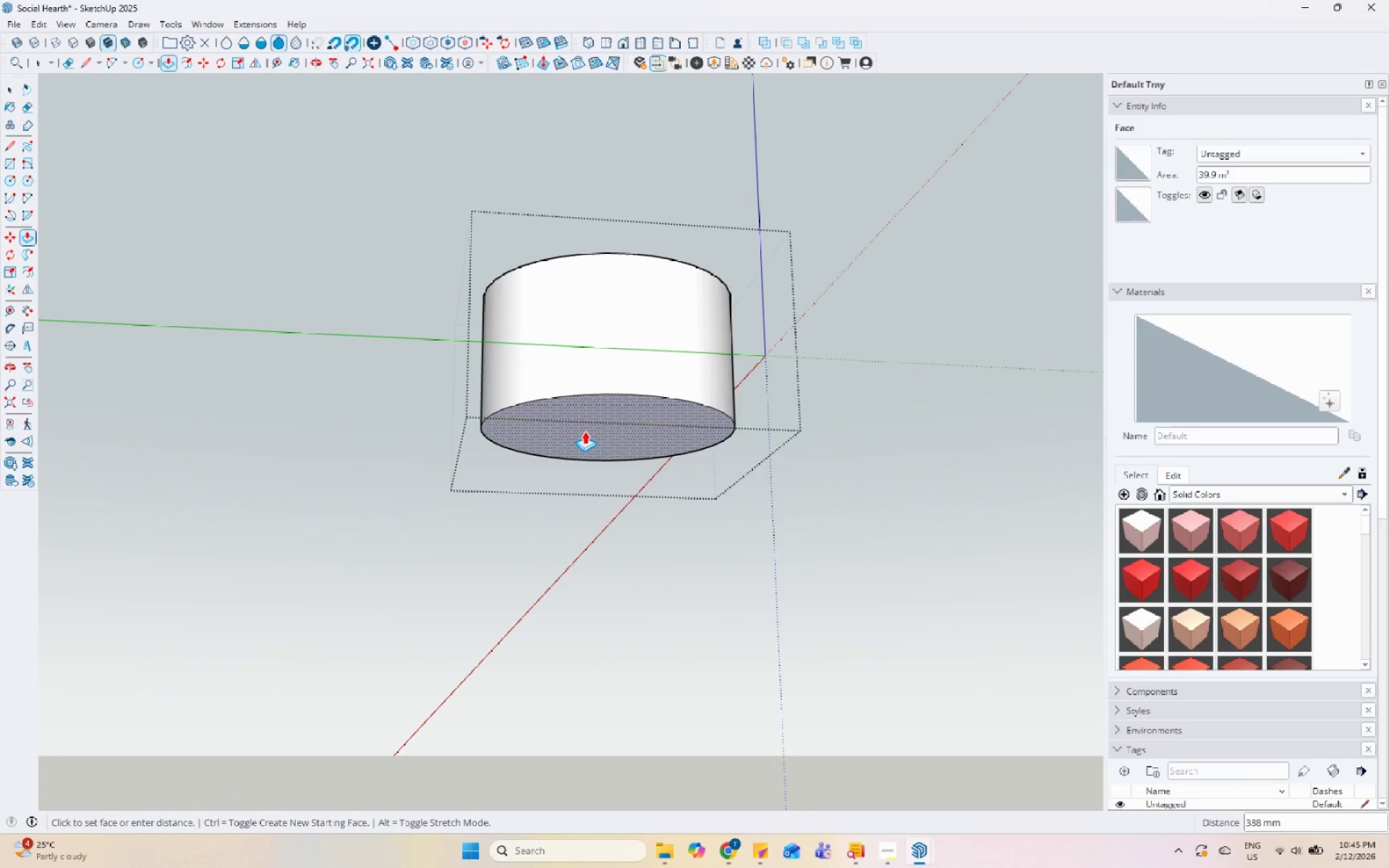 
left_click([585, 430])
 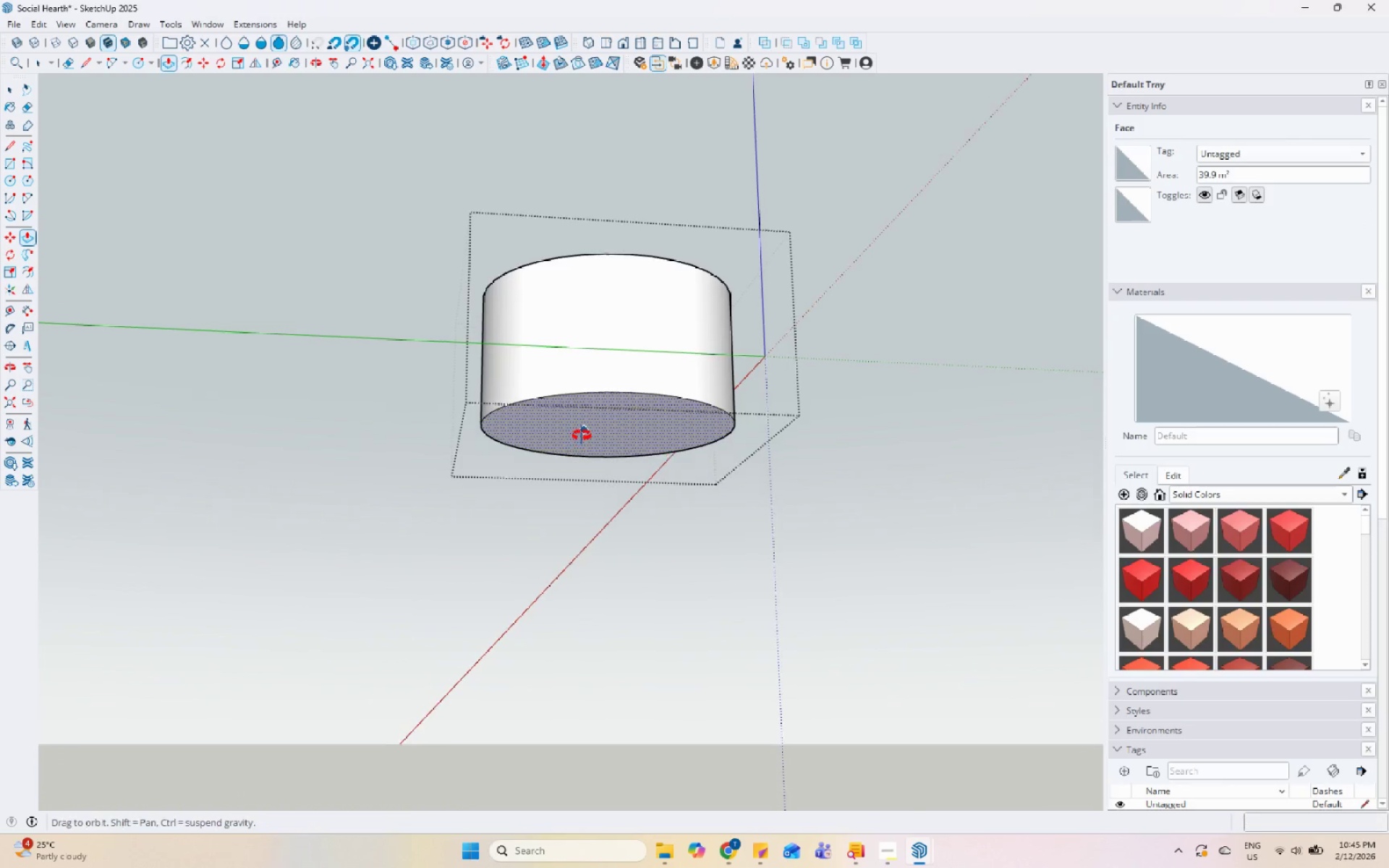 
key(Space)
 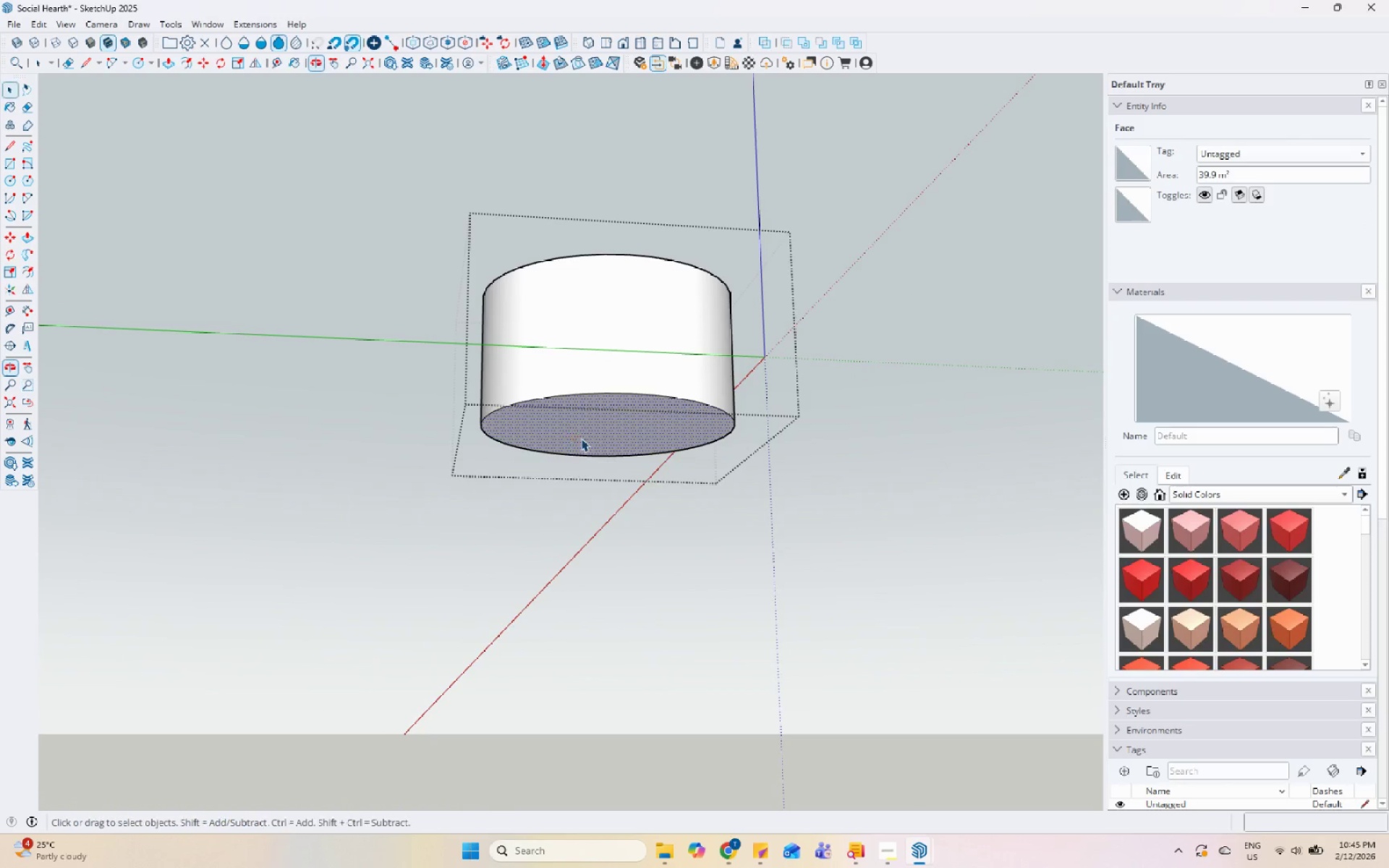 
key(Escape)
 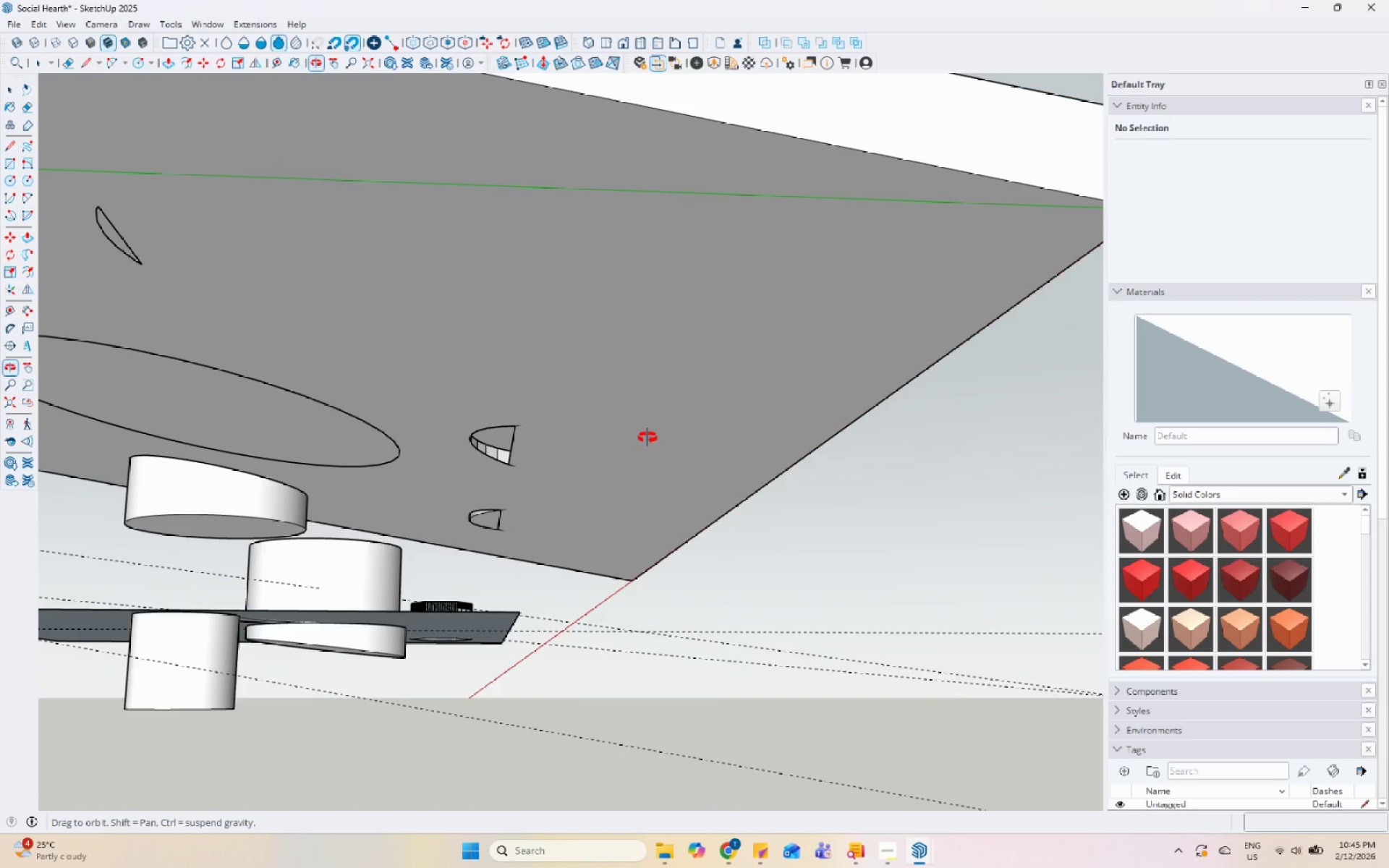 
scroll: coordinate [435, 584], scroll_direction: up, amount: 2.0
 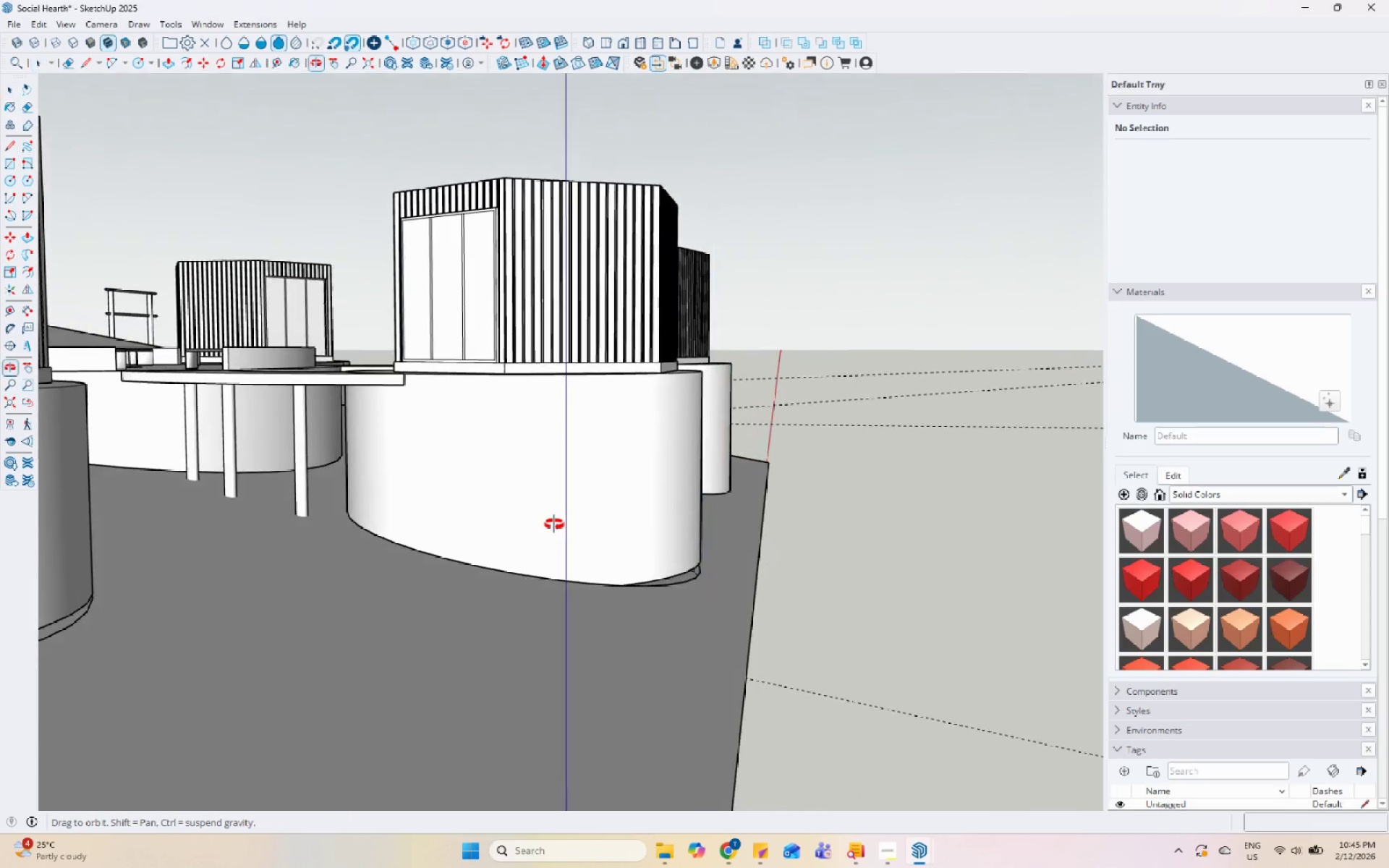 
key(Control+Z)
 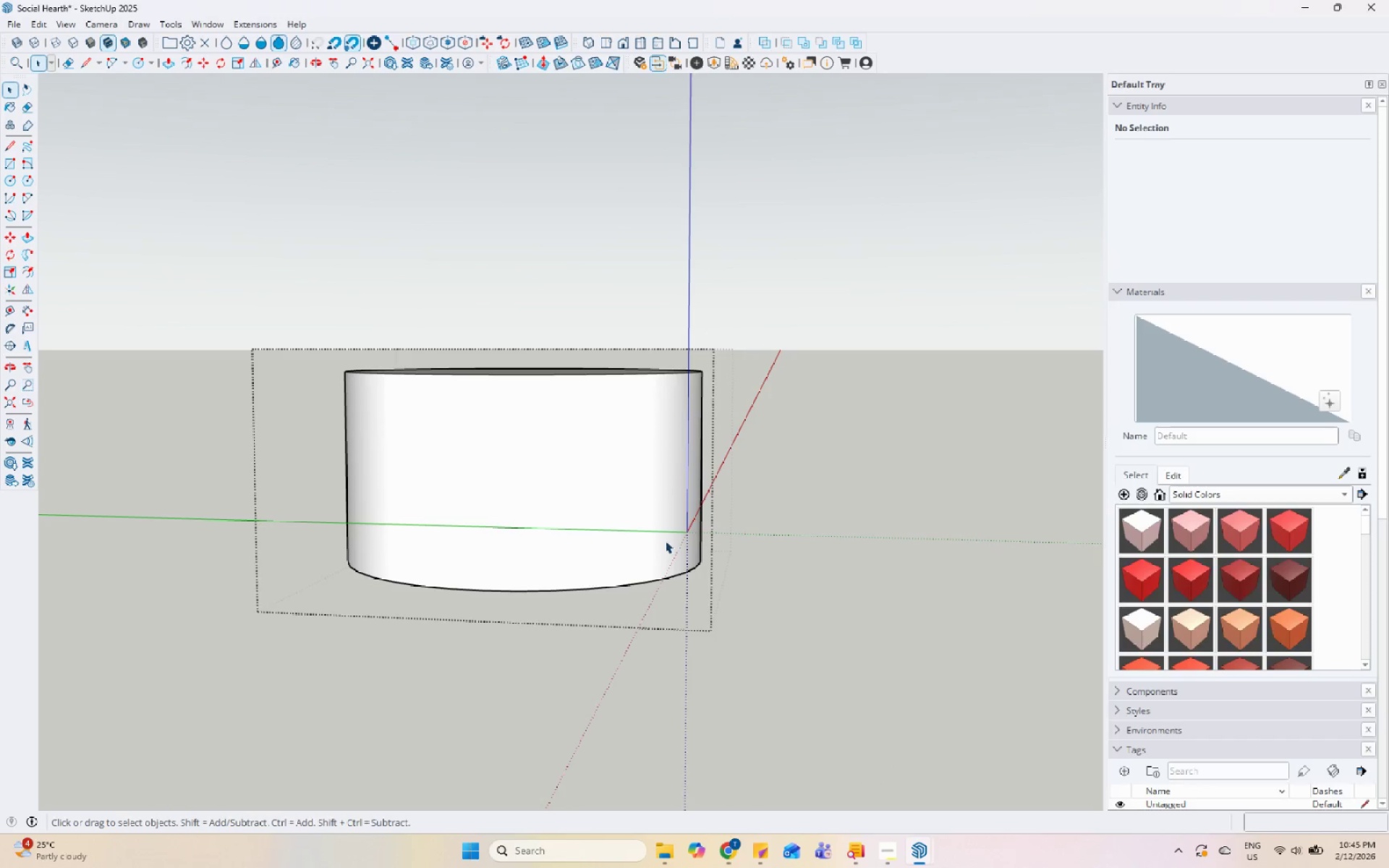 
left_click([814, 522])
 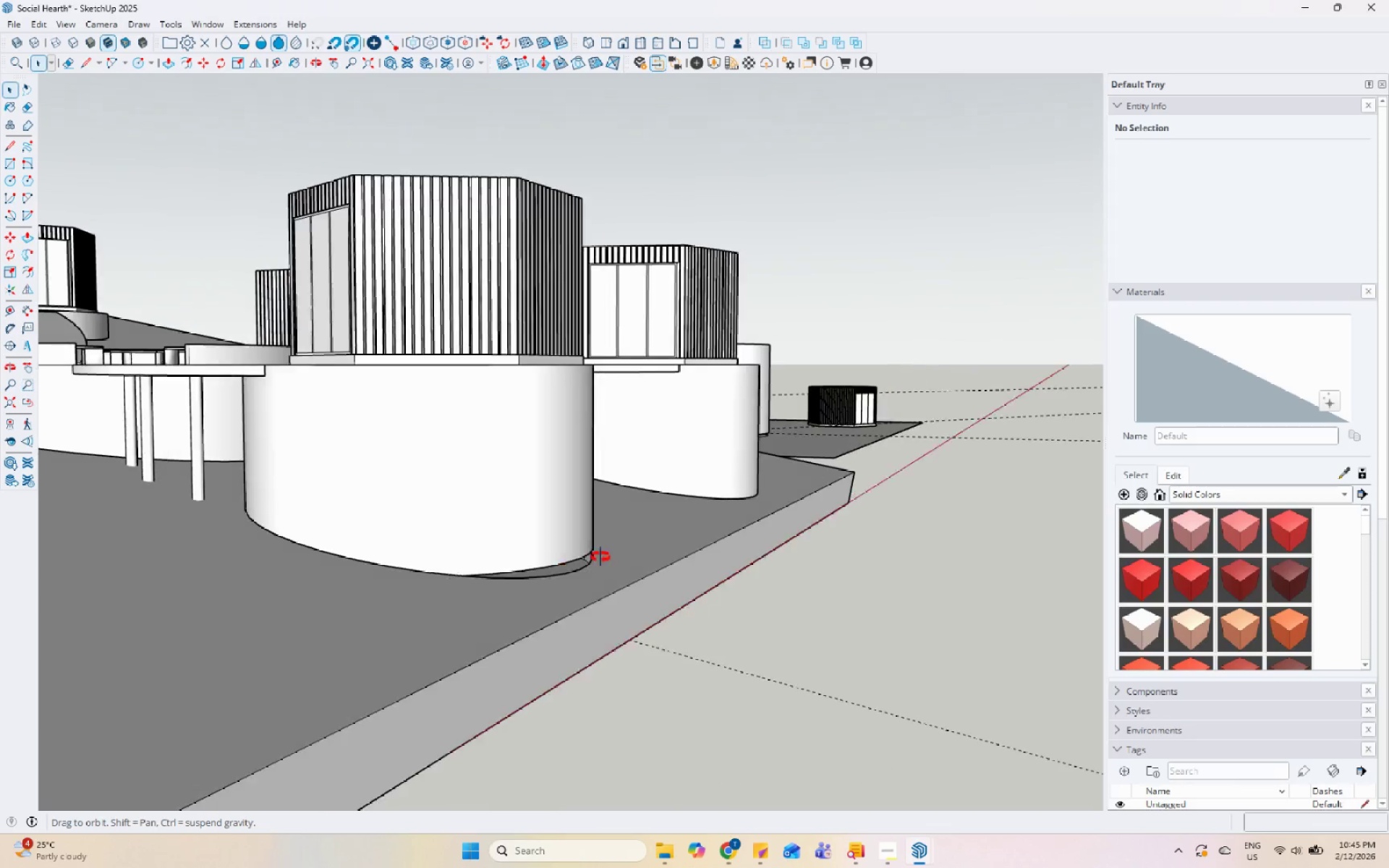 
key(Control+Z)
 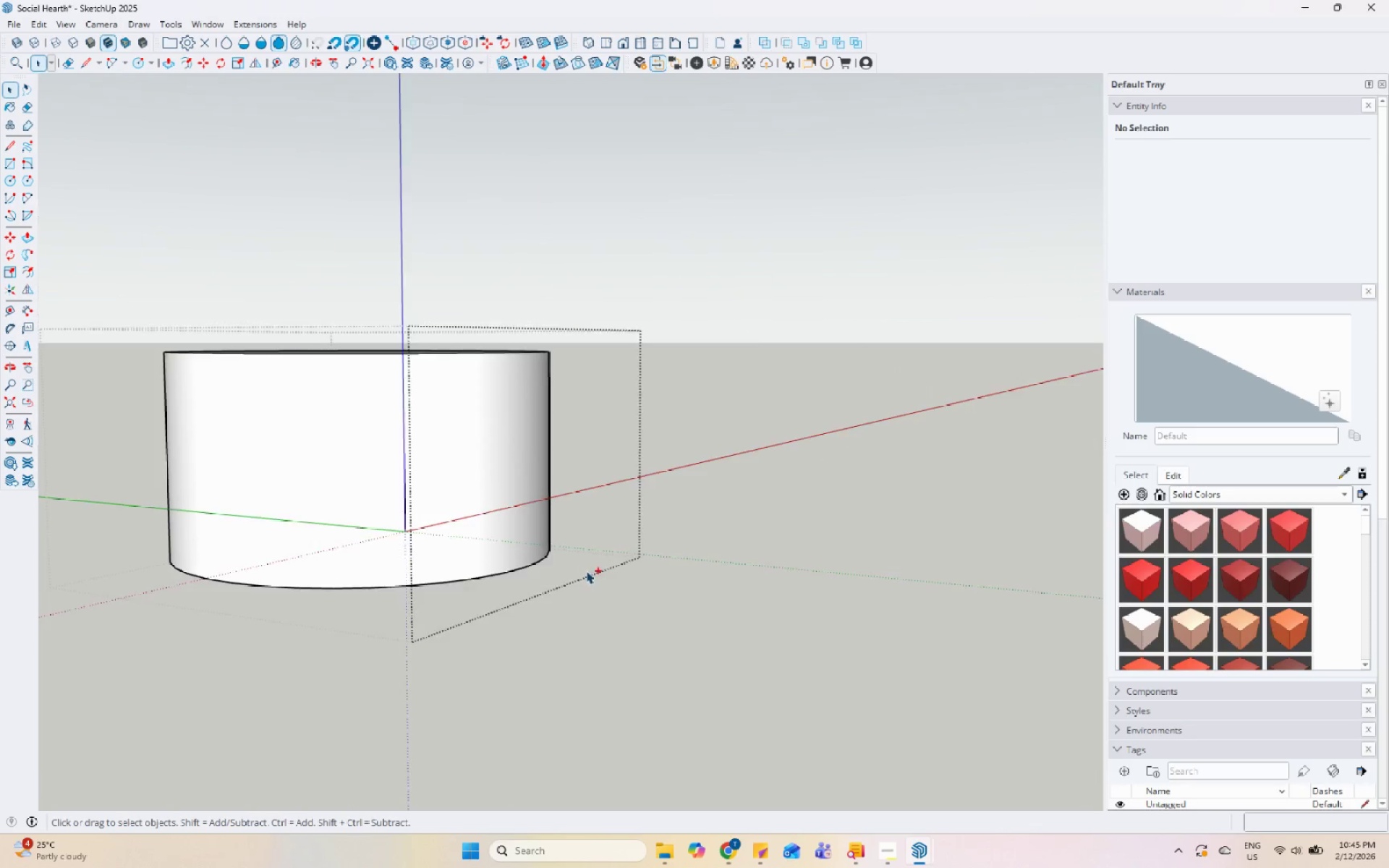 
scroll: coordinate [548, 570], scroll_direction: up, amount: 1.0
 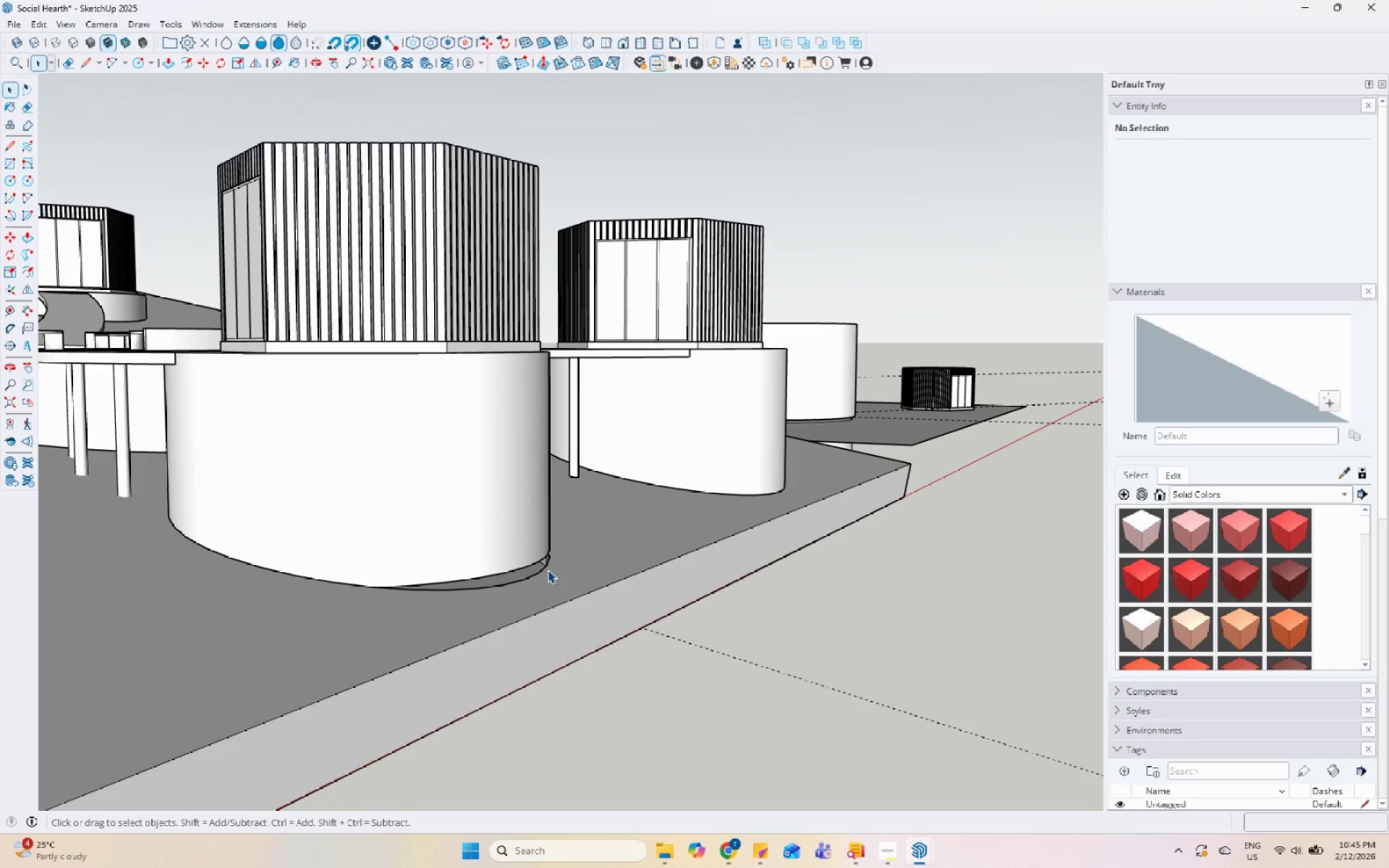 
key(Control+Z)
 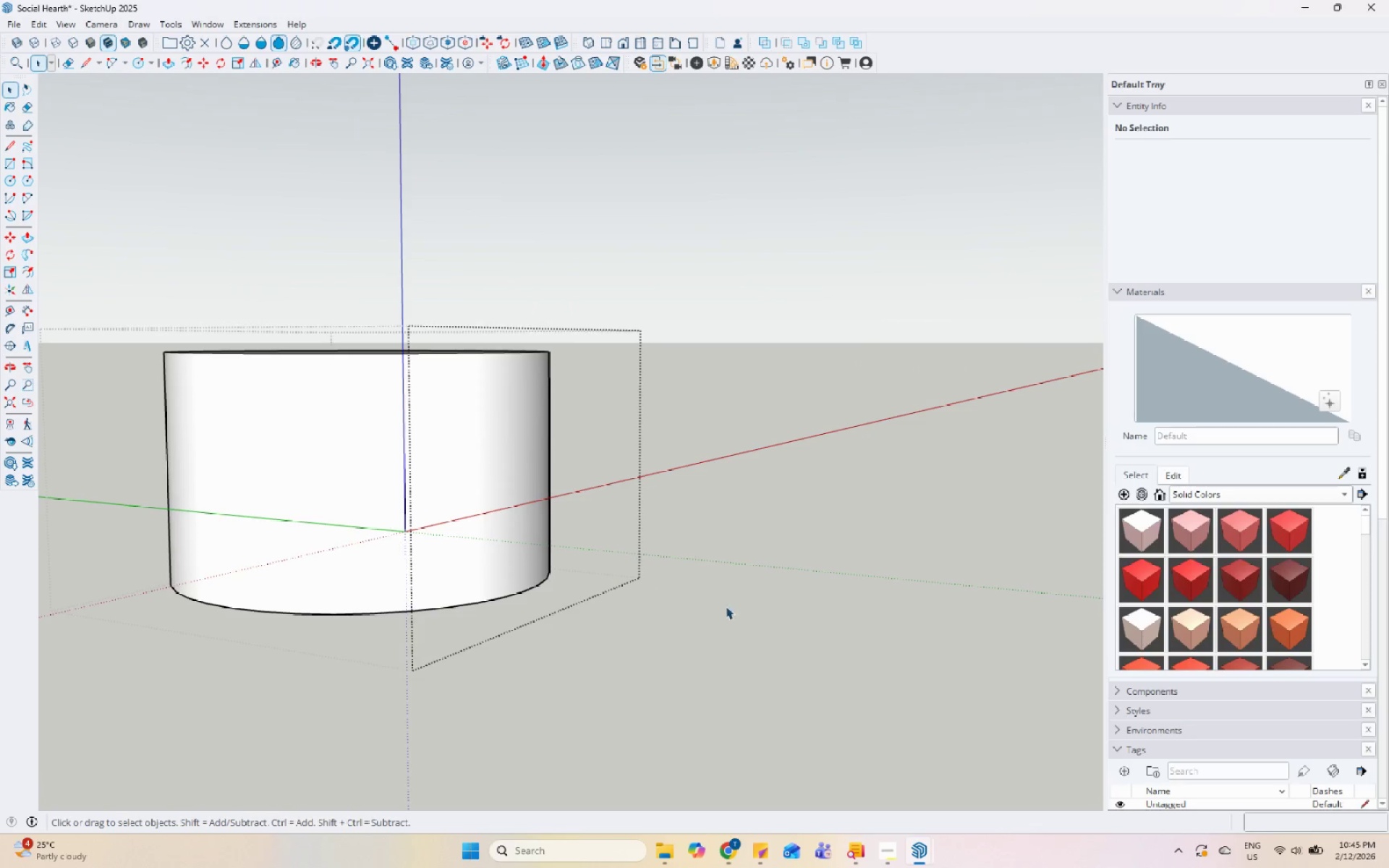 
left_click([750, 601])
 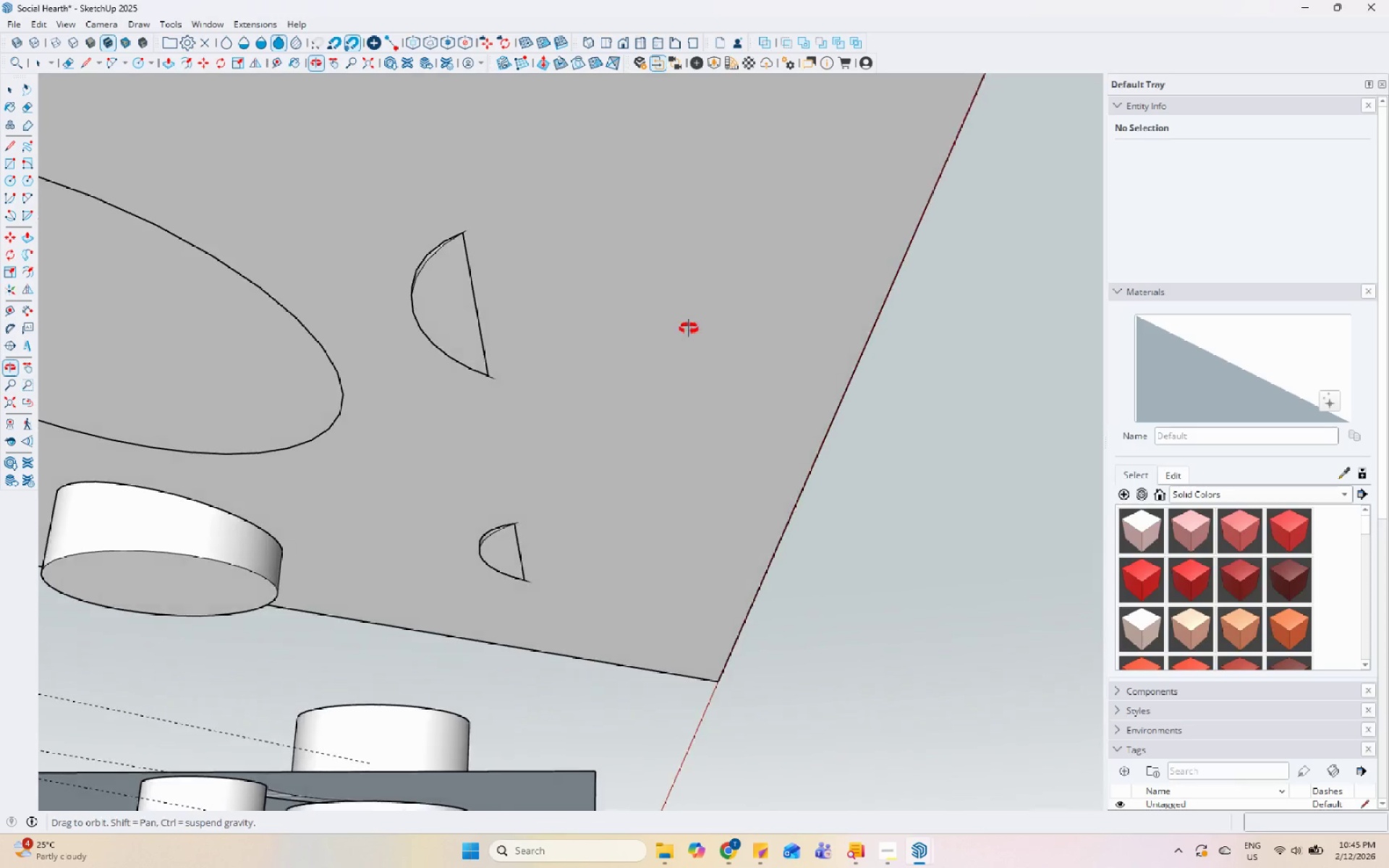 
left_click([425, 269])
 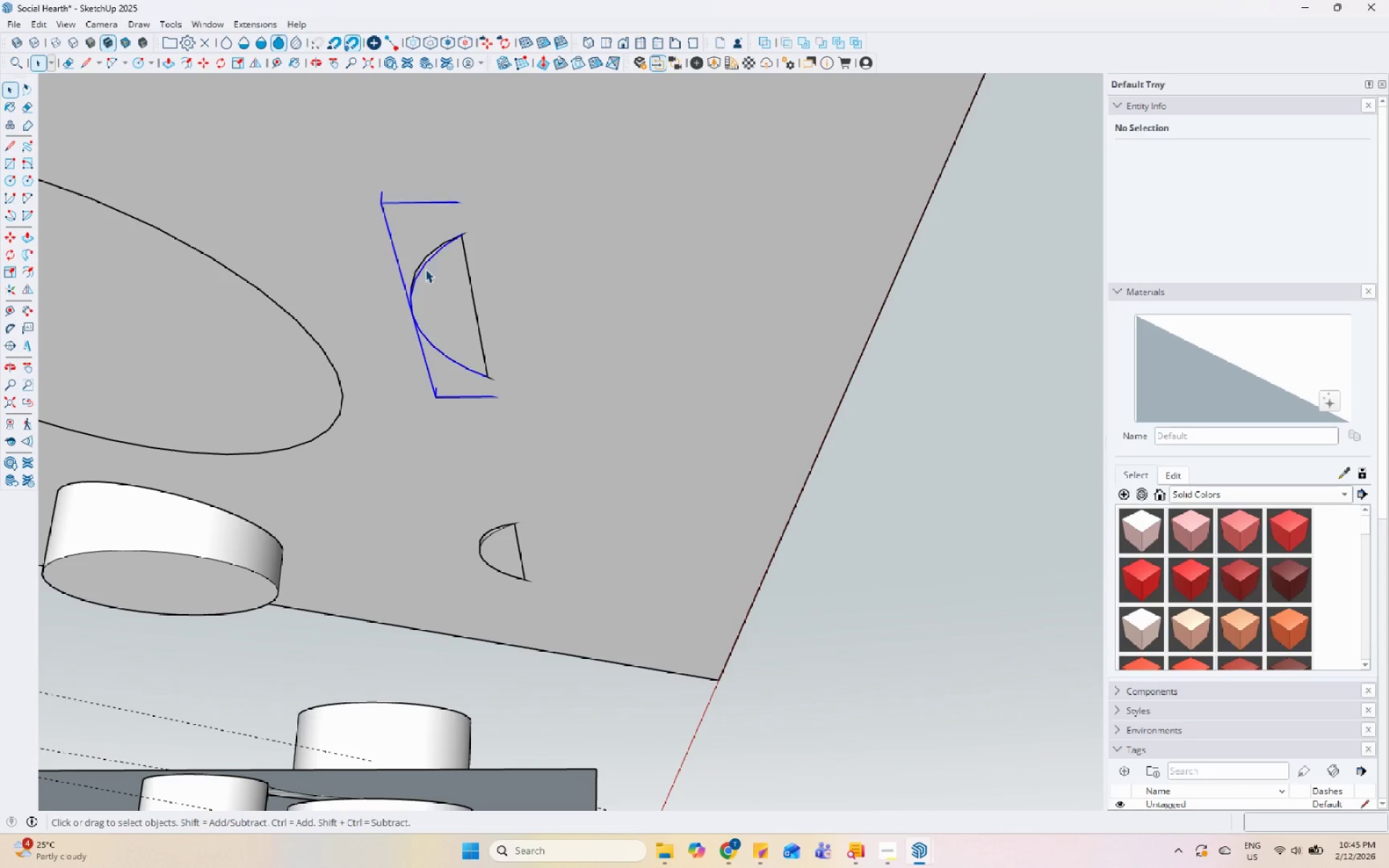 
right_click([425, 269])
 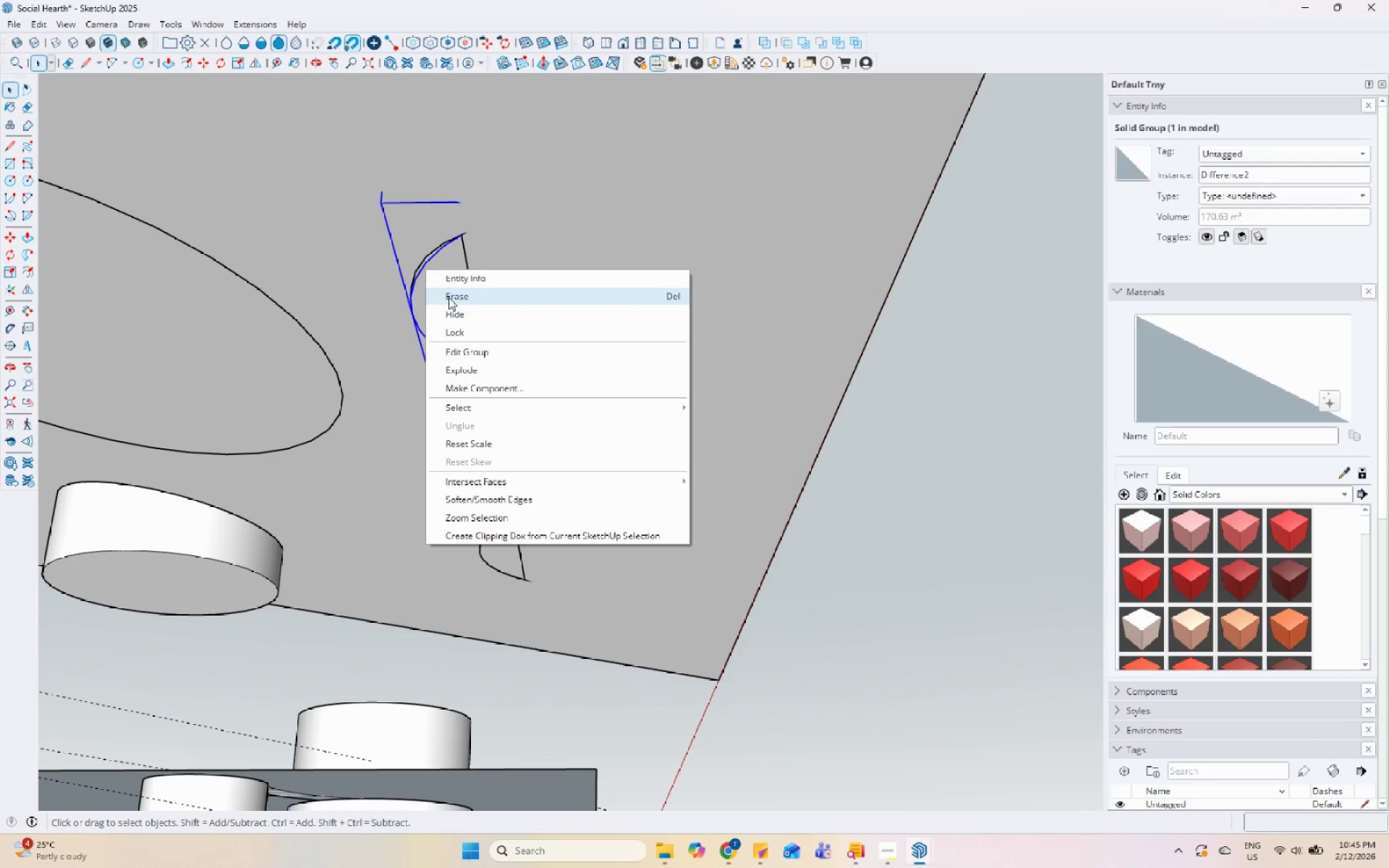 
left_click([449, 297])
 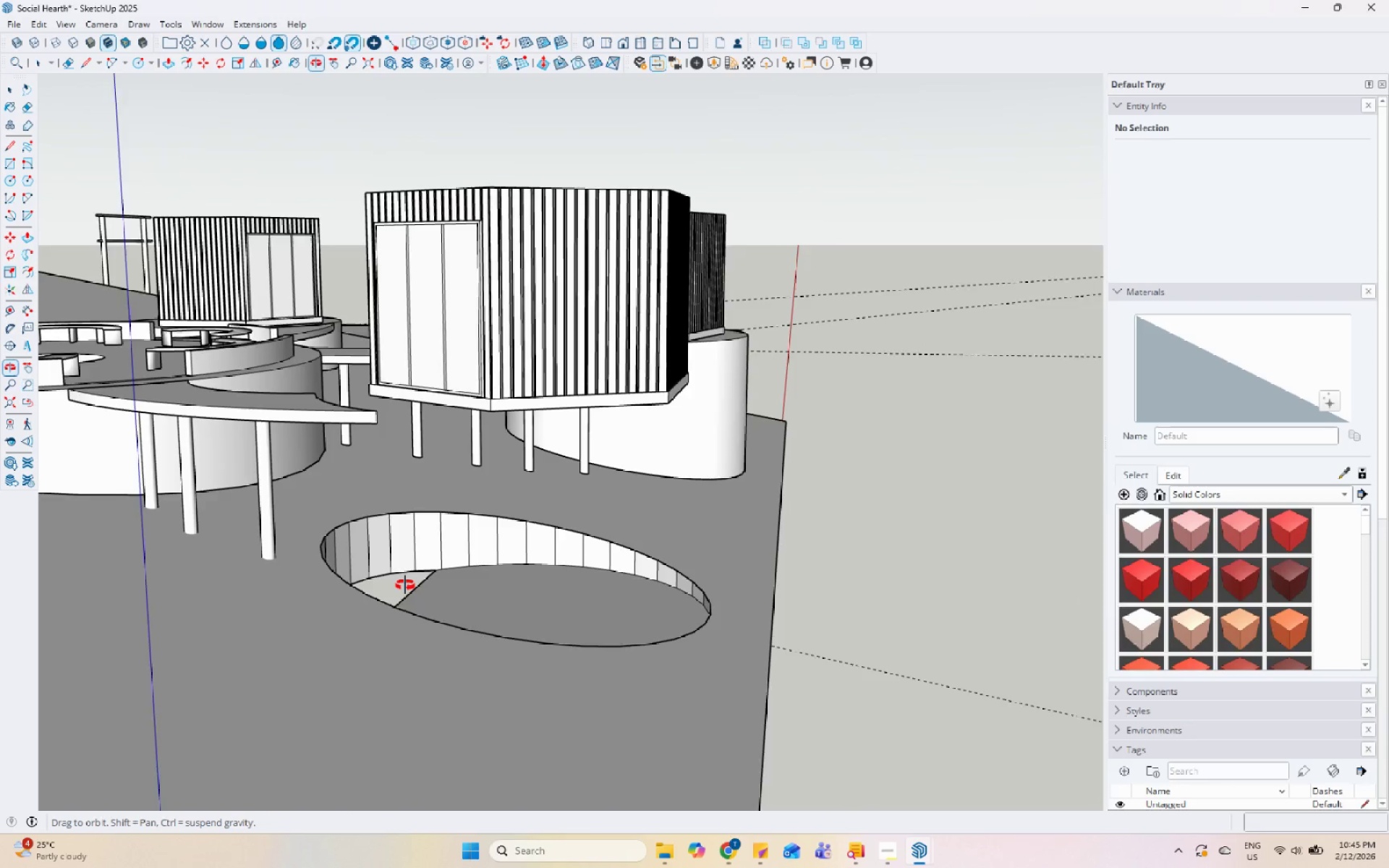 
key(Control+Z)
 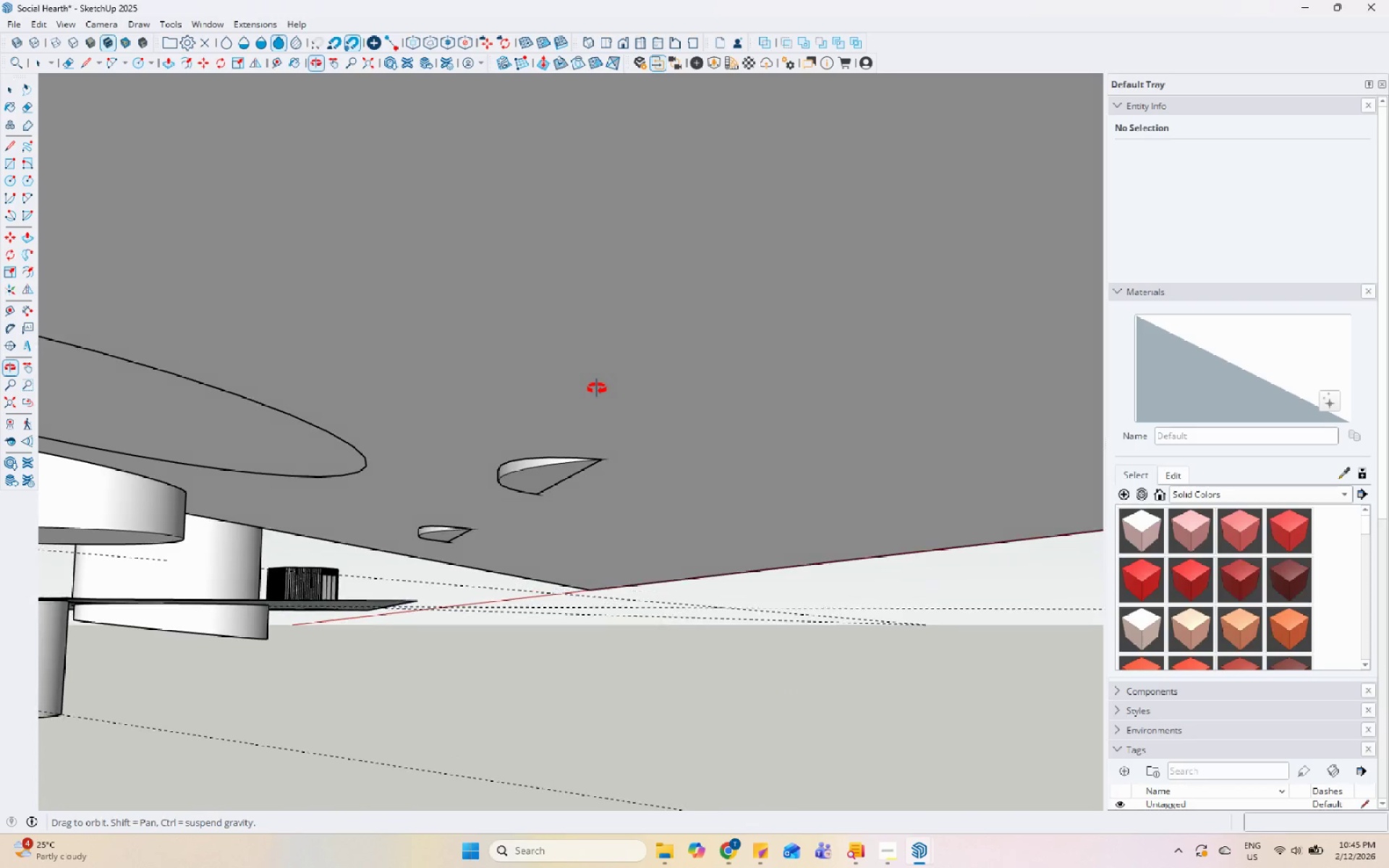 
left_click([502, 472])
 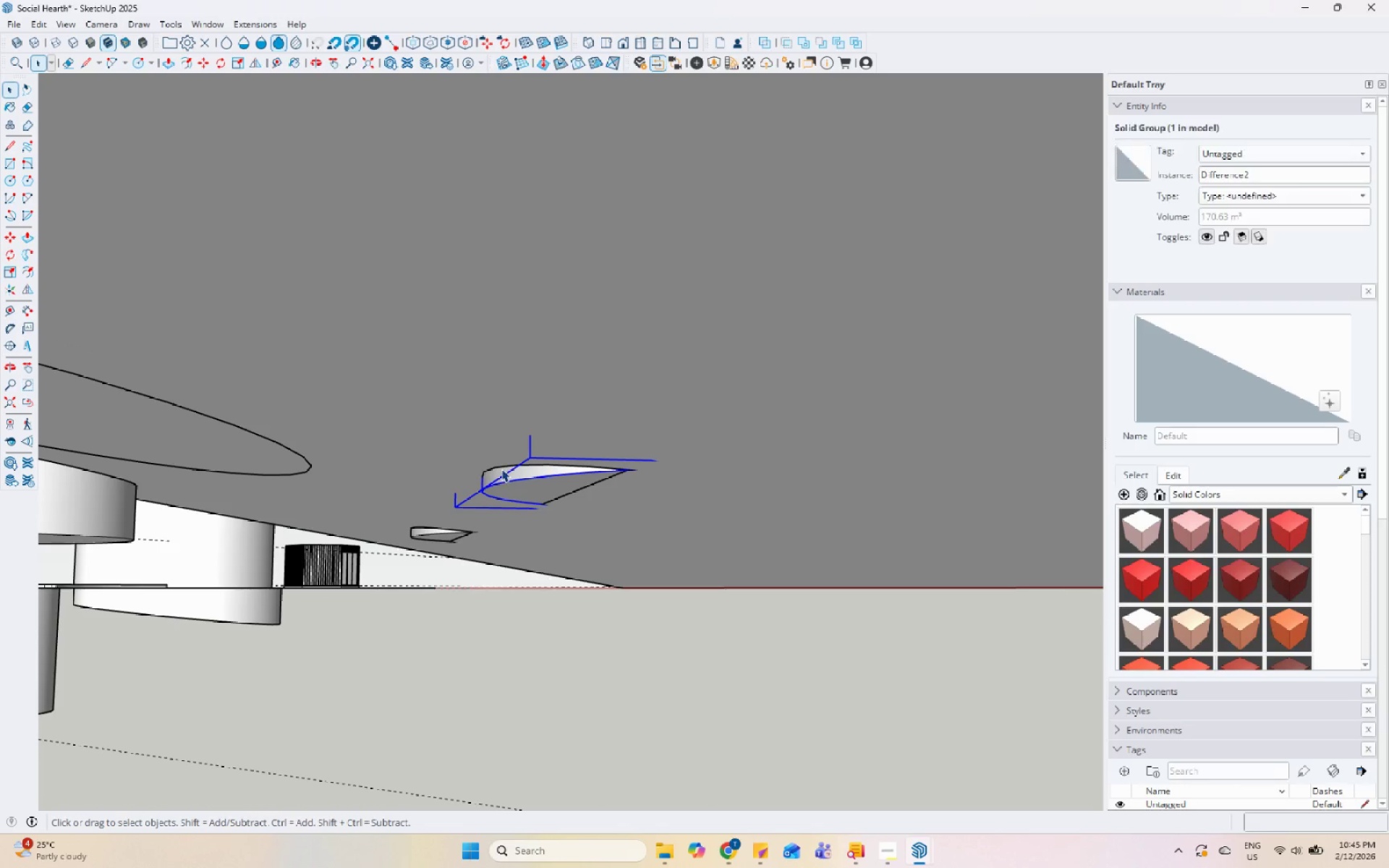 
scroll: coordinate [489, 504], scroll_direction: up, amount: 3.0
 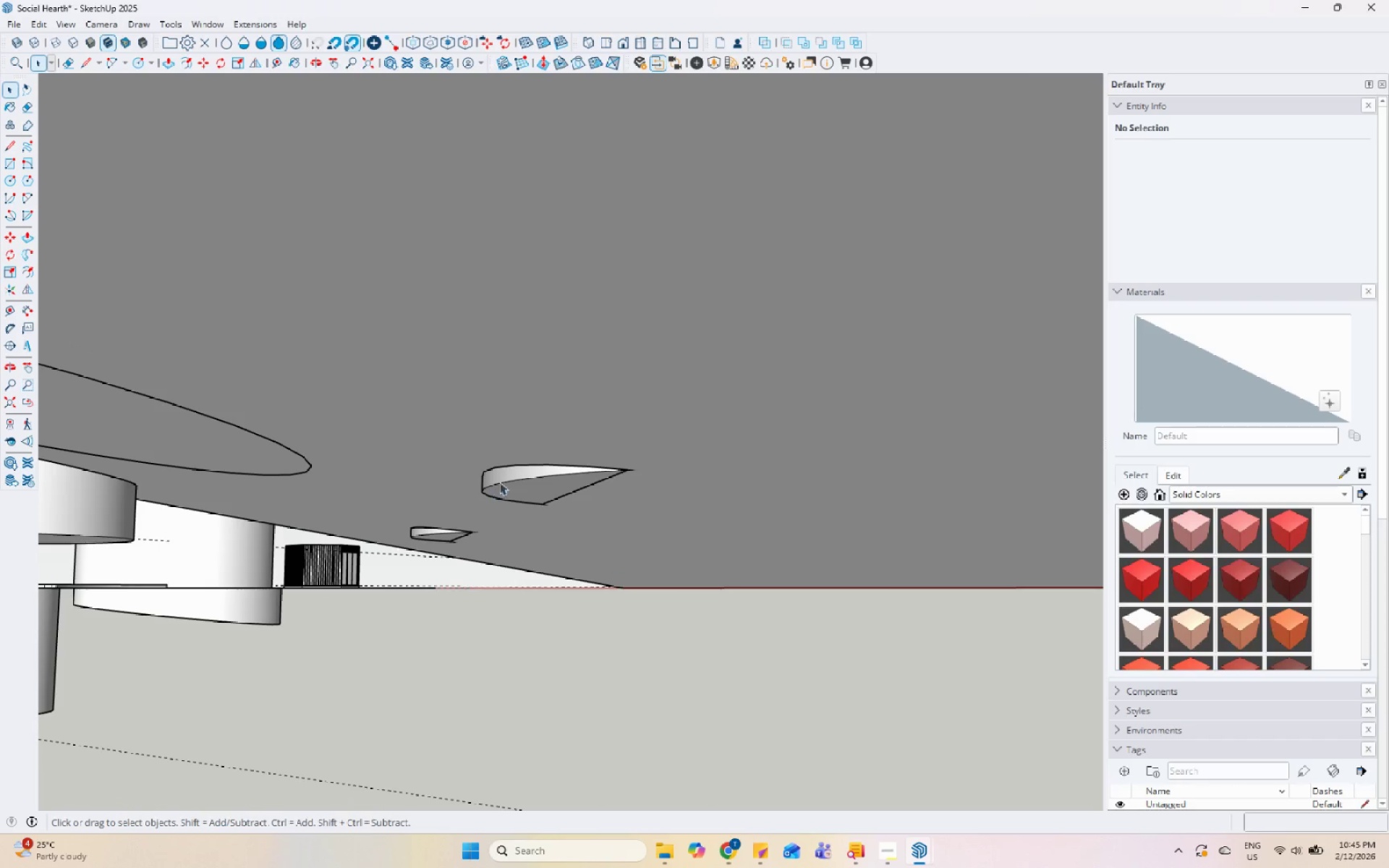 
double_click([501, 469])
 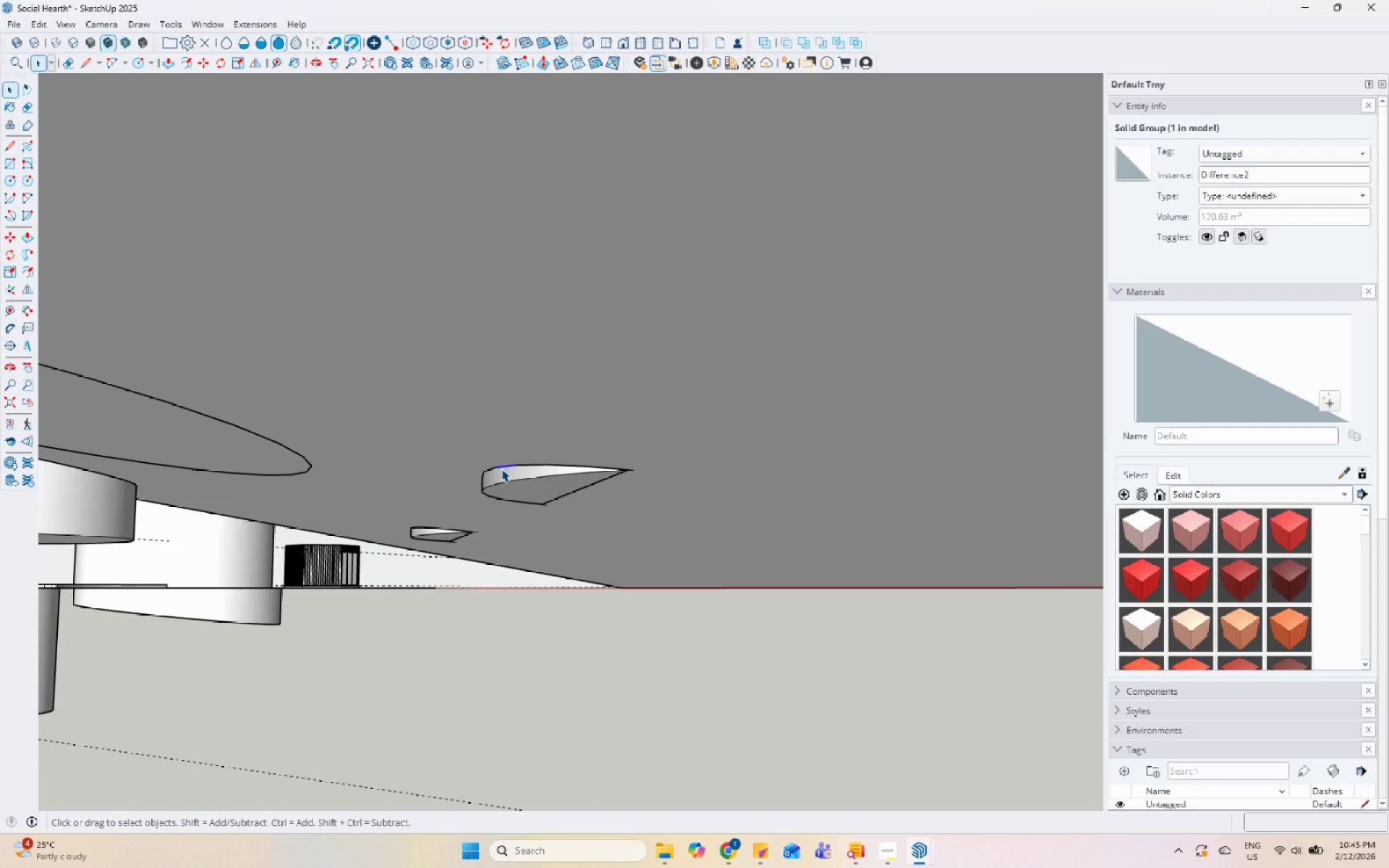 
triple_click([501, 469])
 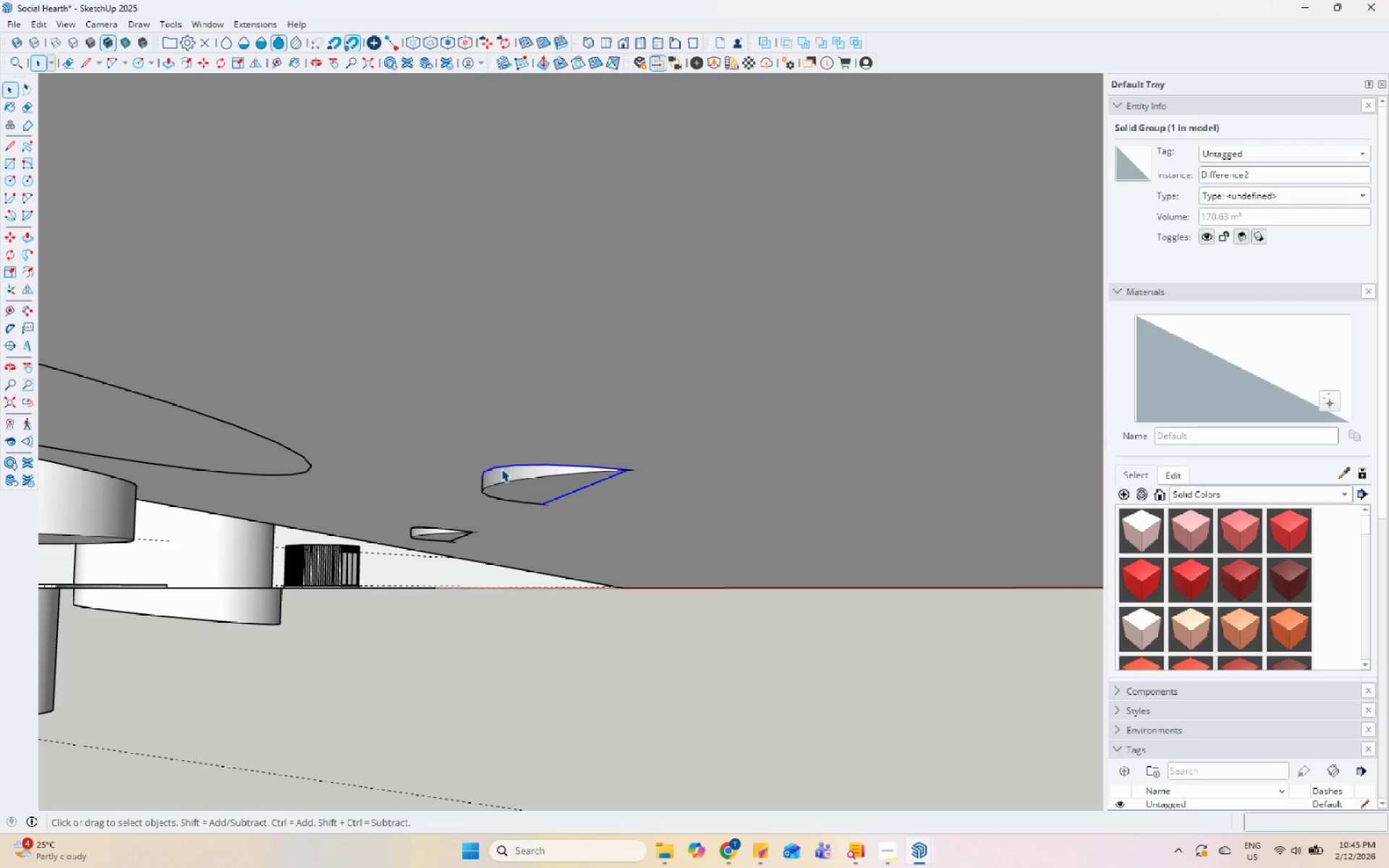 
triple_click([501, 469])
 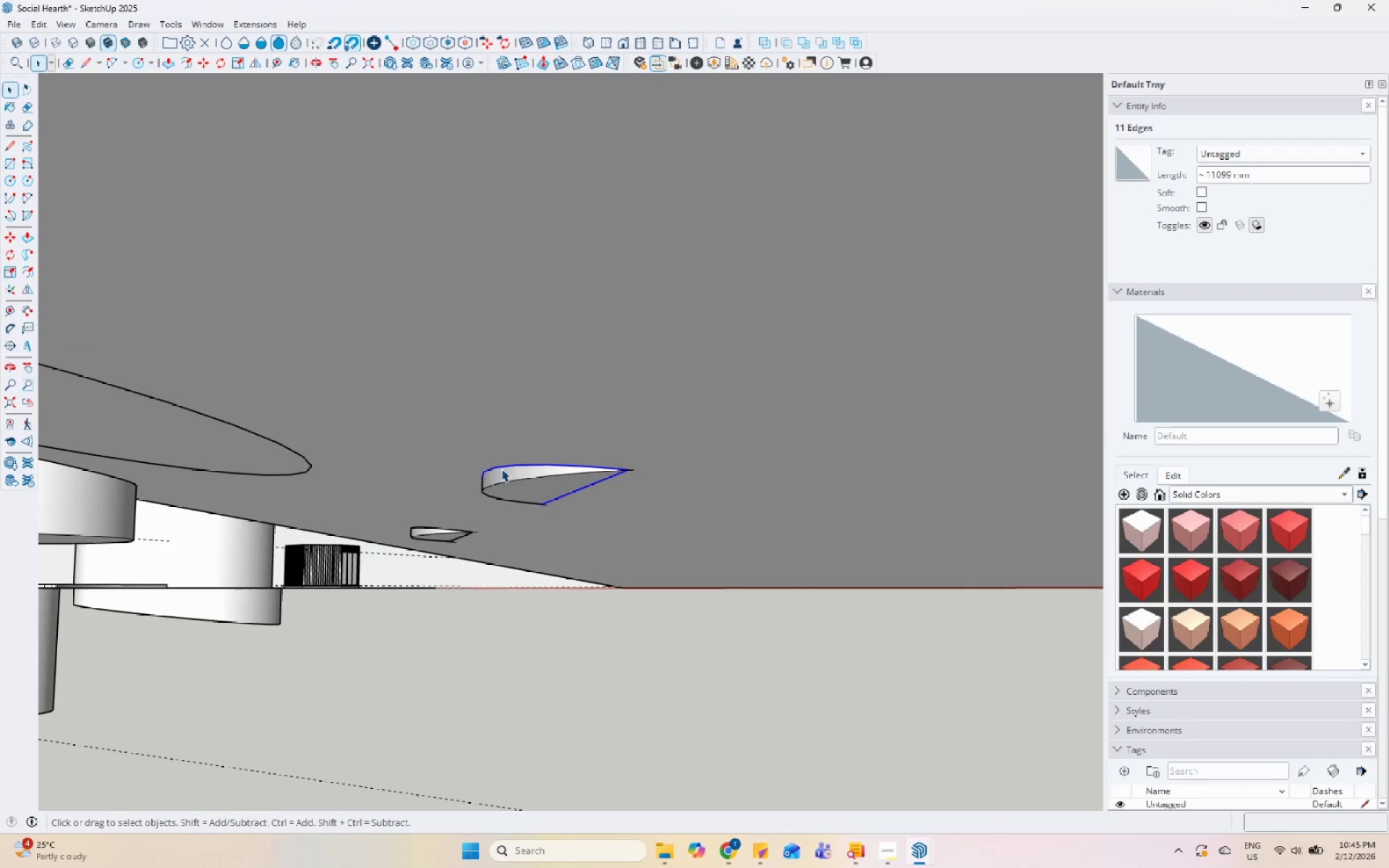 
right_click([501, 469])
 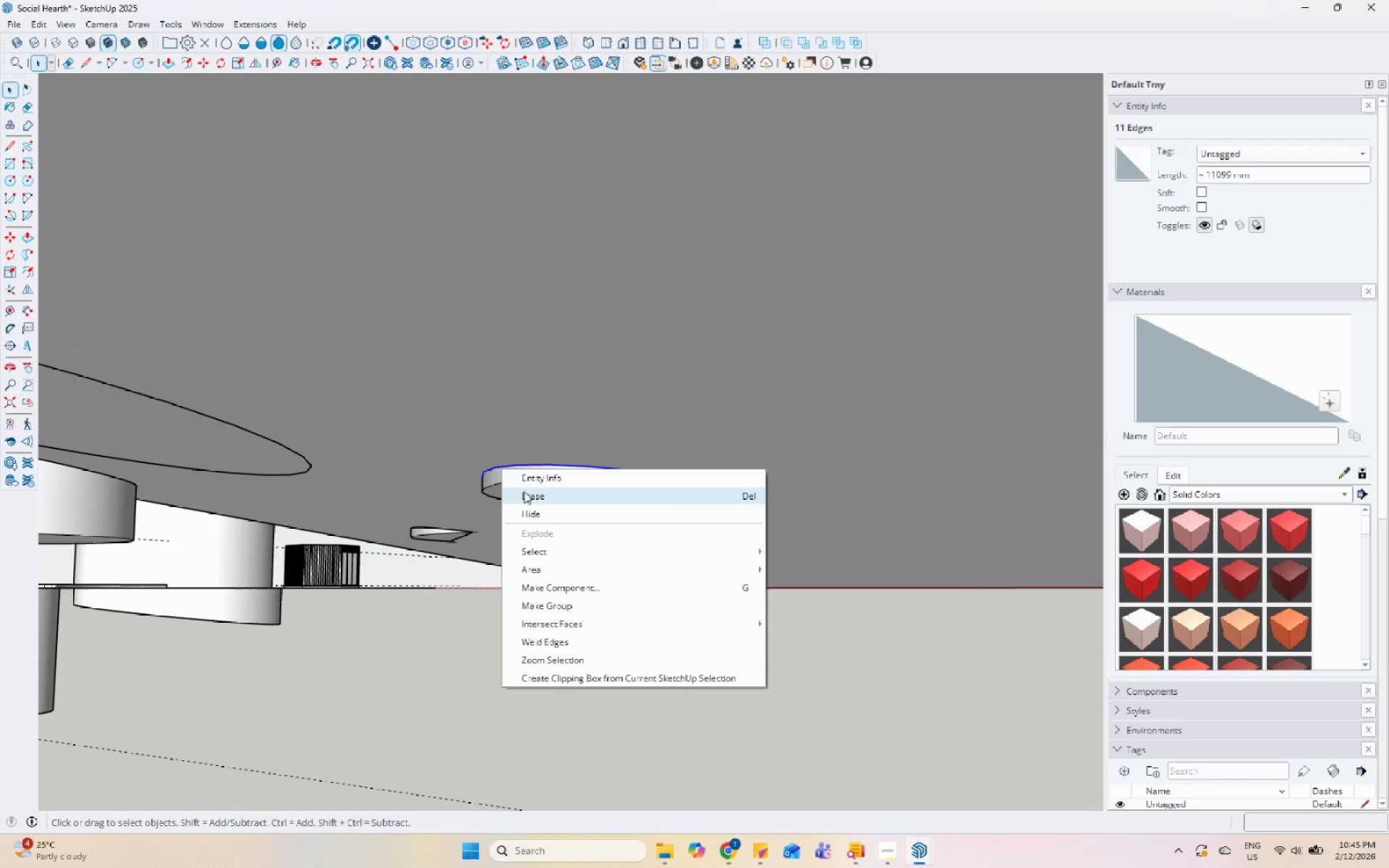 
left_click([524, 491])
 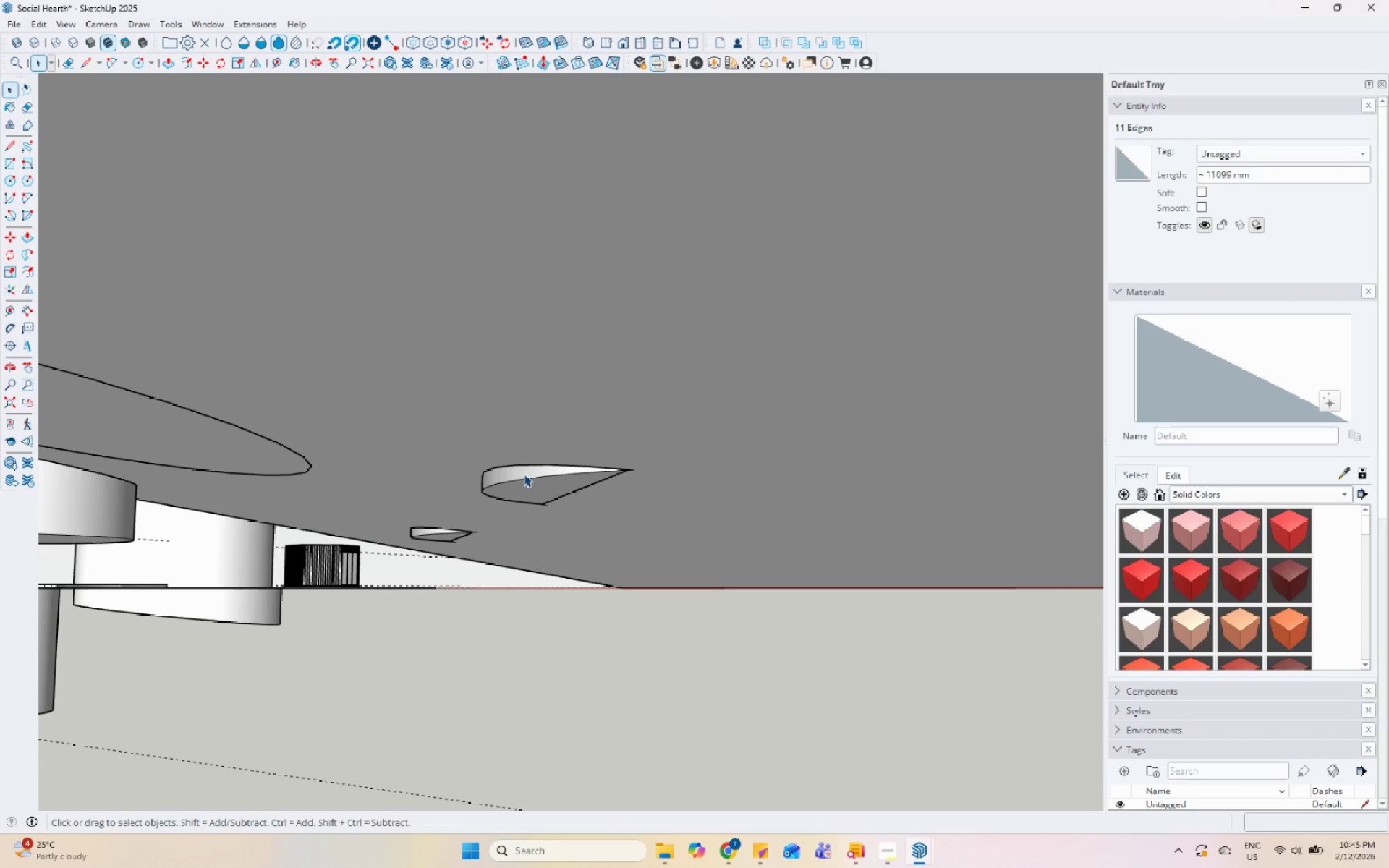 
double_click([524, 472])
 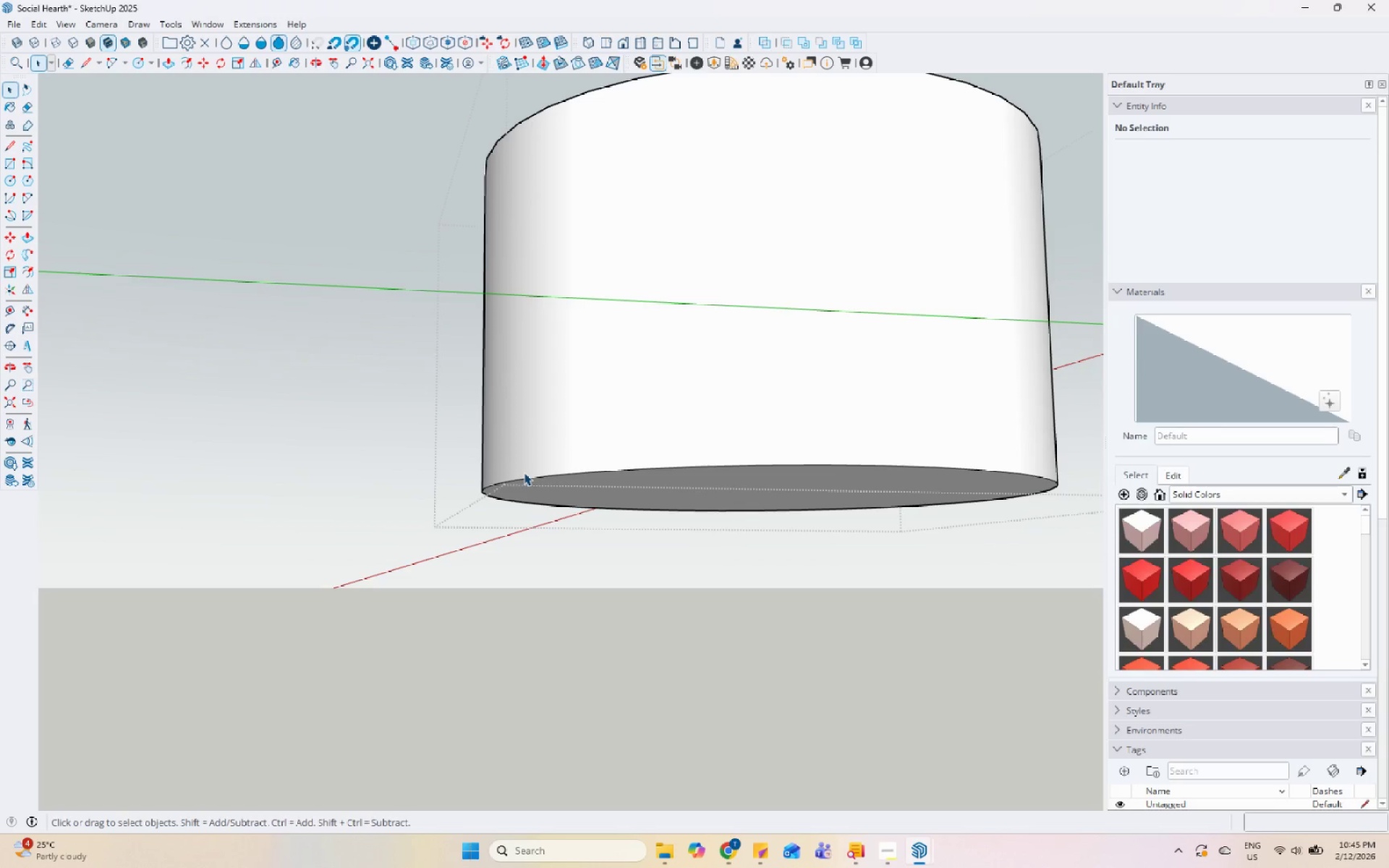 
key(Escape)
 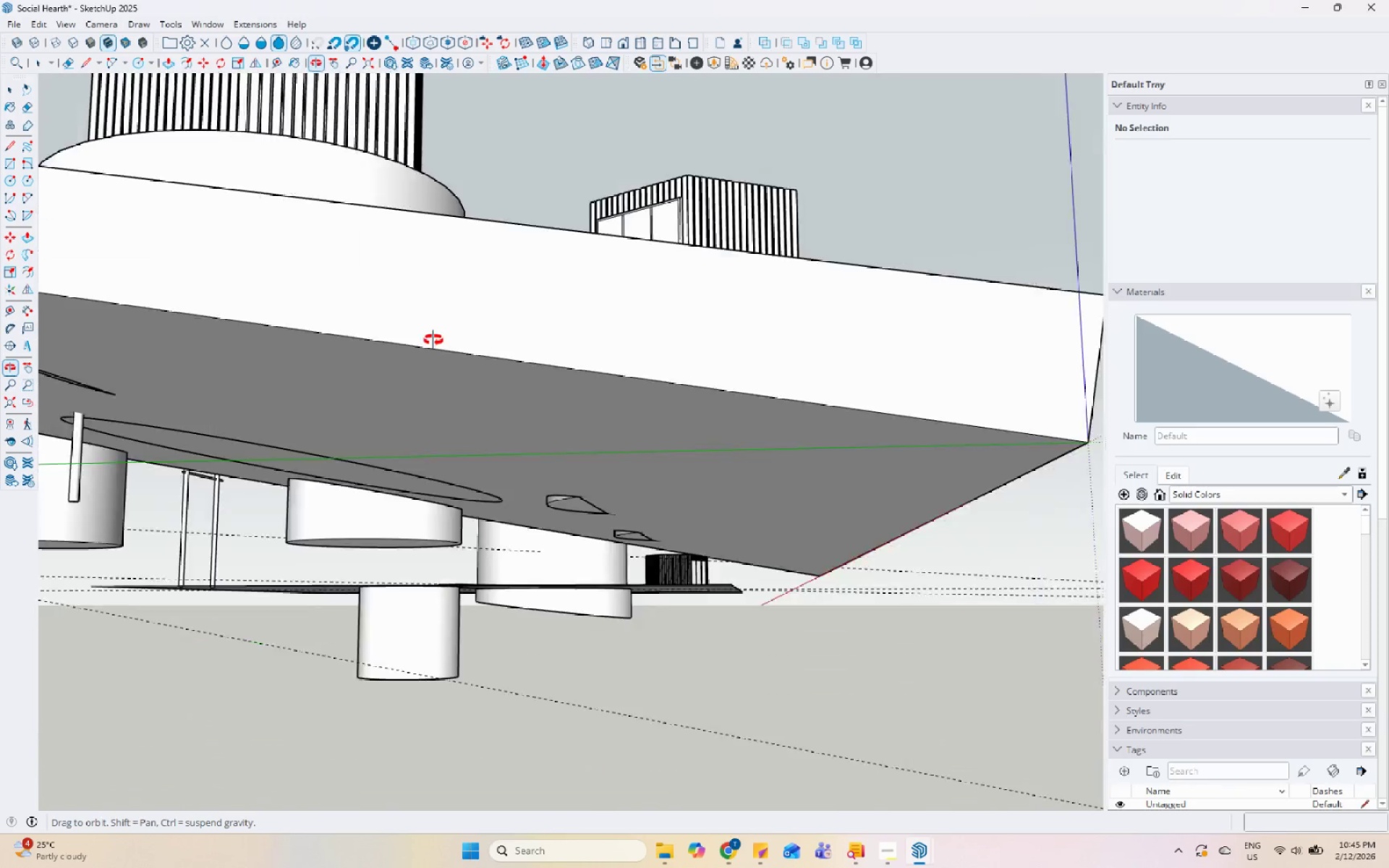 
scroll: coordinate [519, 488], scroll_direction: down, amount: 8.0
 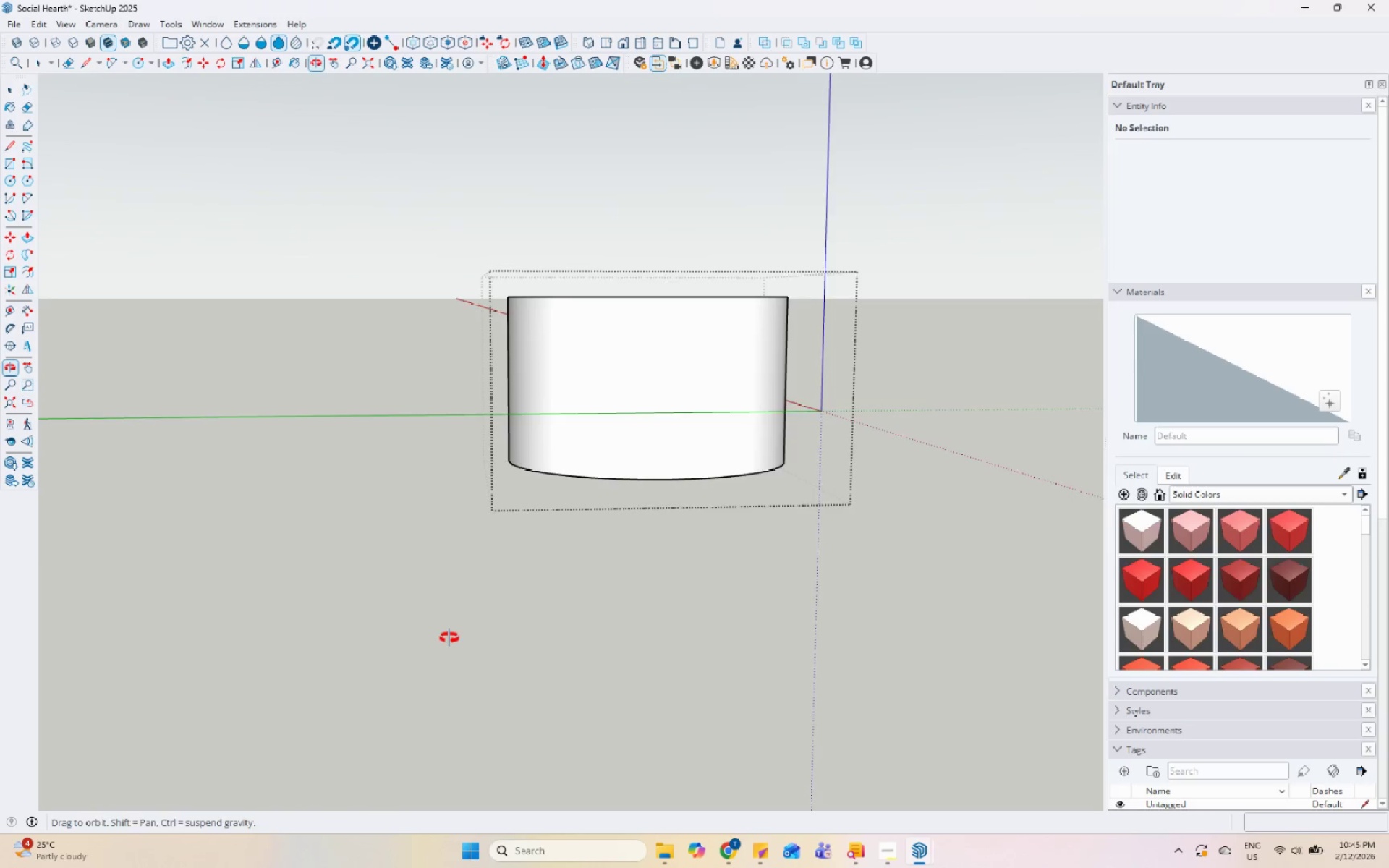 
left_click_drag(start_coordinate=[535, 473], to_coordinate=[534, 465])
 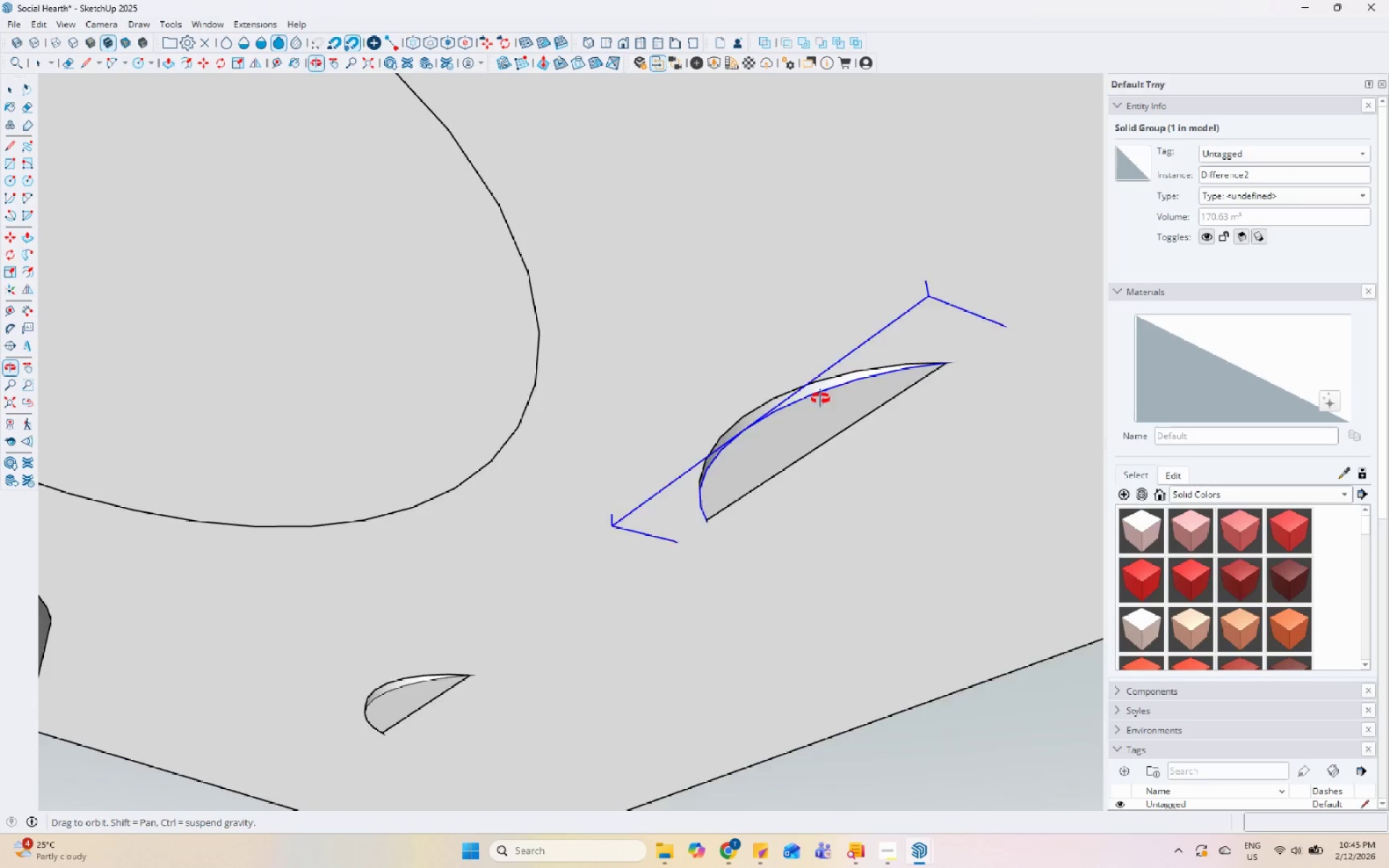 
scroll: coordinate [553, 581], scroll_direction: up, amount: 5.0
 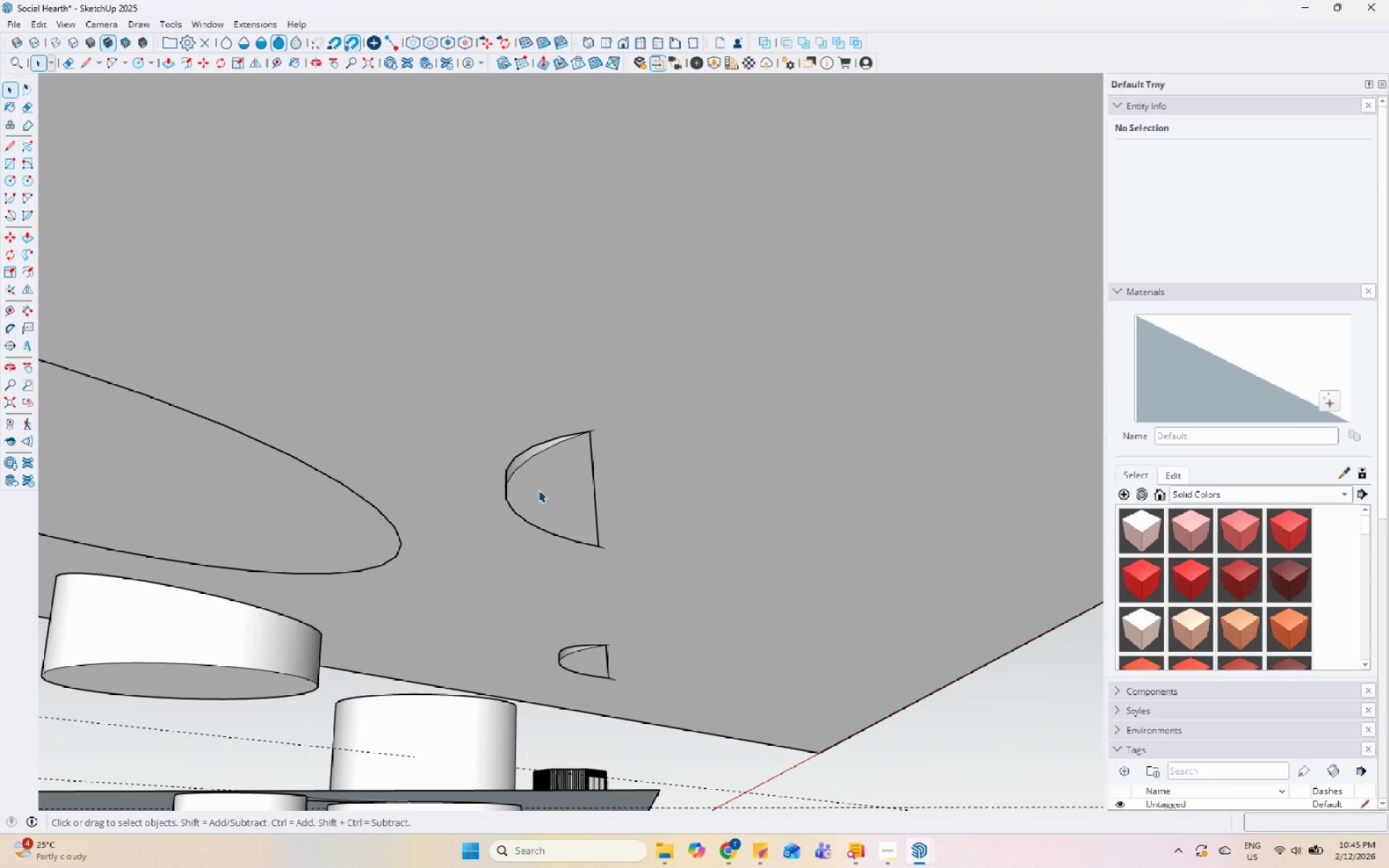 
double_click([807, 549])
 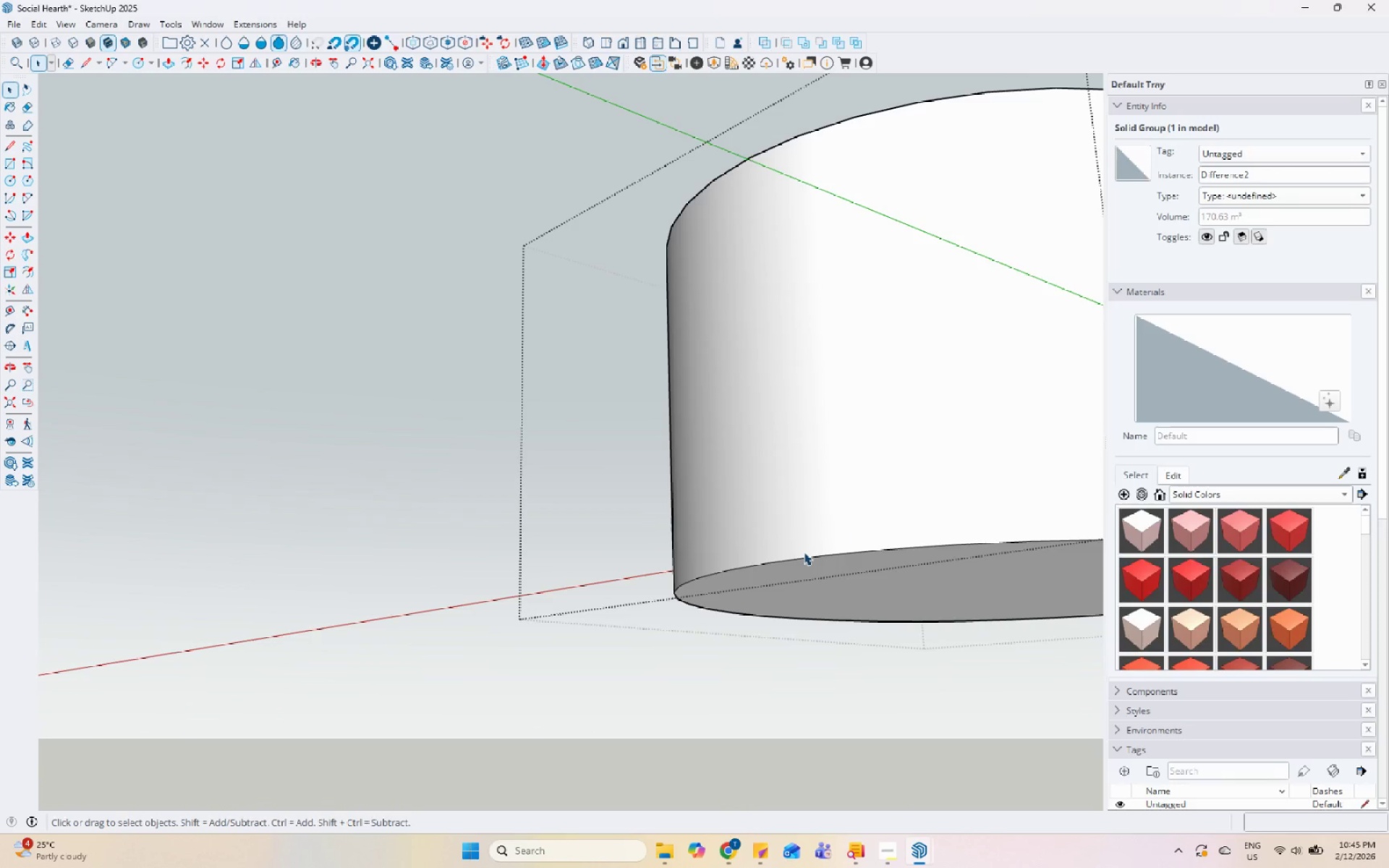 
scroll: coordinate [841, 532], scroll_direction: up, amount: 4.0
 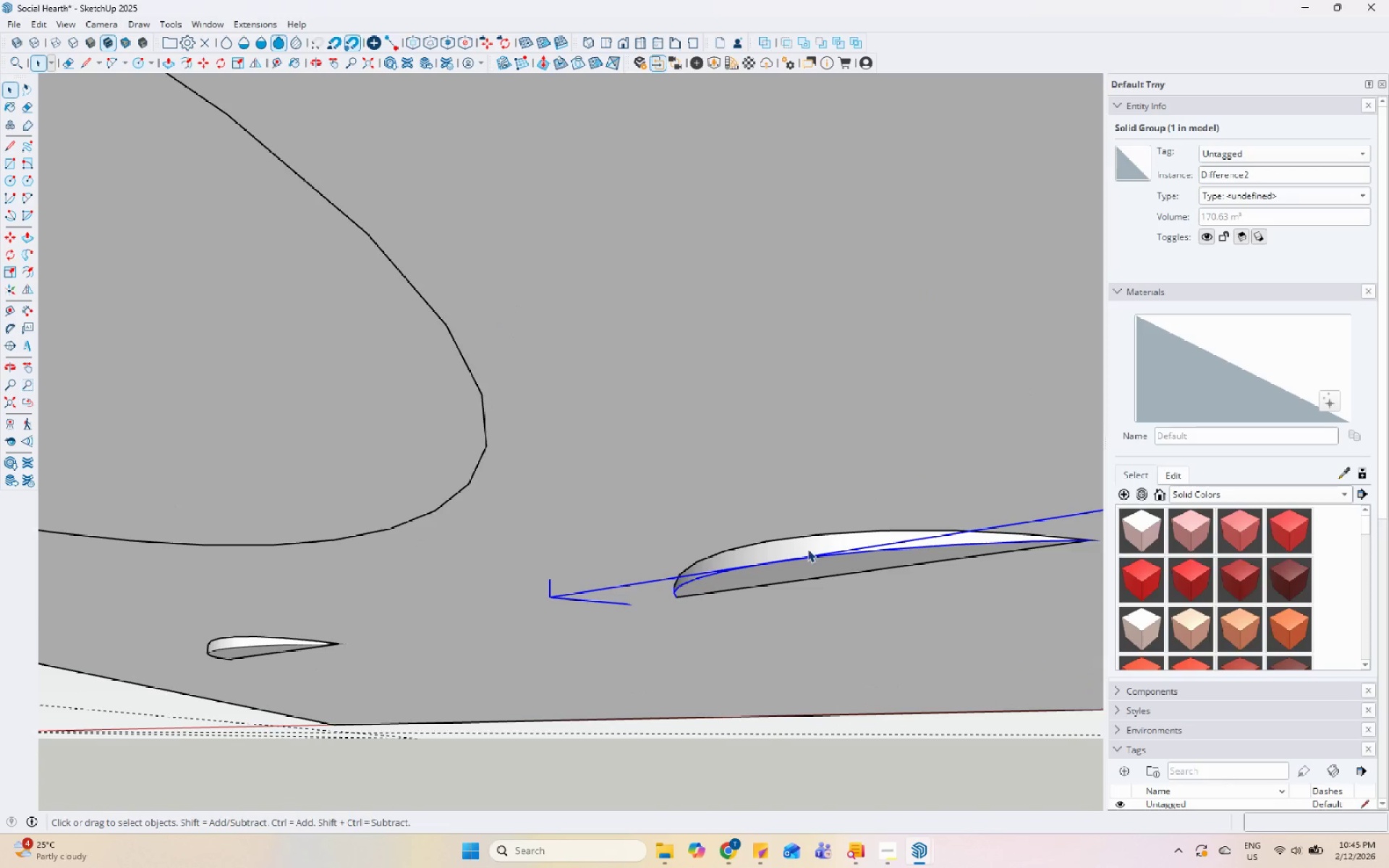 
triple_click([802, 553])
 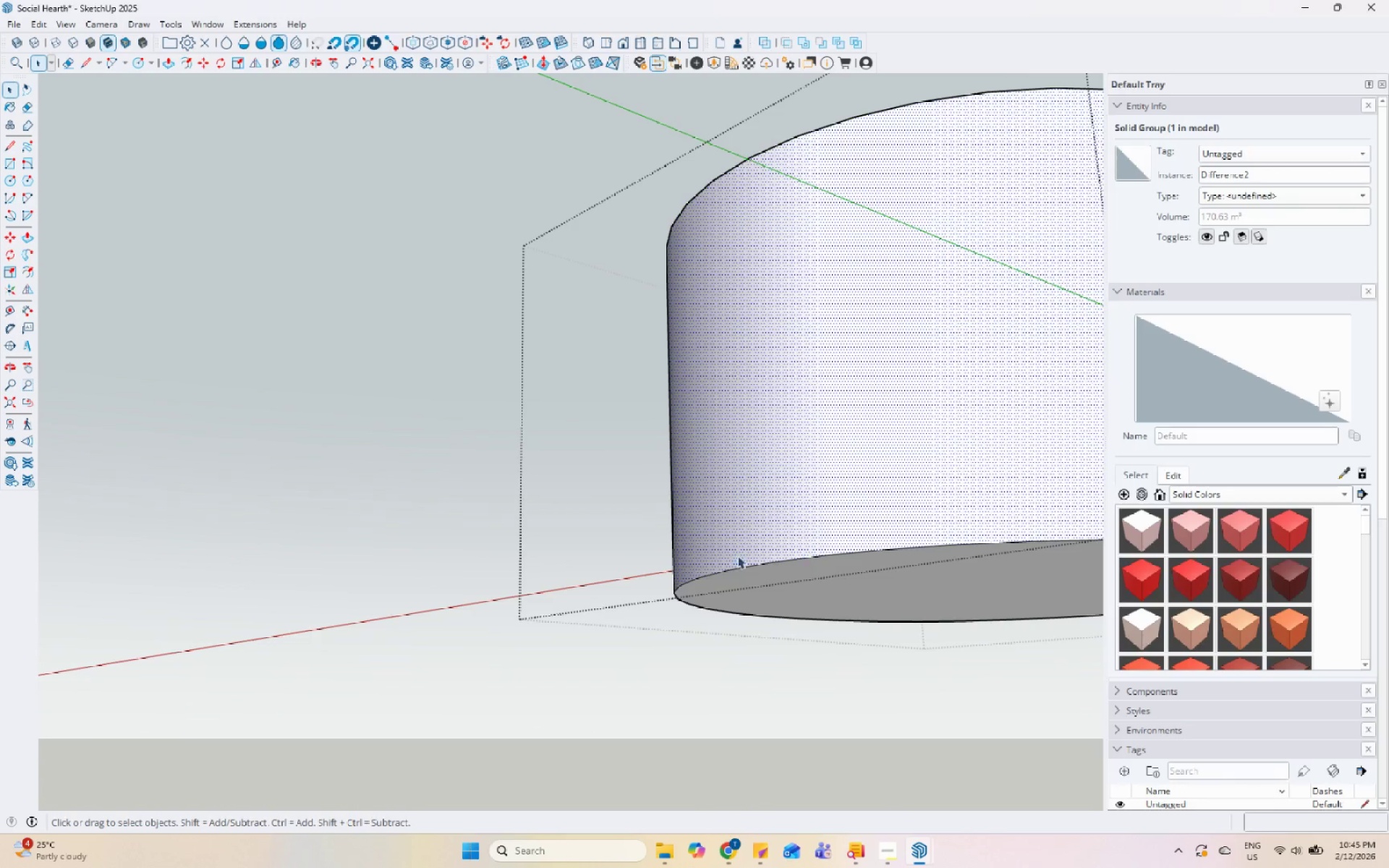 
key(Escape)
 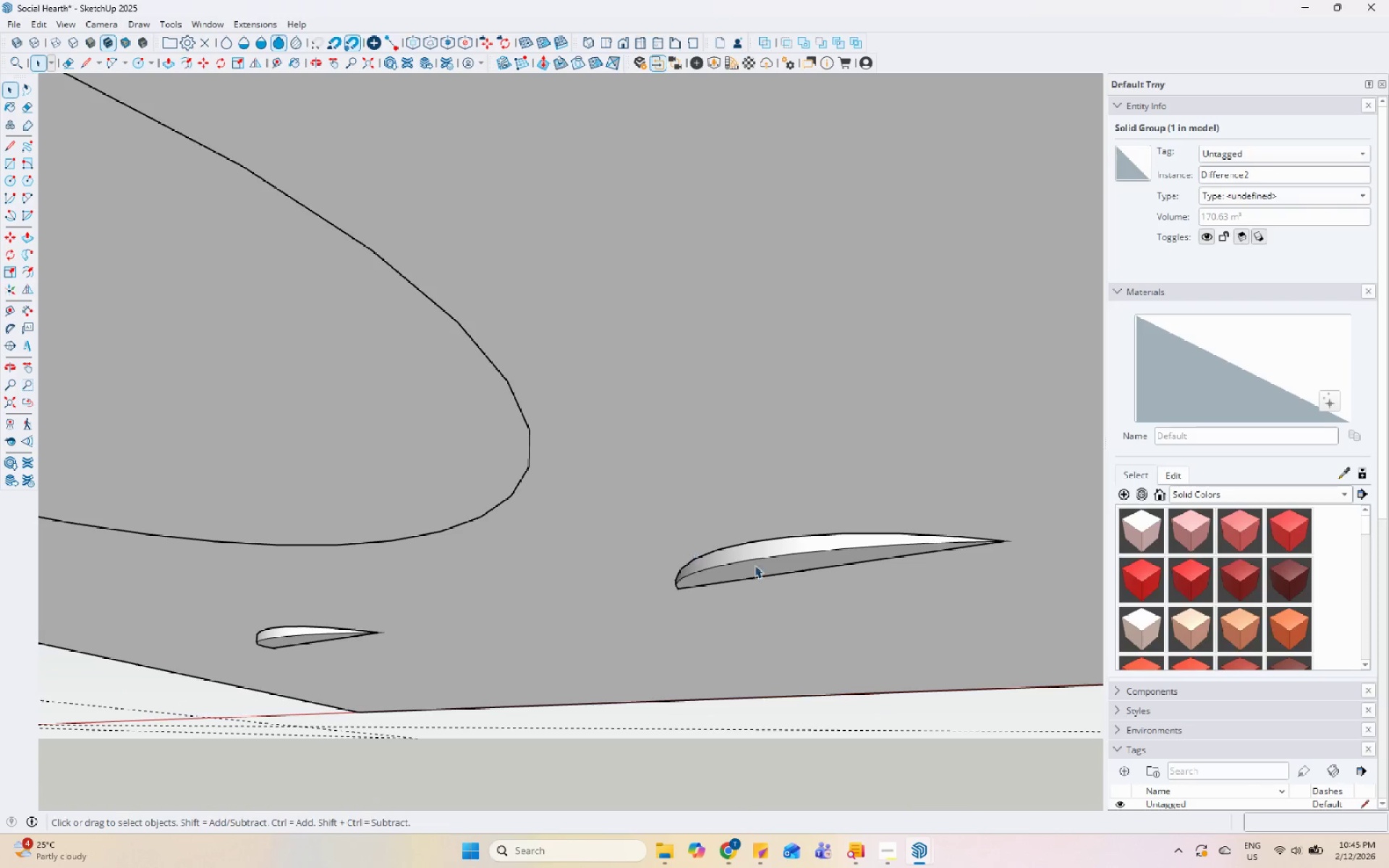 
left_click([763, 566])
 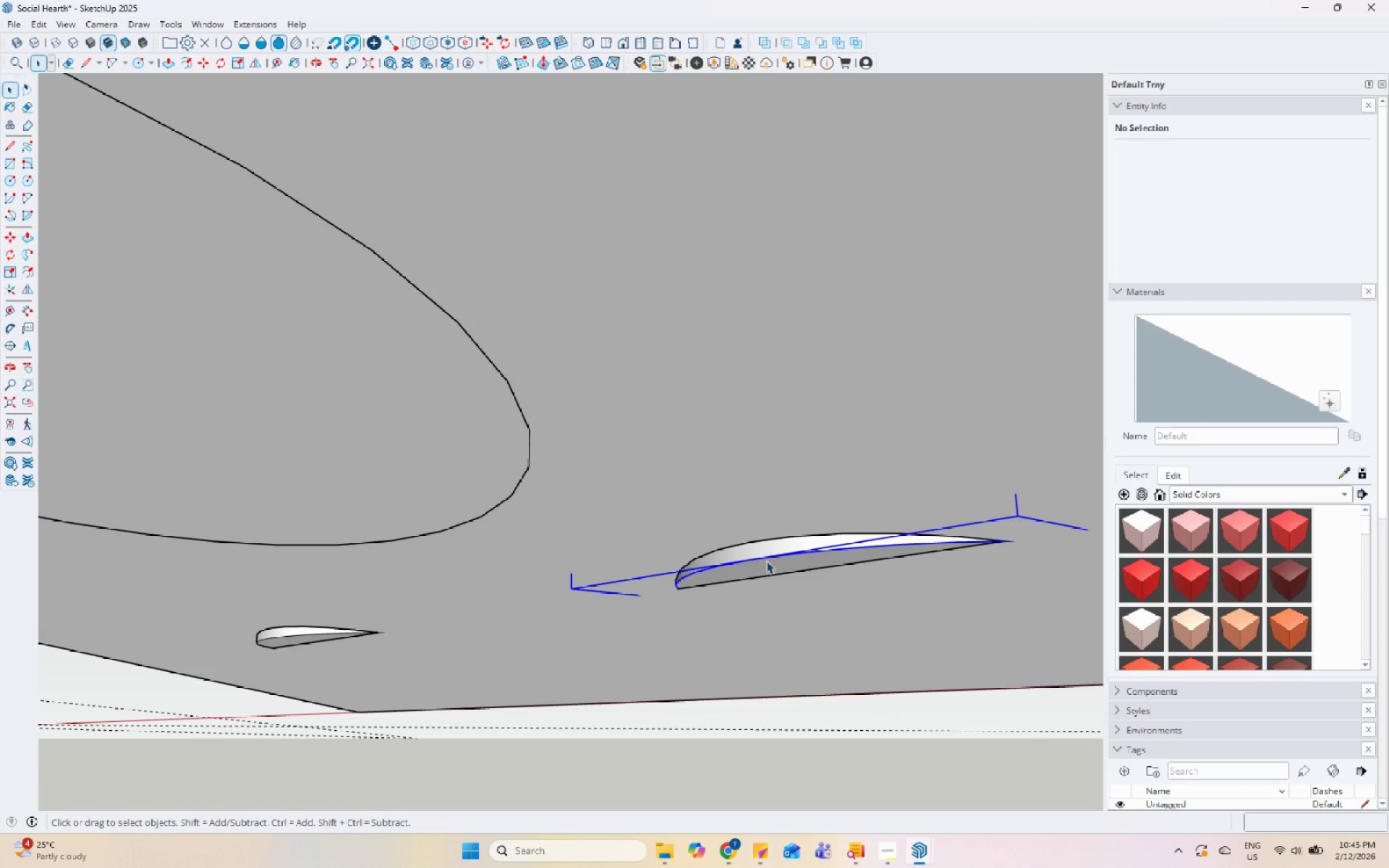 
scroll: coordinate [685, 545], scroll_direction: down, amount: 2.0
 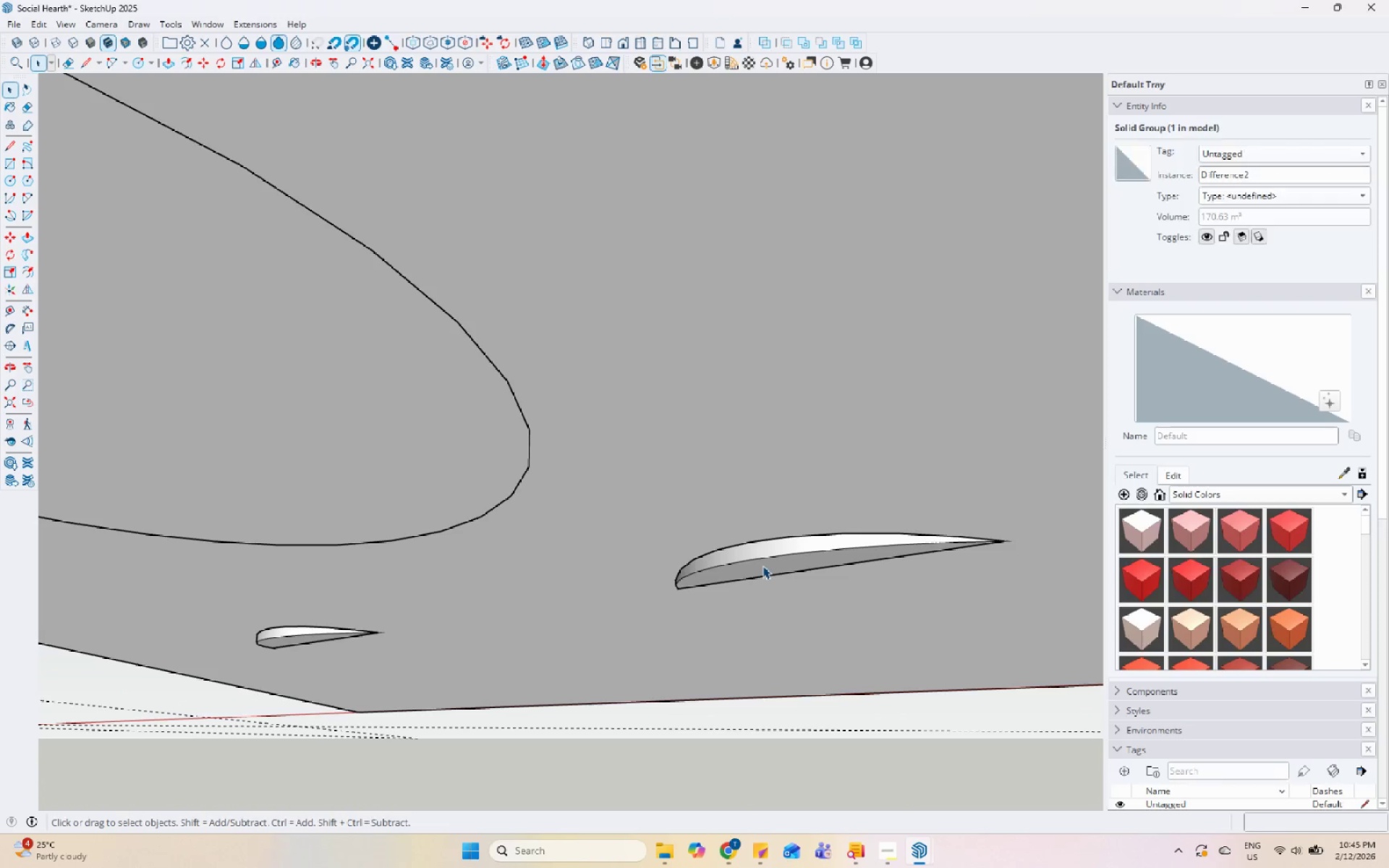 
right_click([766, 561])
 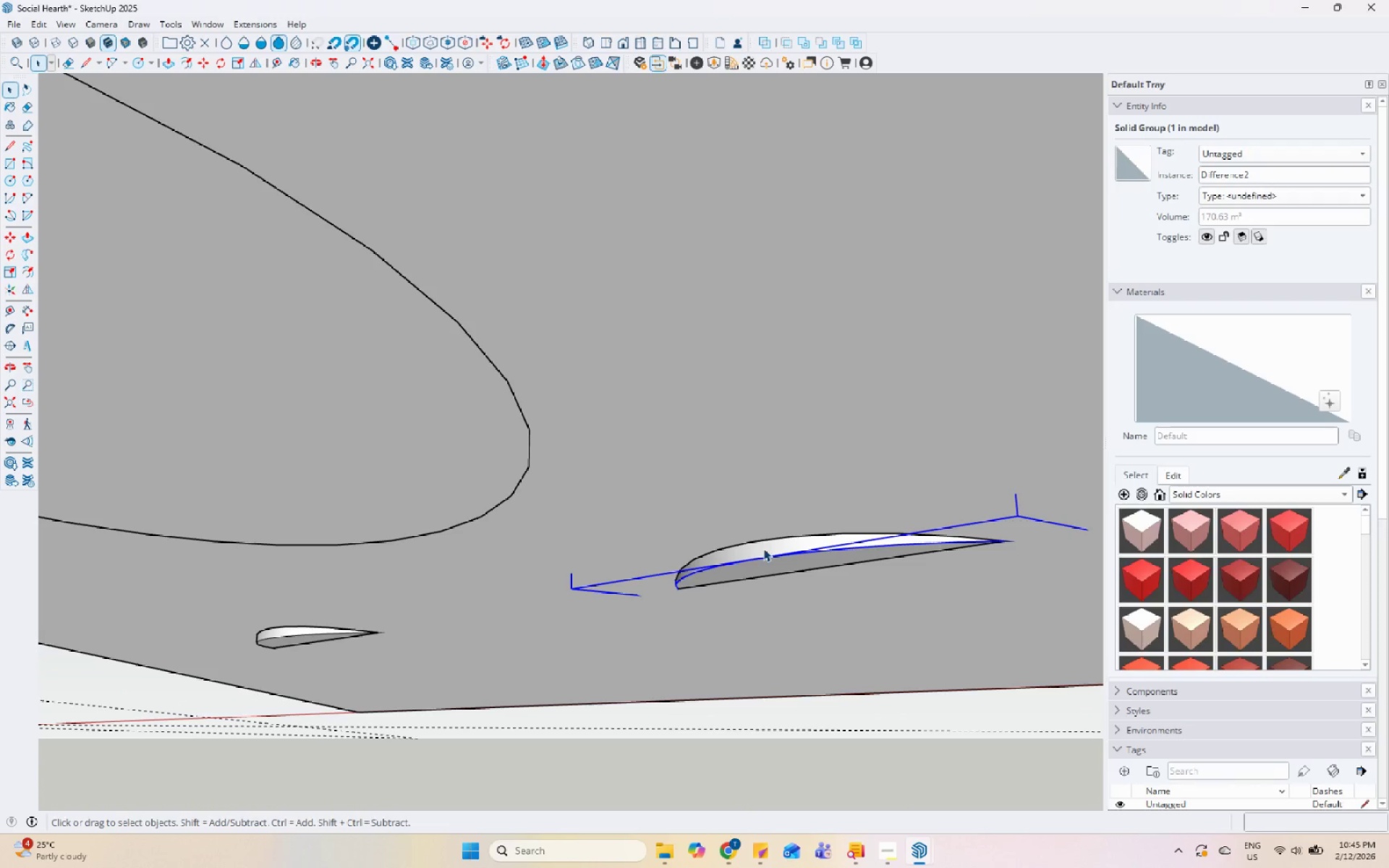 
double_click([768, 538])
 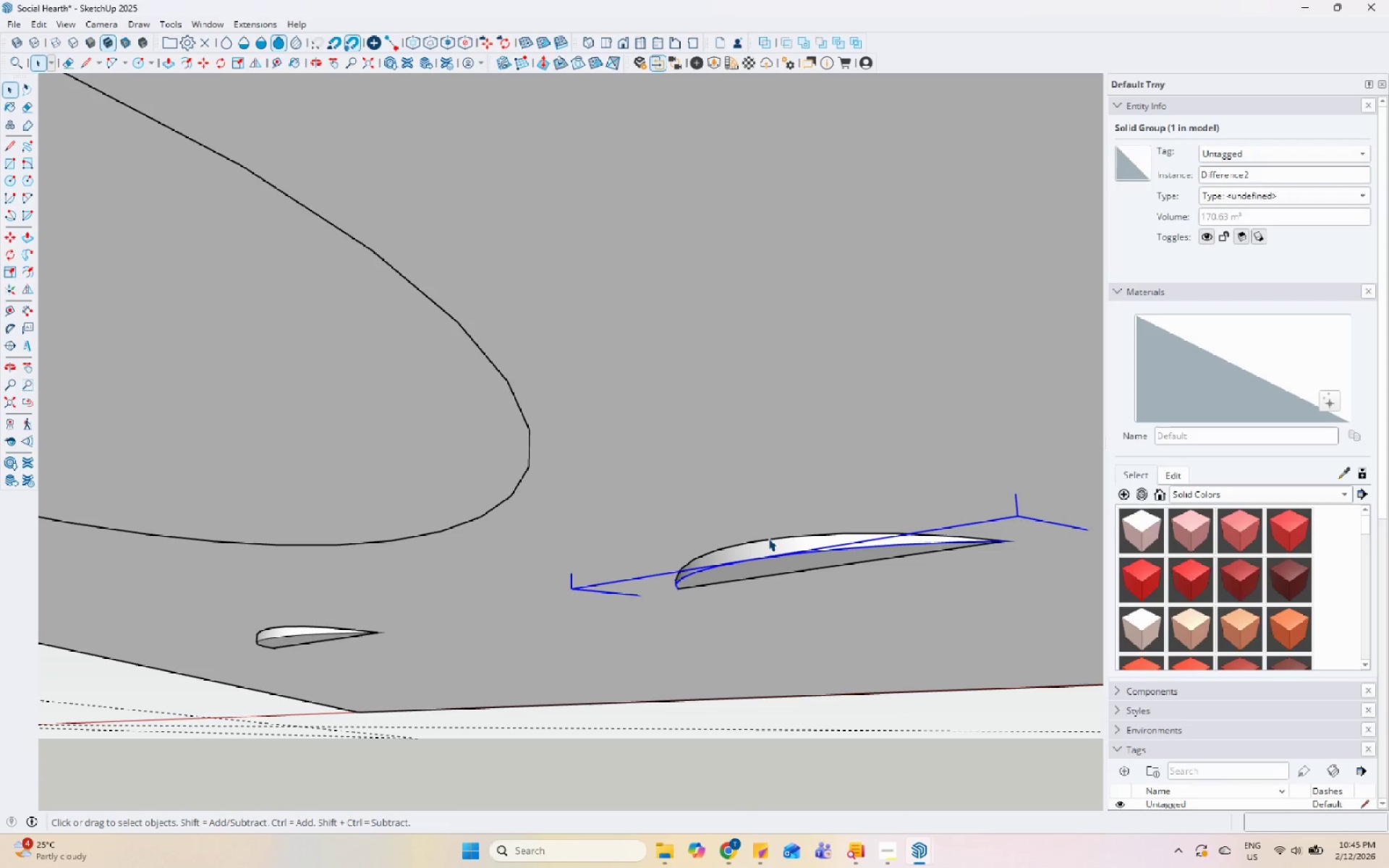 
left_click([763, 496])
 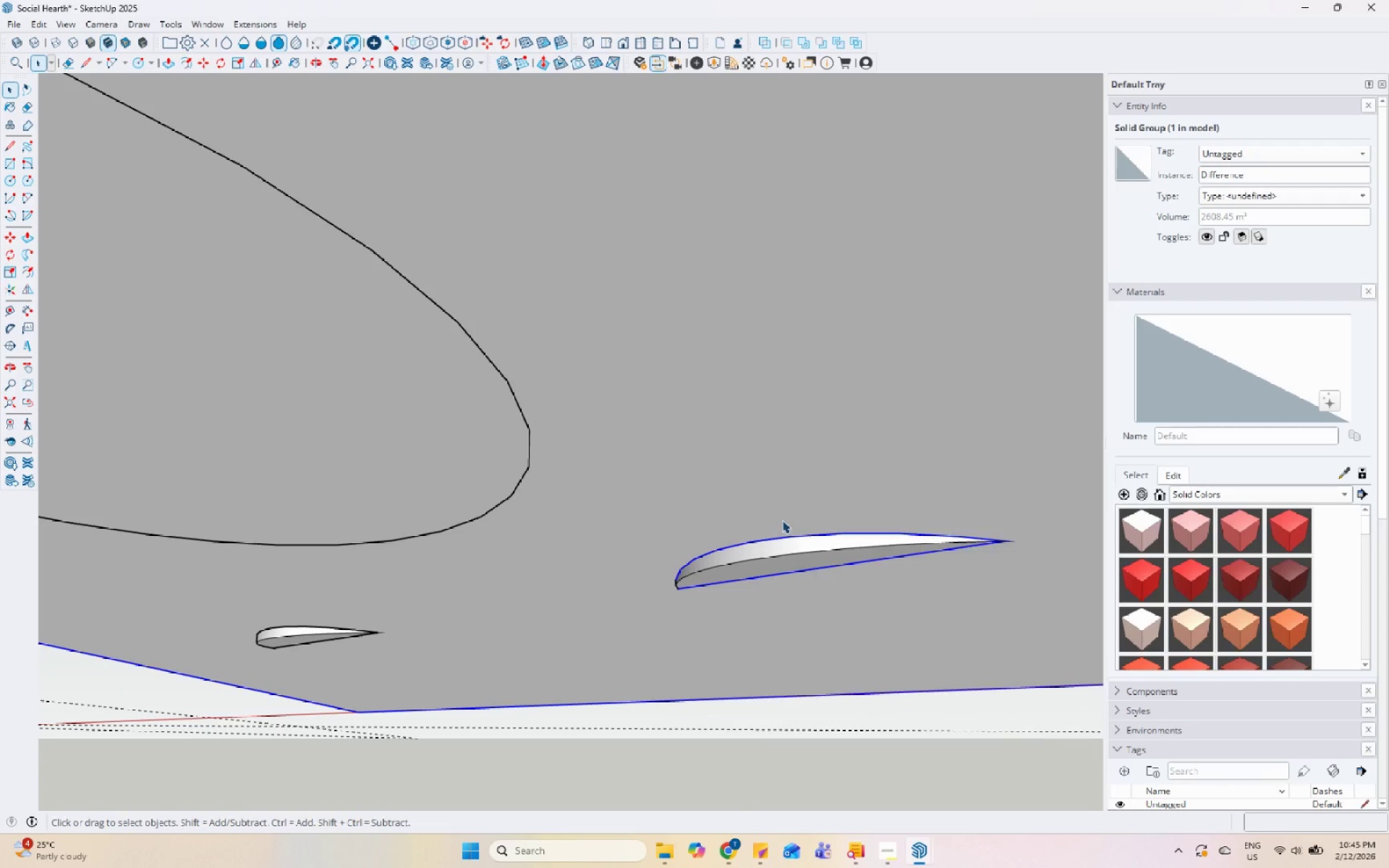 
right_click([771, 500])
 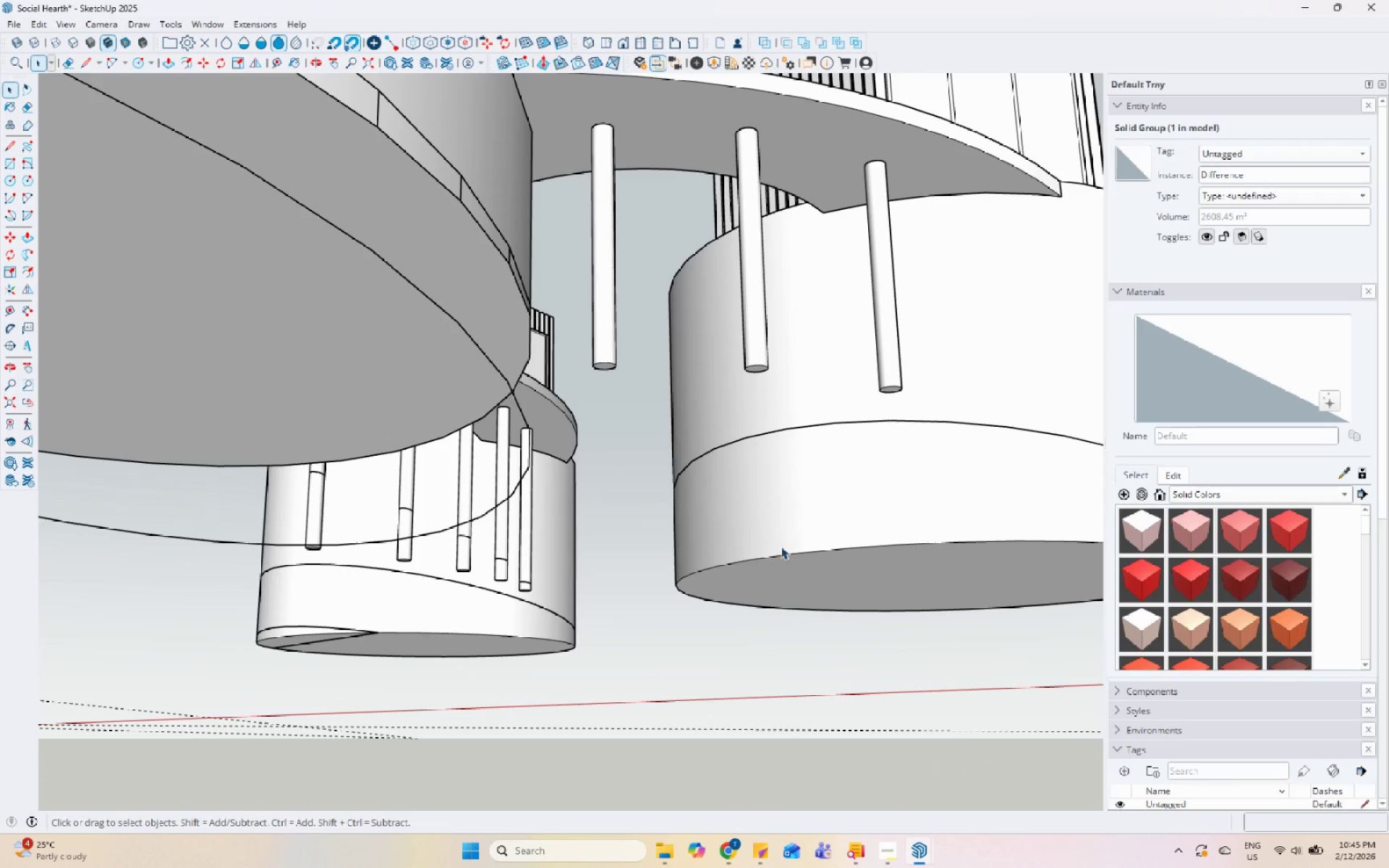 
double_click([780, 549])
 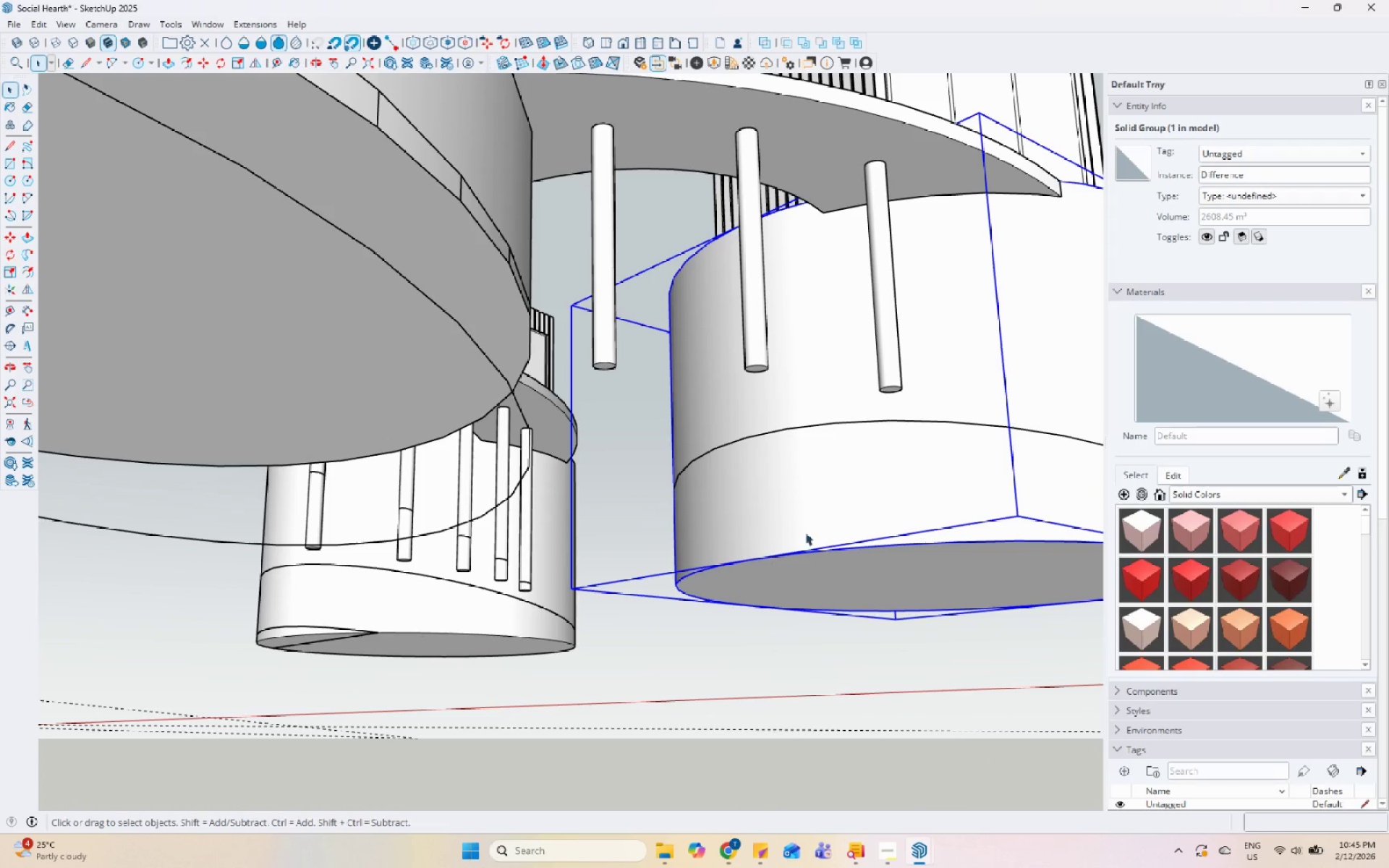 
triple_click([810, 529])
 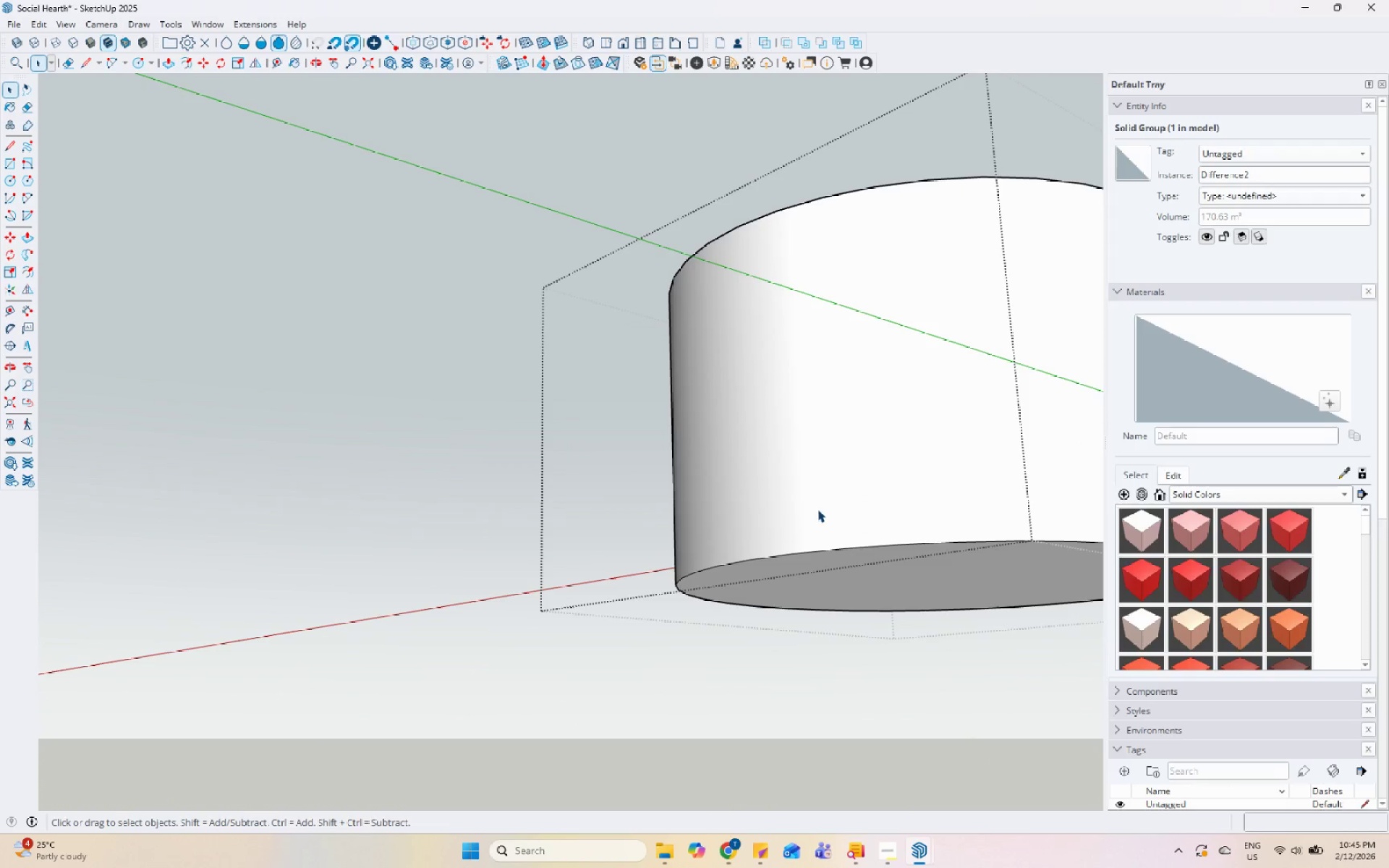 
triple_click([817, 509])
 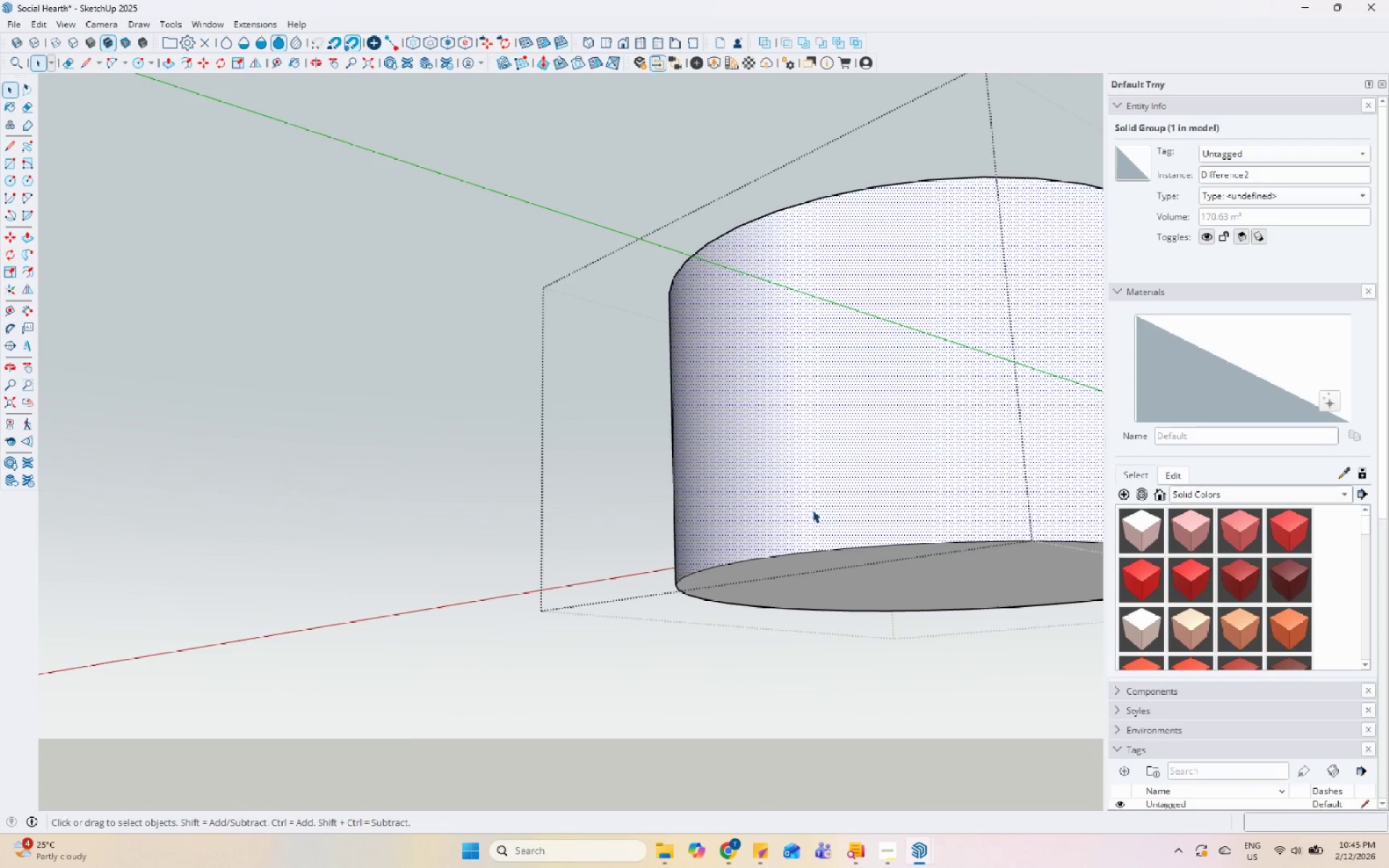 
key(Escape)
 